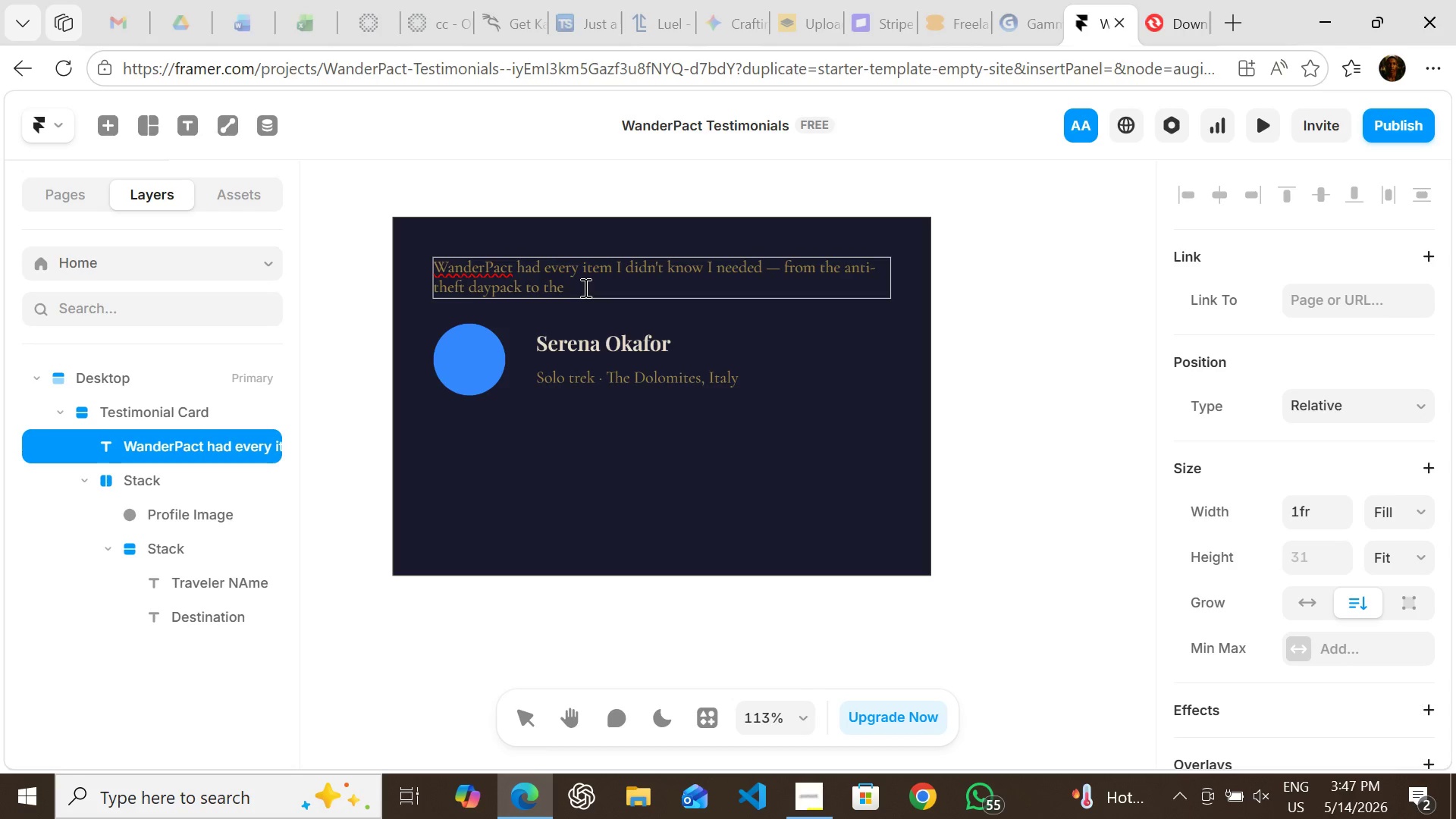 
type(altitude )
 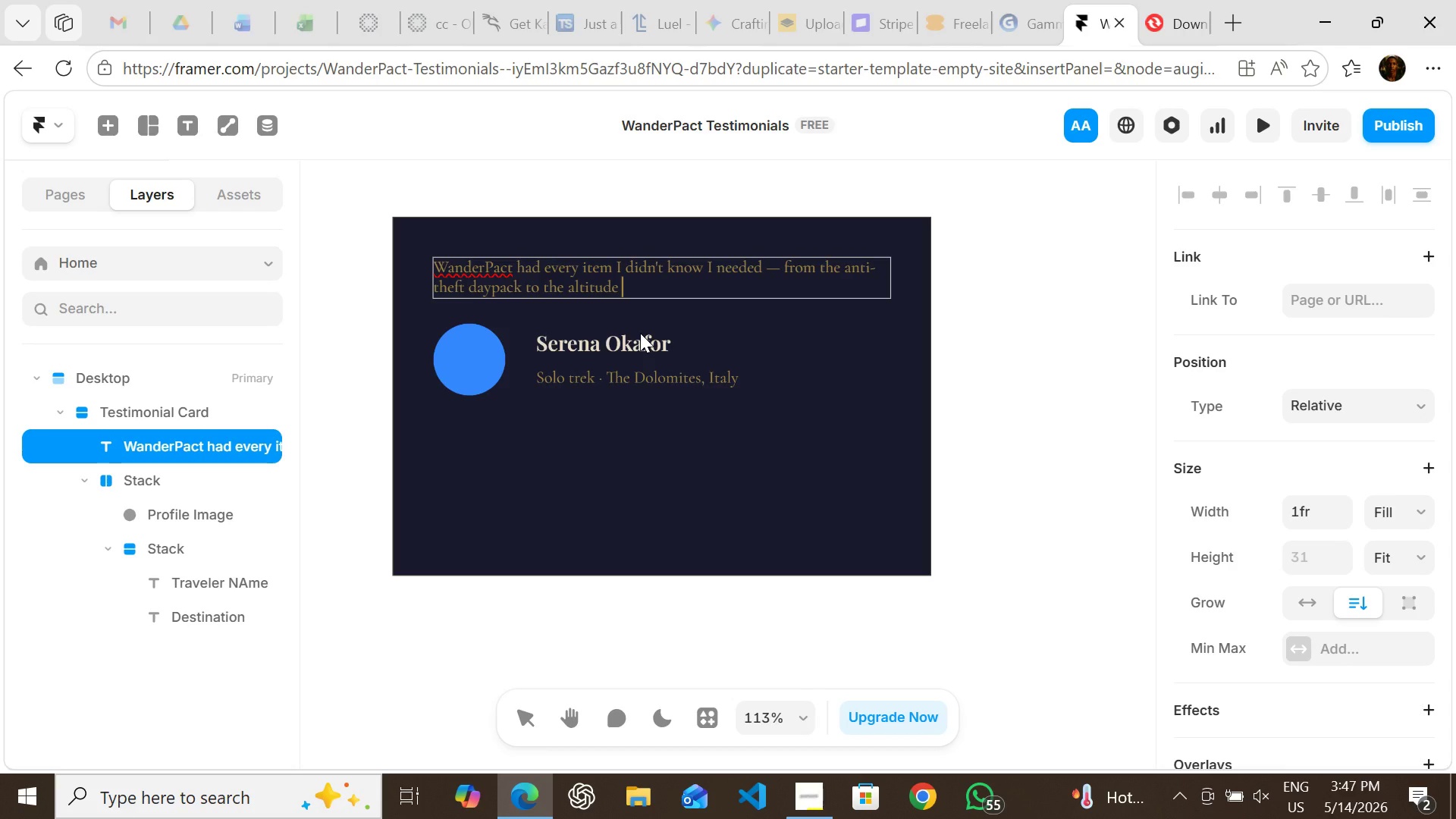 
type(kit. I felt )
 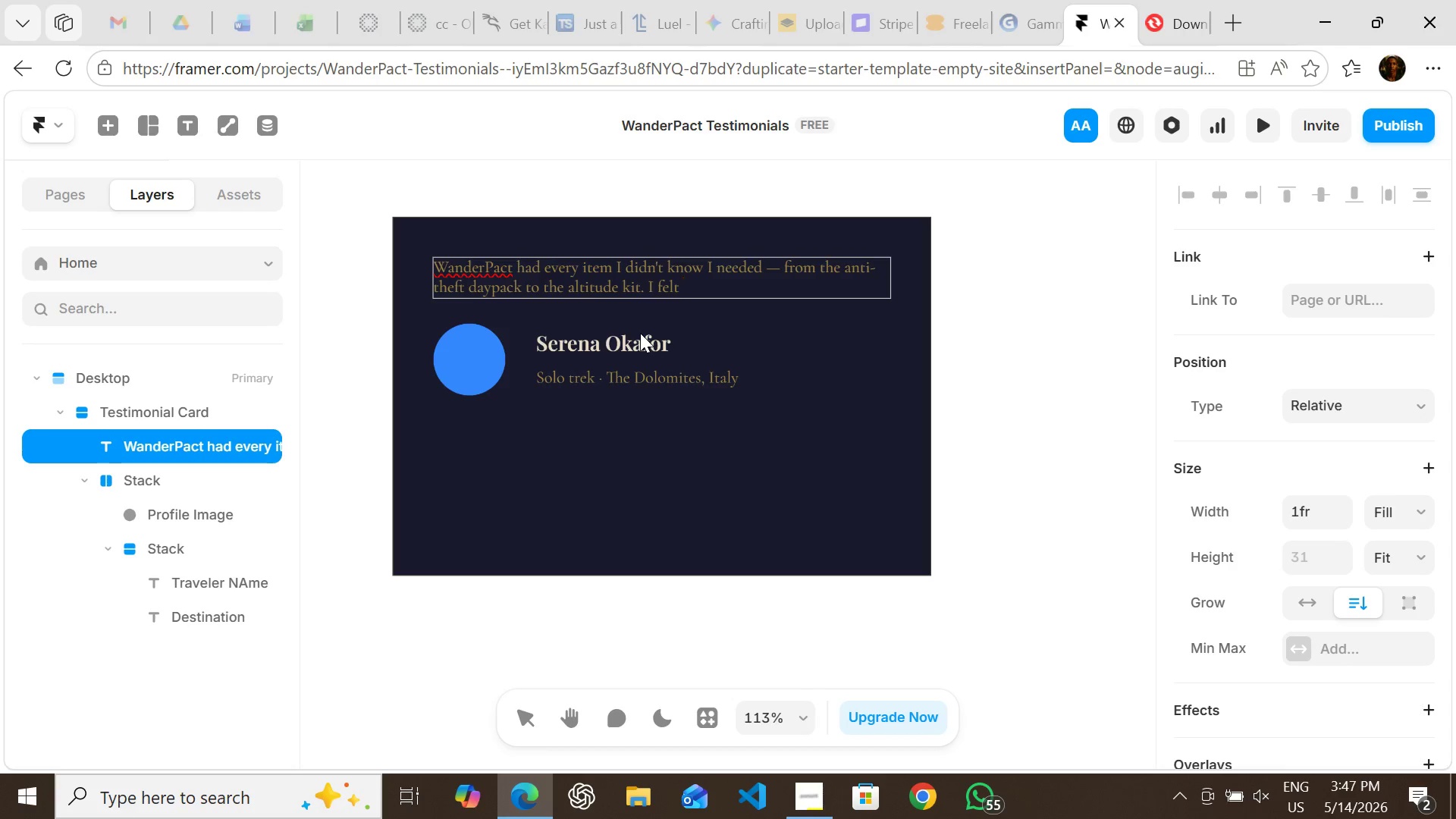 
type(invincible to rck)
key(Backspace)
key(Backspace)
type(isk and utterly free to wander.)
 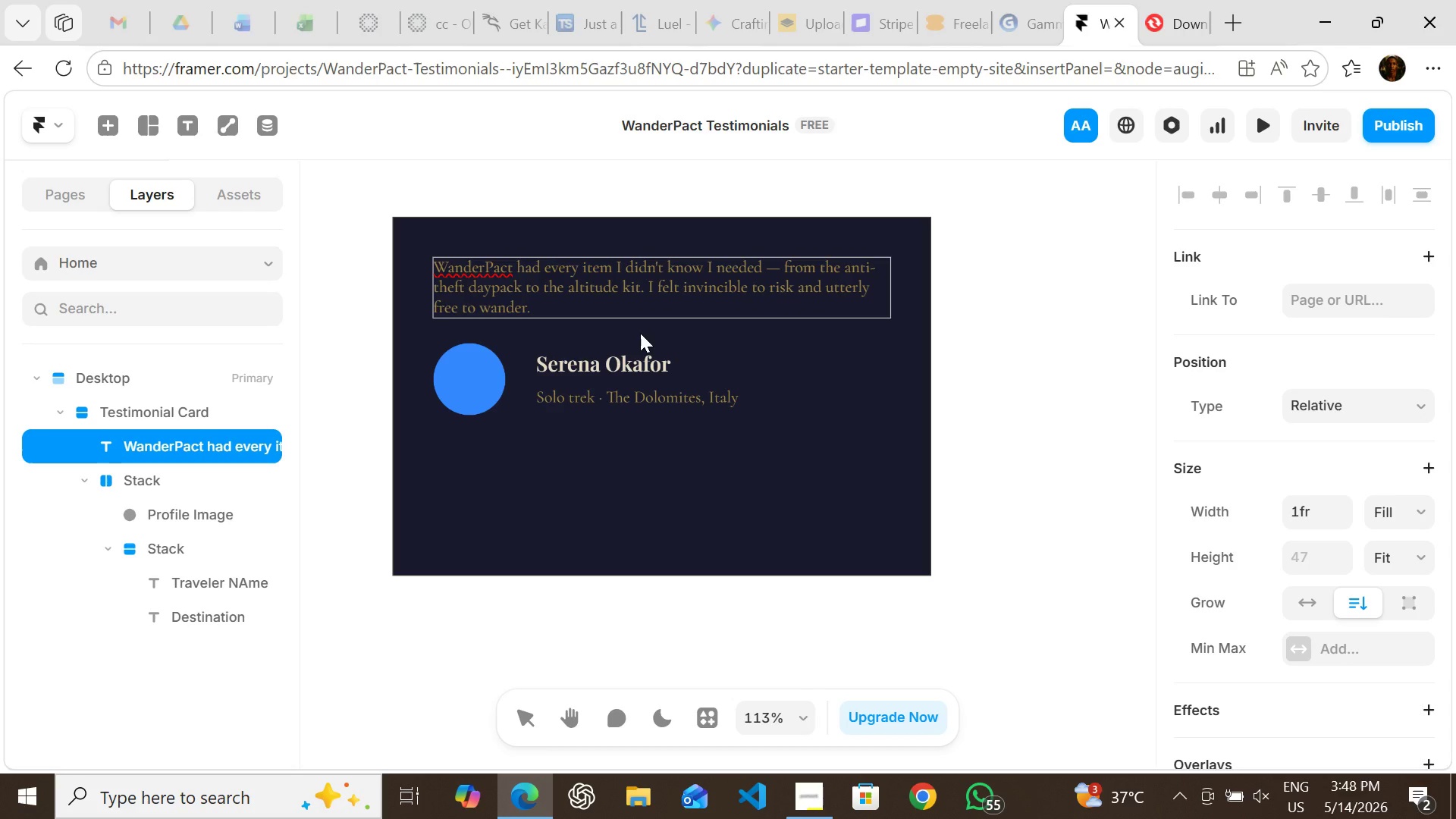 
wait(26.62)
 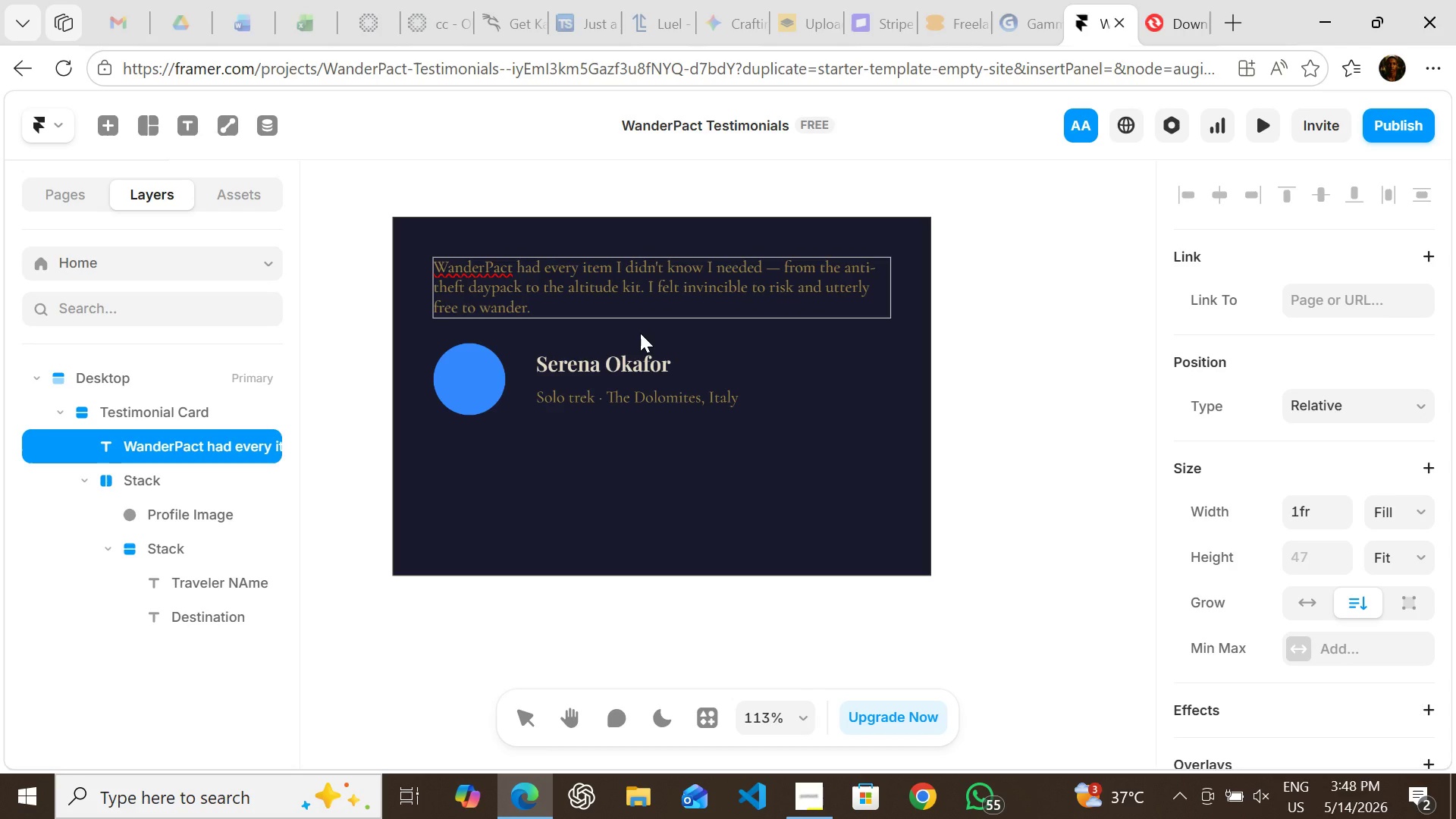 
left_click([1073, 409])
 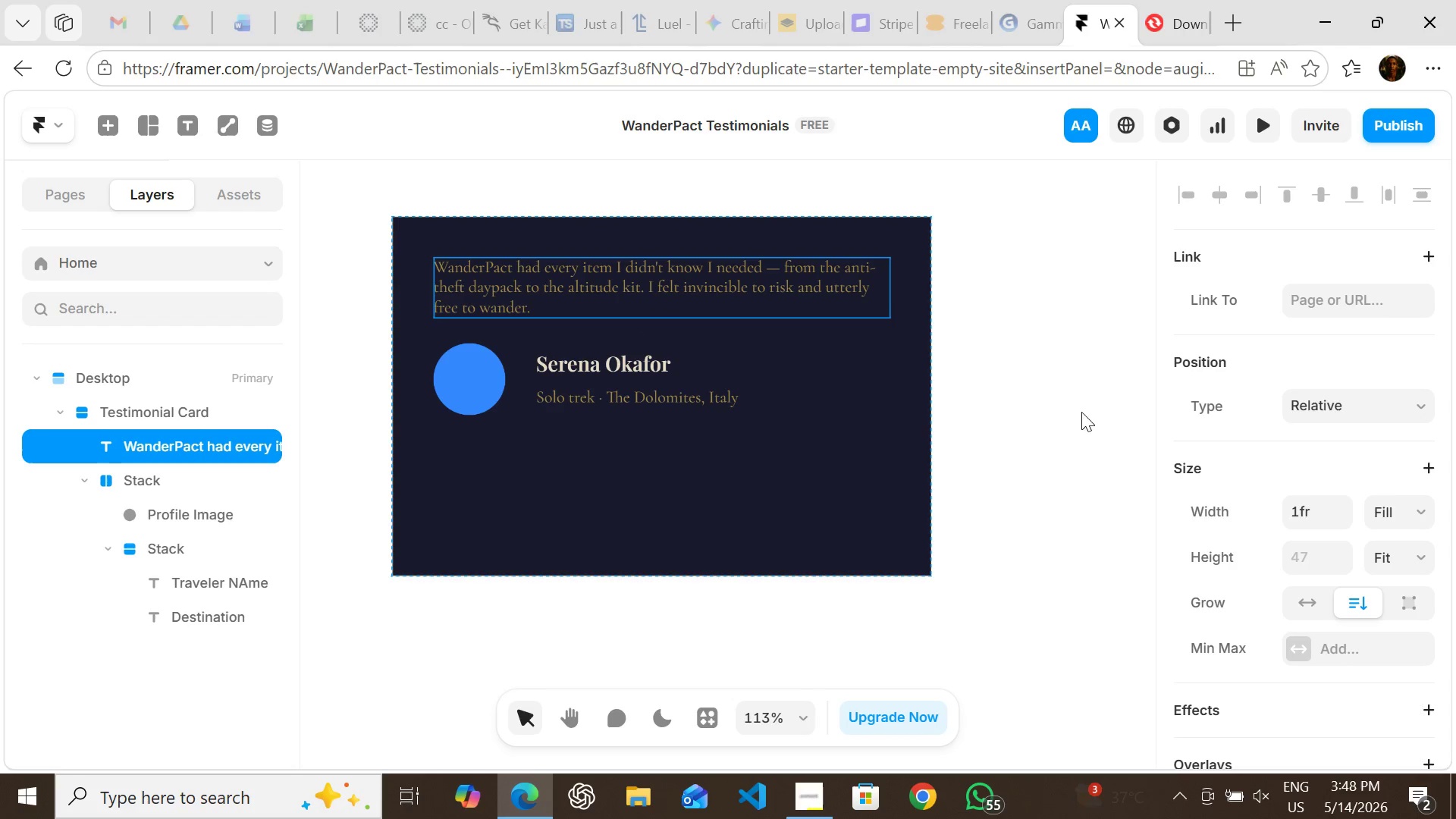 
mouse_move([1342, 525])
 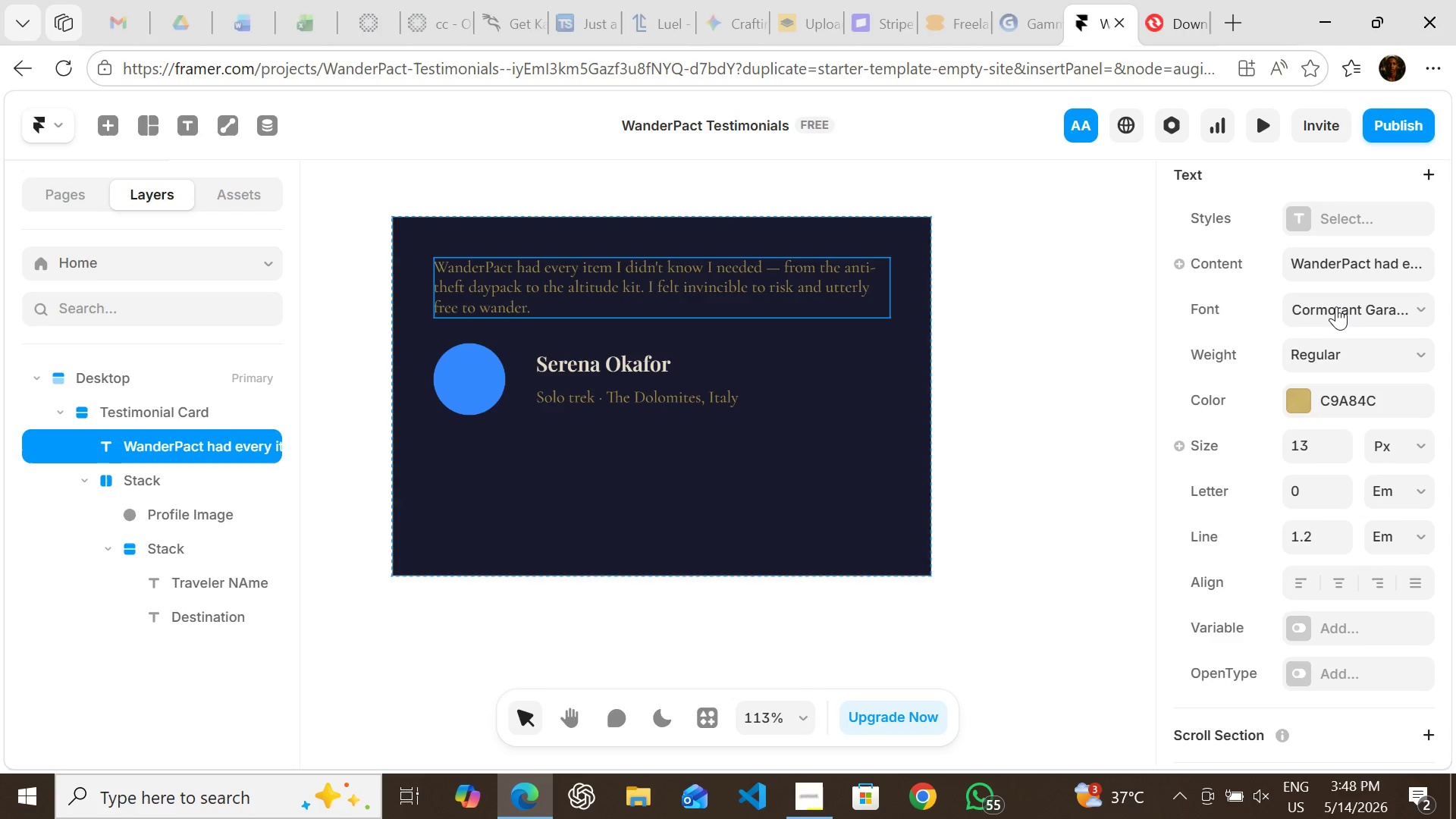 
left_click([1336, 306])
 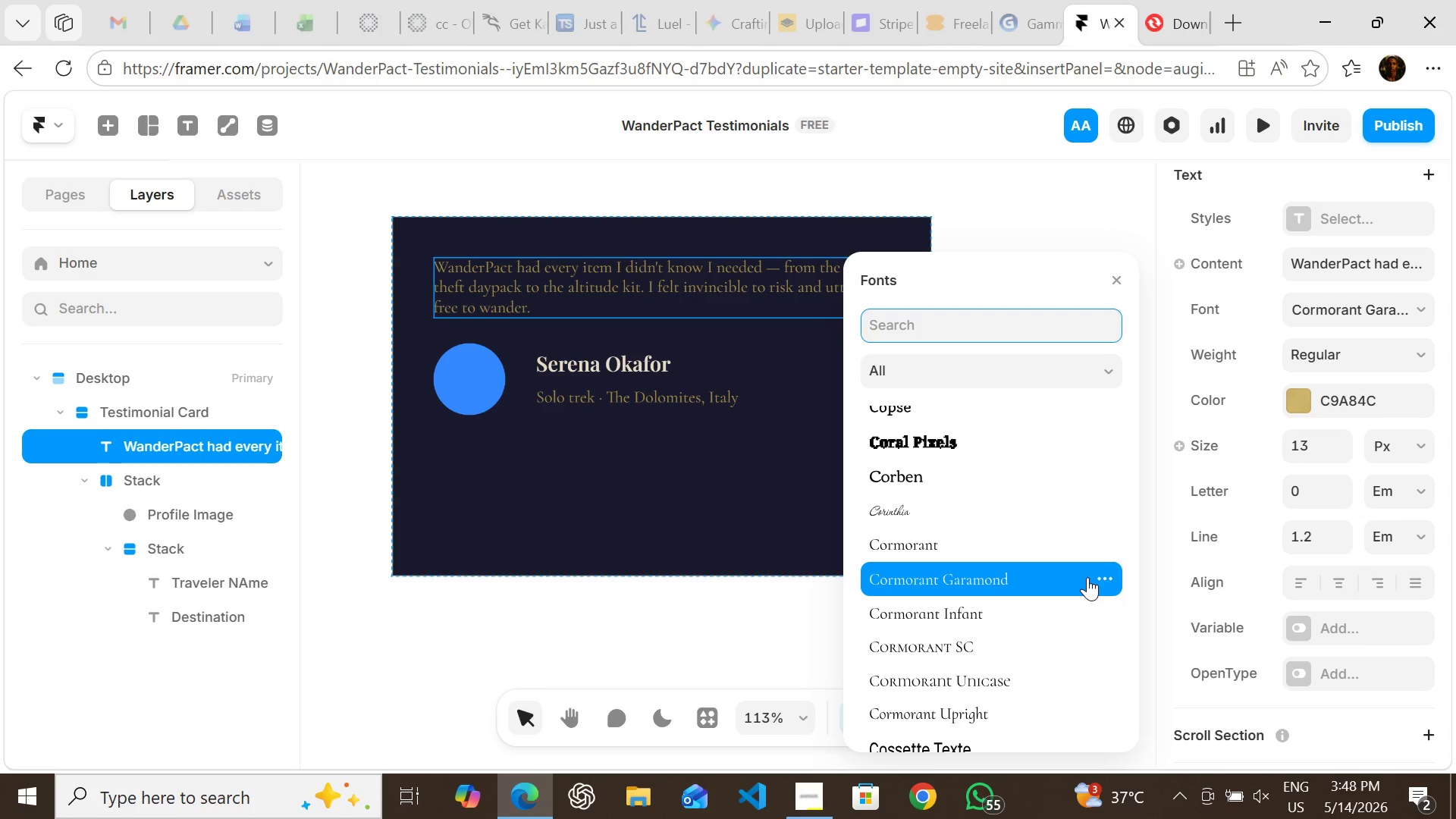 
wait(6.45)
 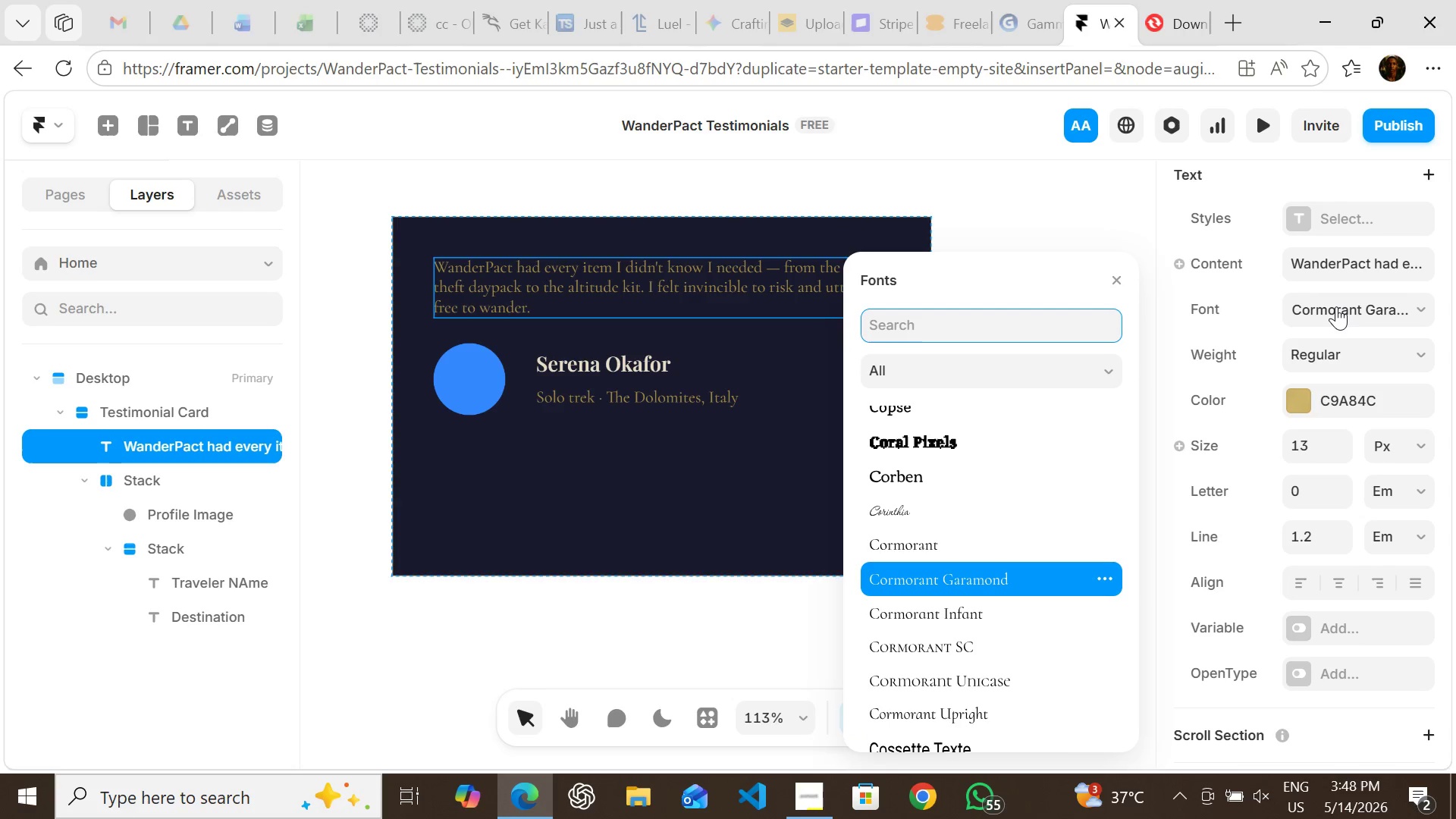 
type(cr)
key(Backspace)
type(aram)
key(Backspace)
key(Backspace)
key(Backspace)
key(Backspace)
type(ora)
 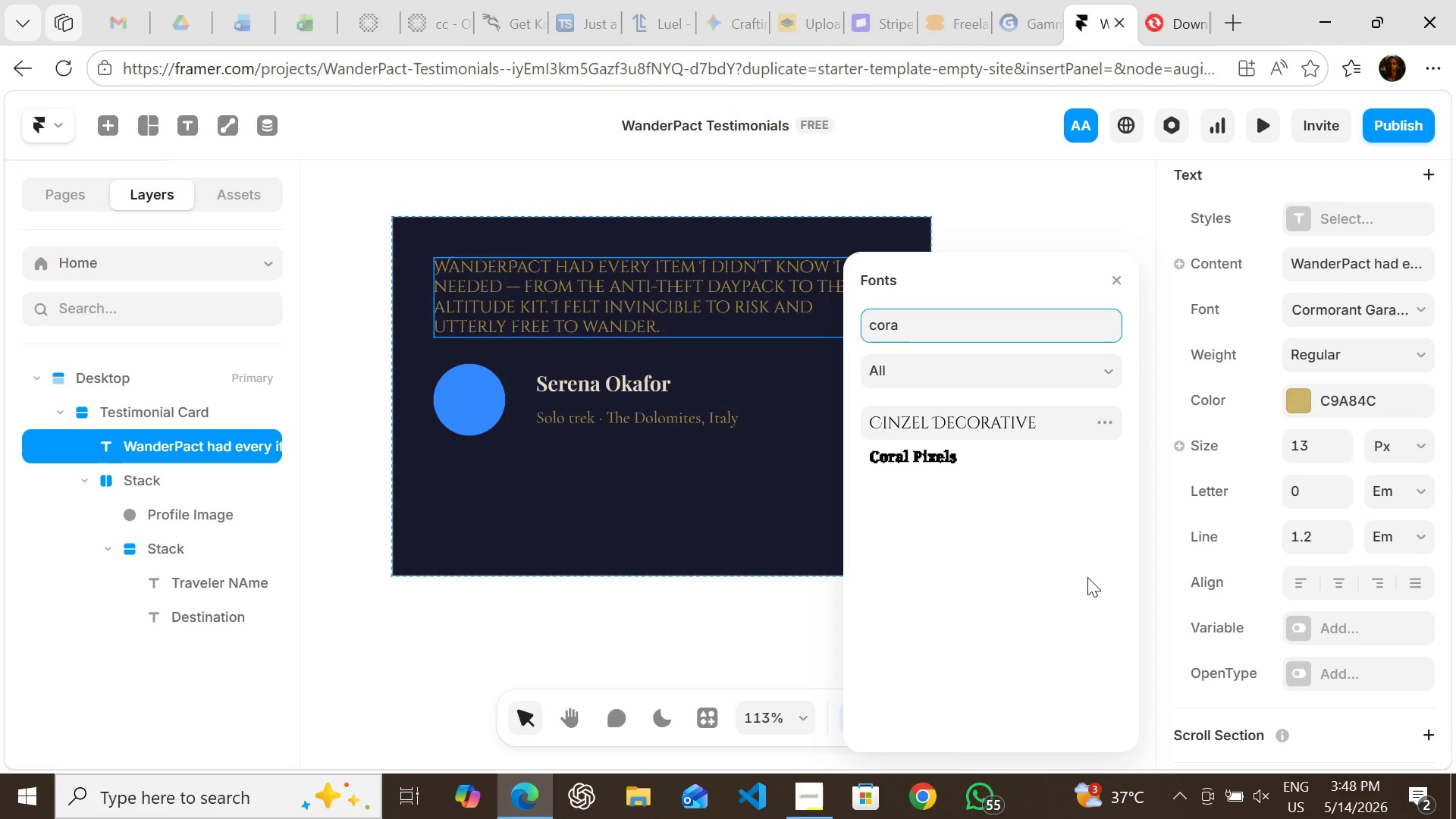 
key(Backspace)
 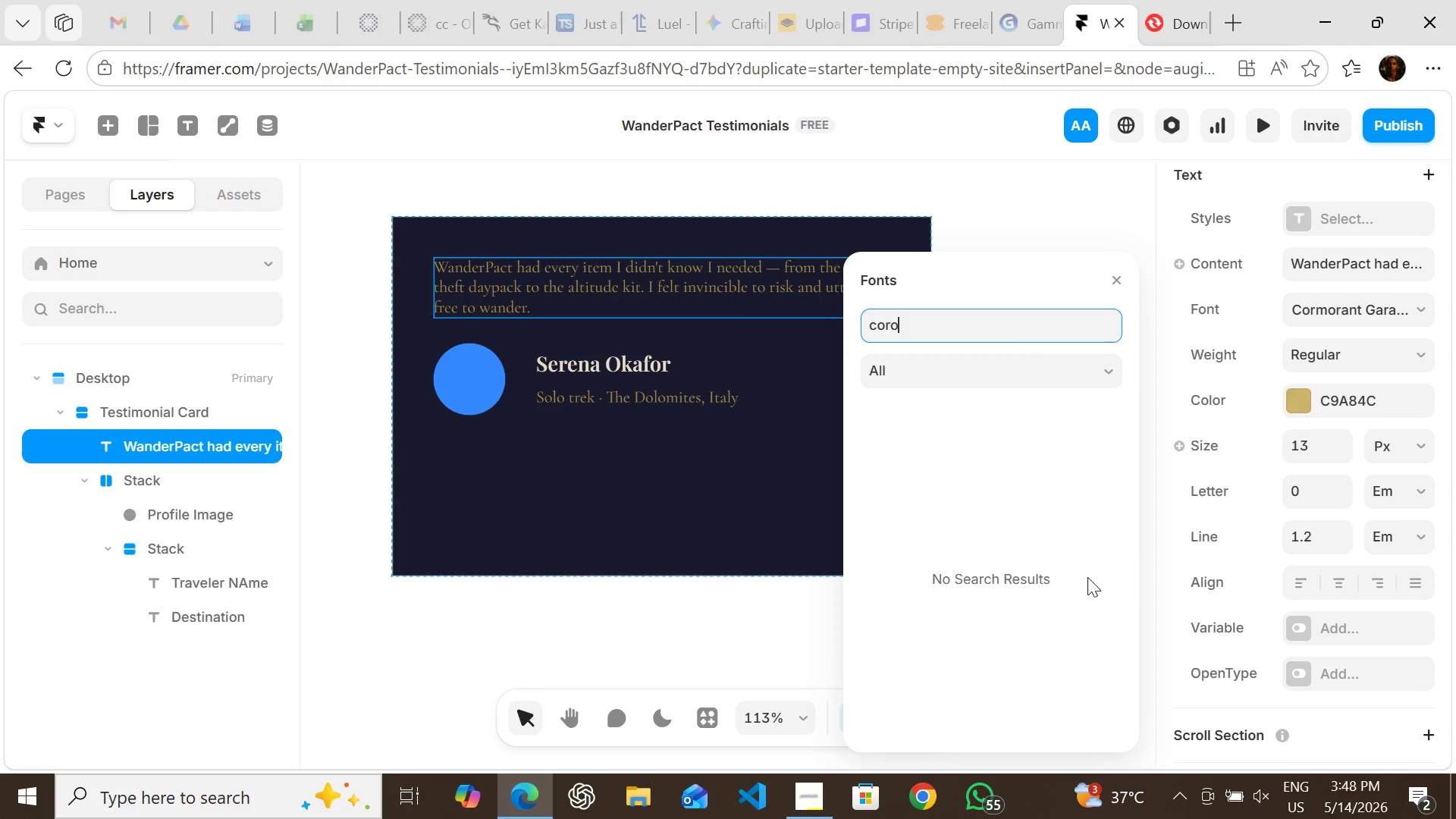 
key(O)
 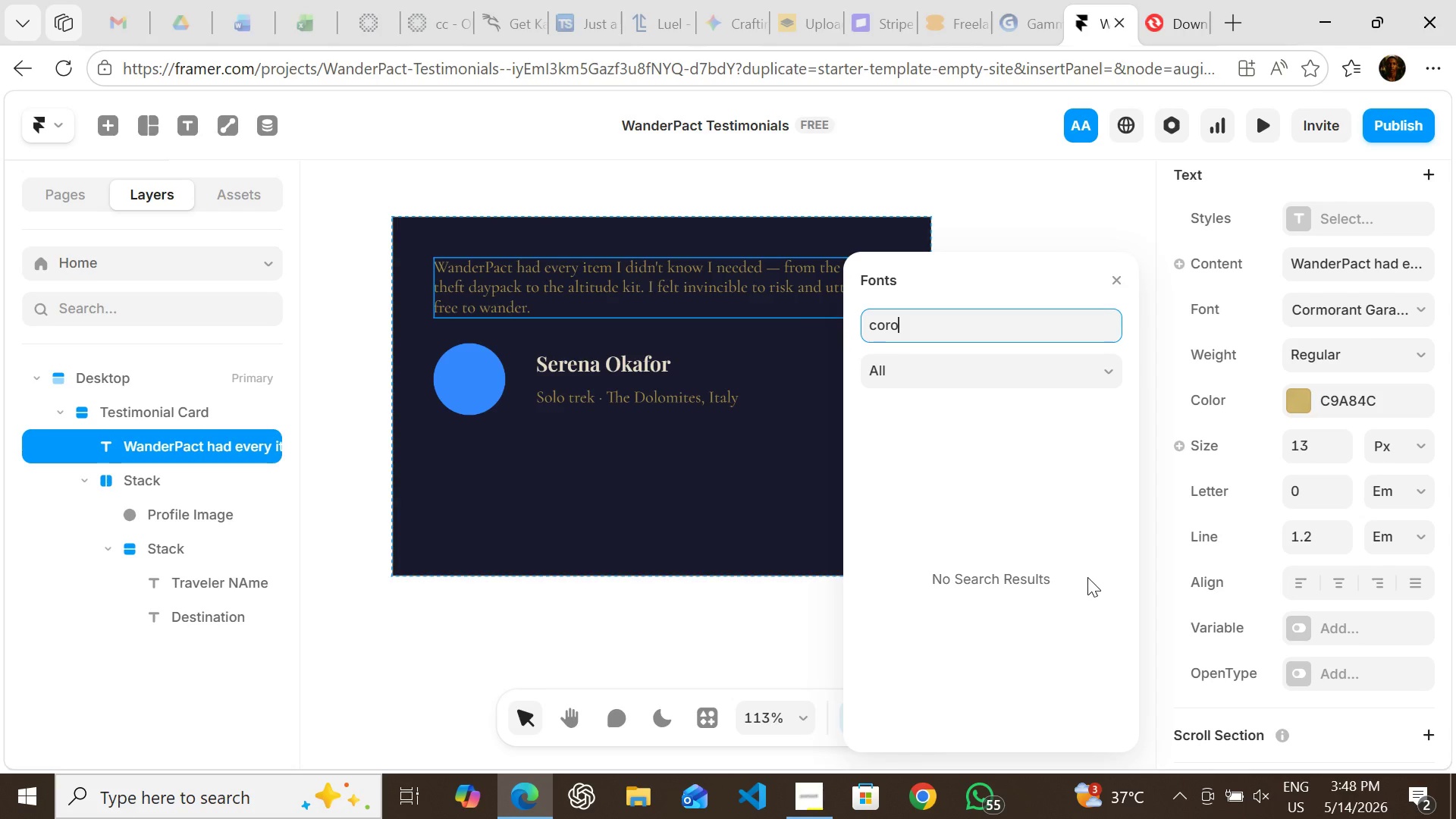 
key(Backspace)
 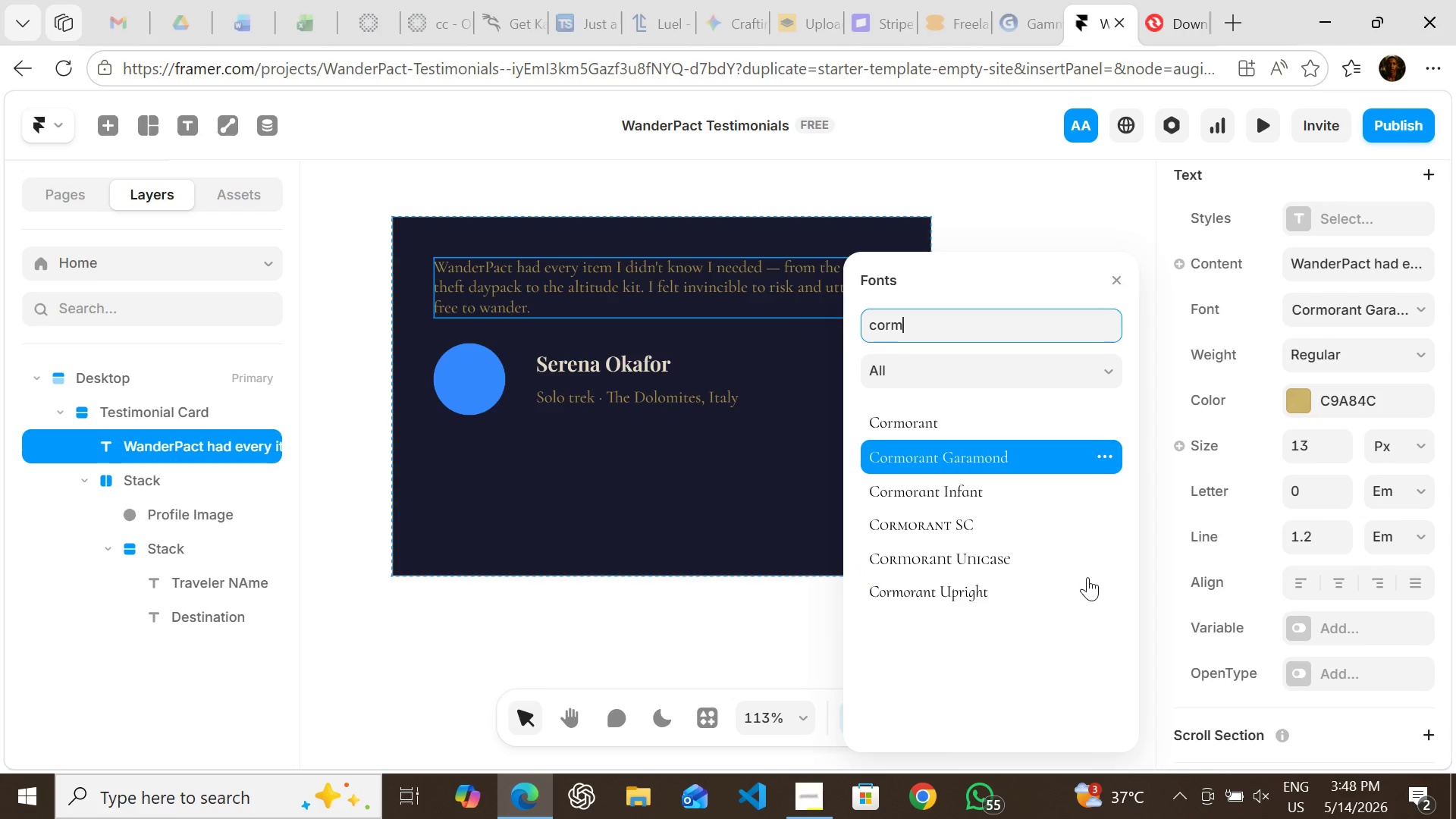 
key(M)
 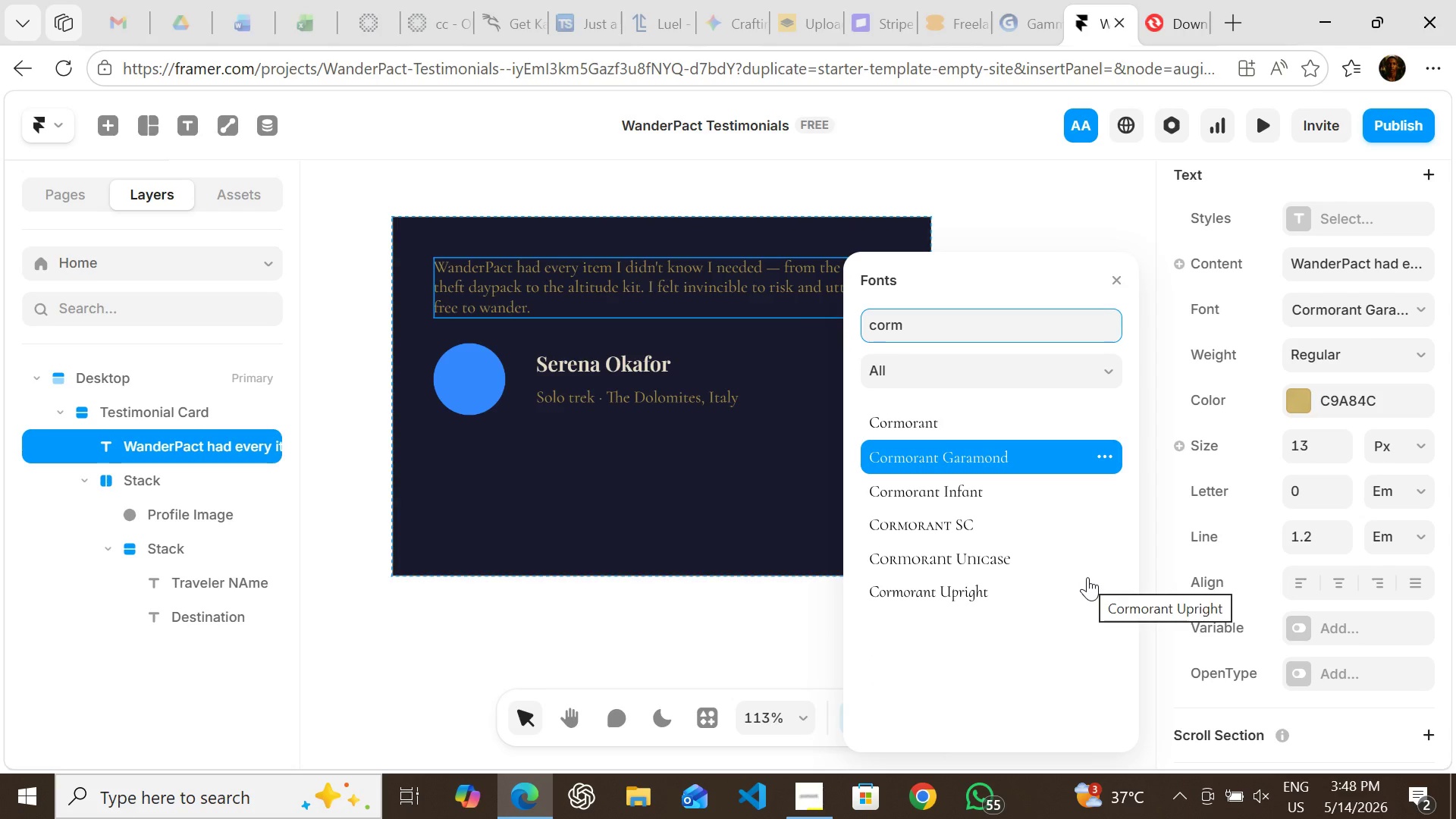 
wait(8.7)
 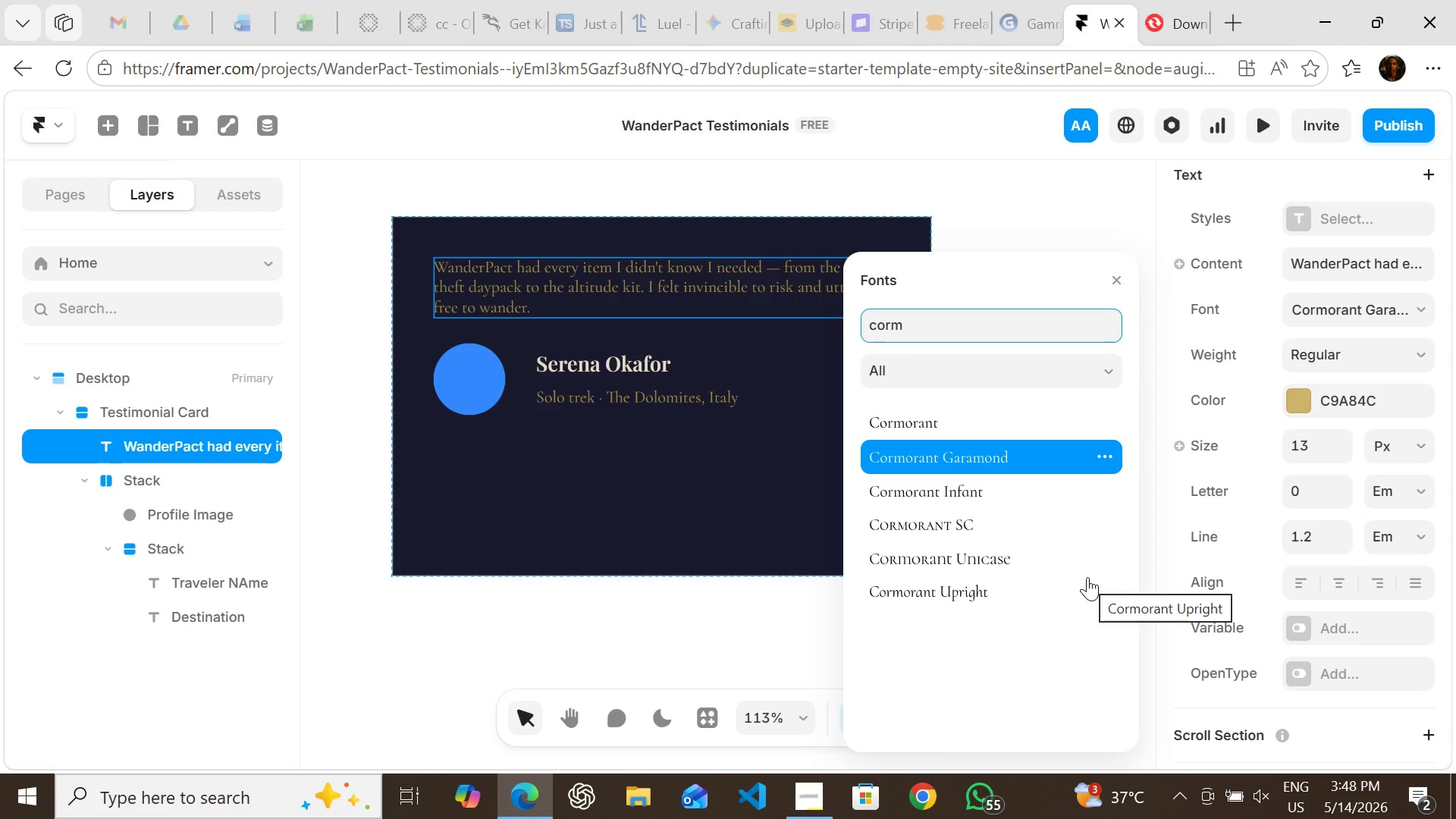 
type(orant)
 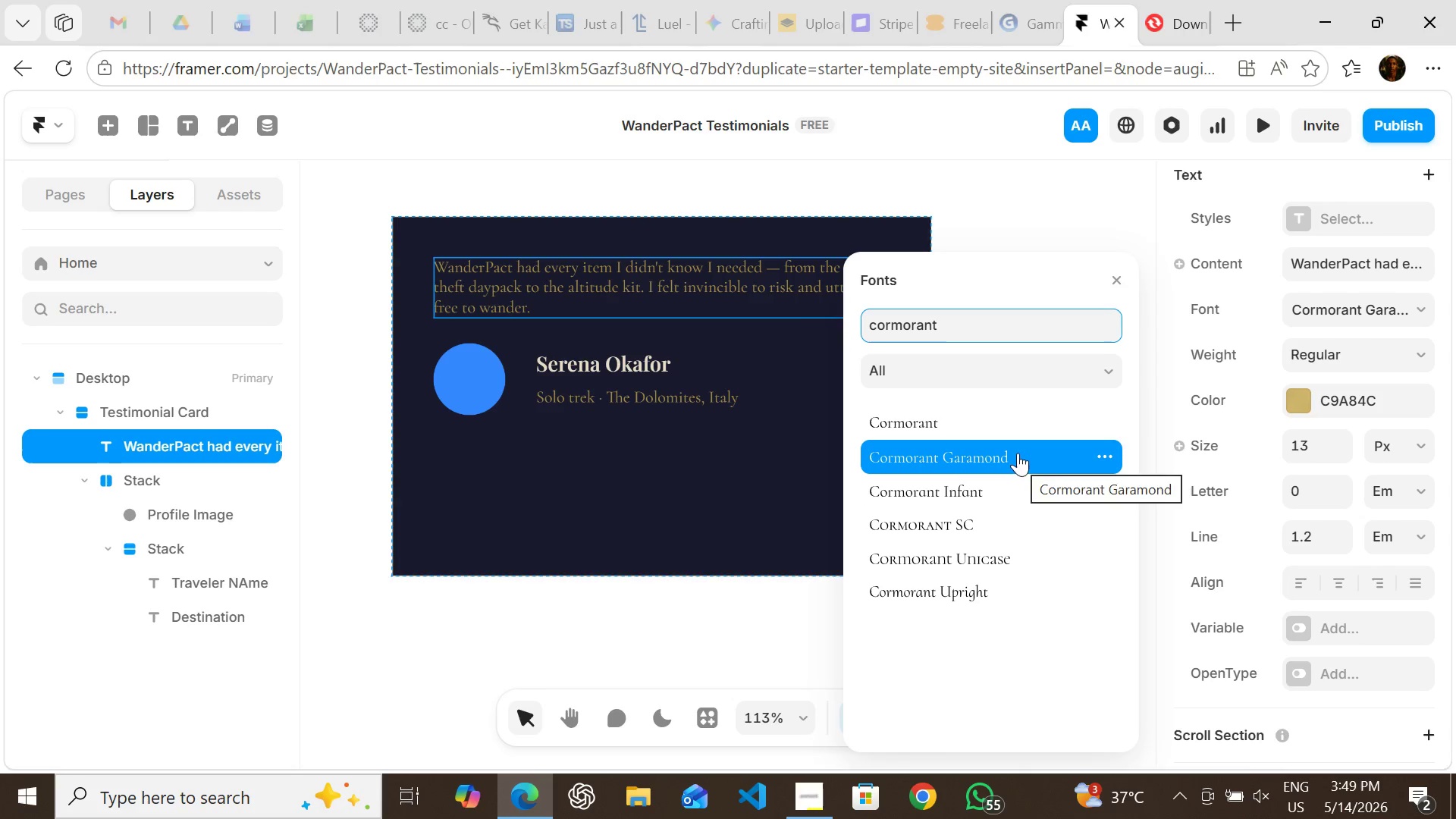 
wait(31.98)
 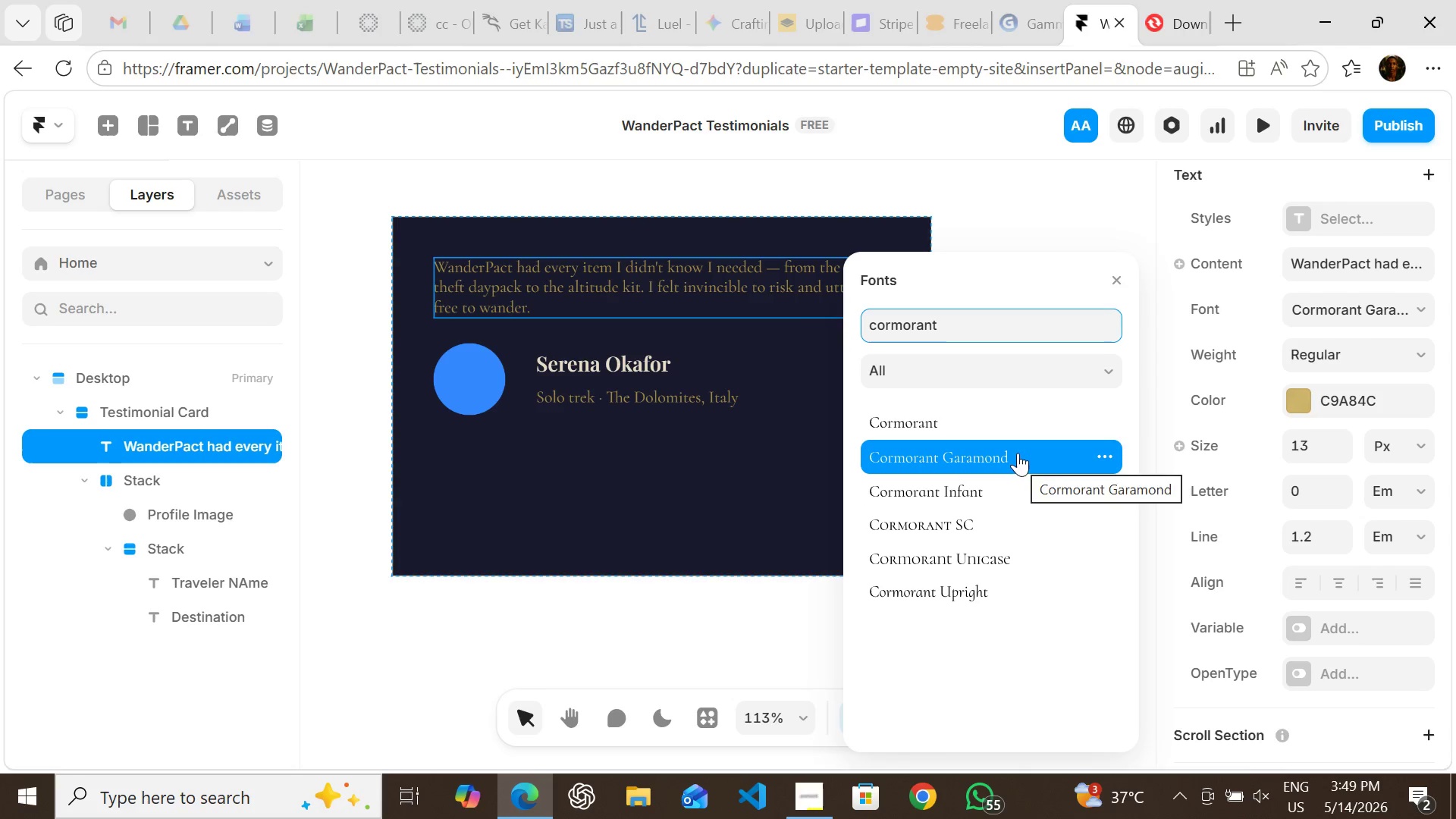 
left_click([1018, 449])
 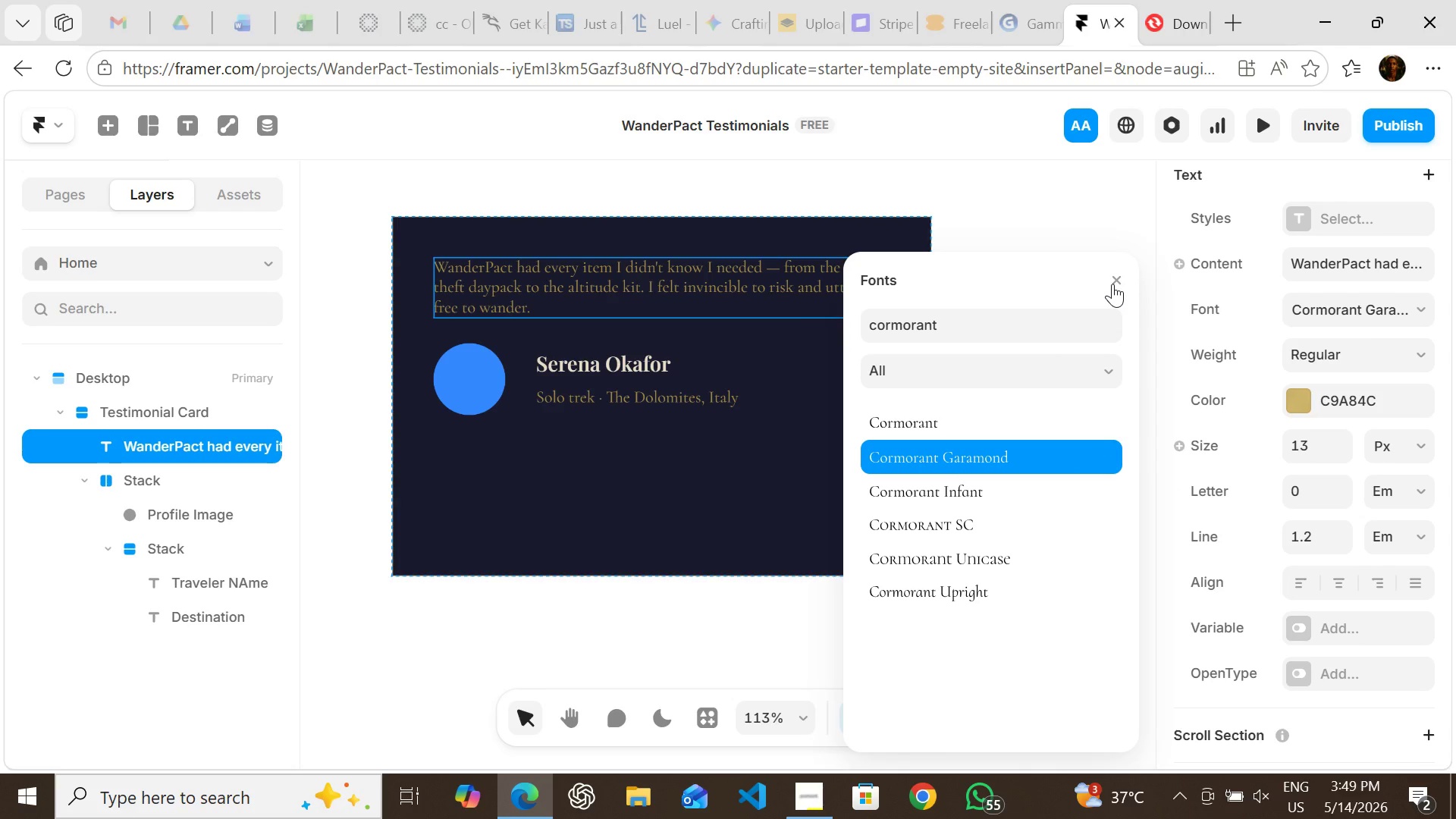 
left_click([1112, 284])
 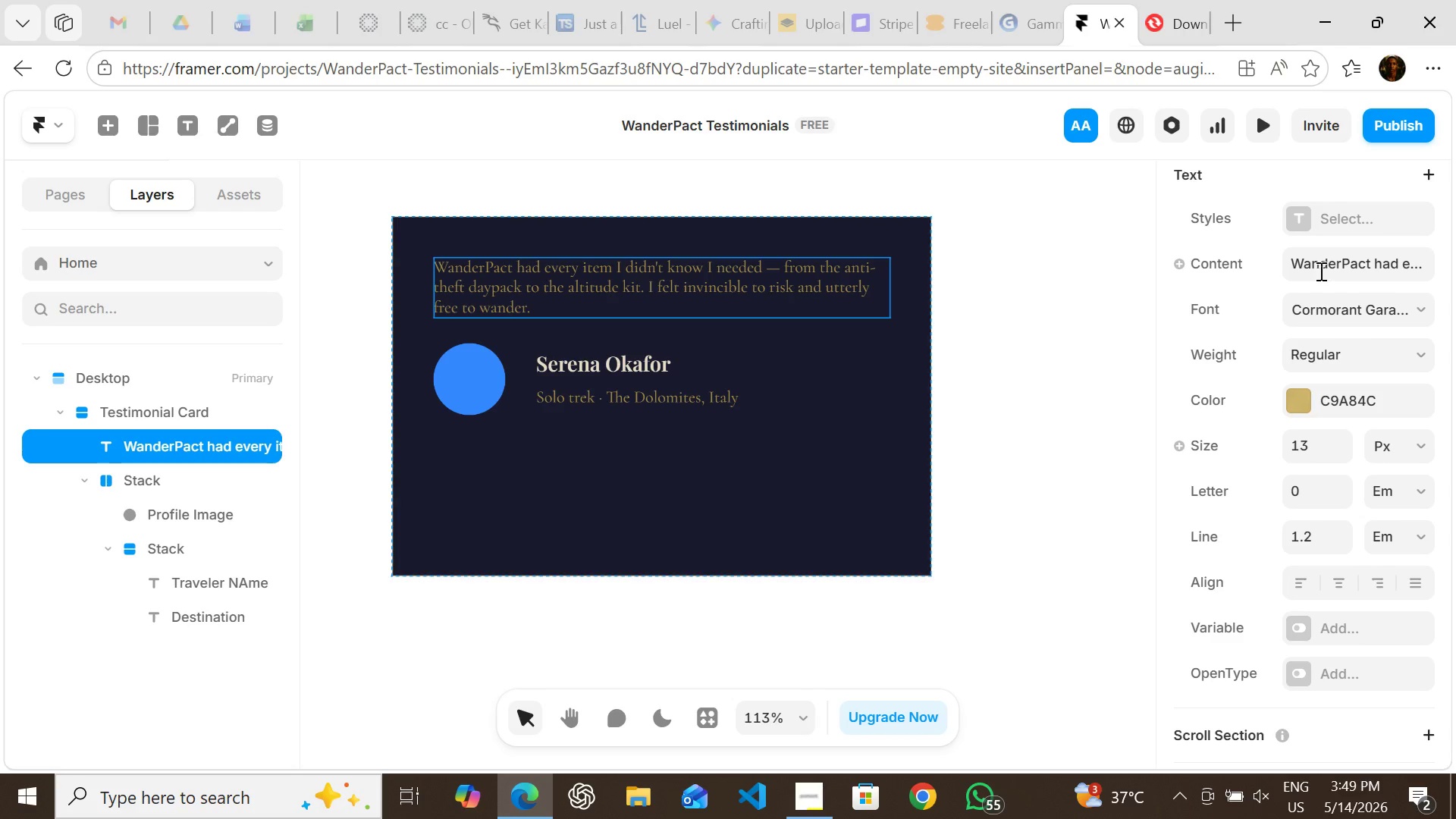 
wait(11.39)
 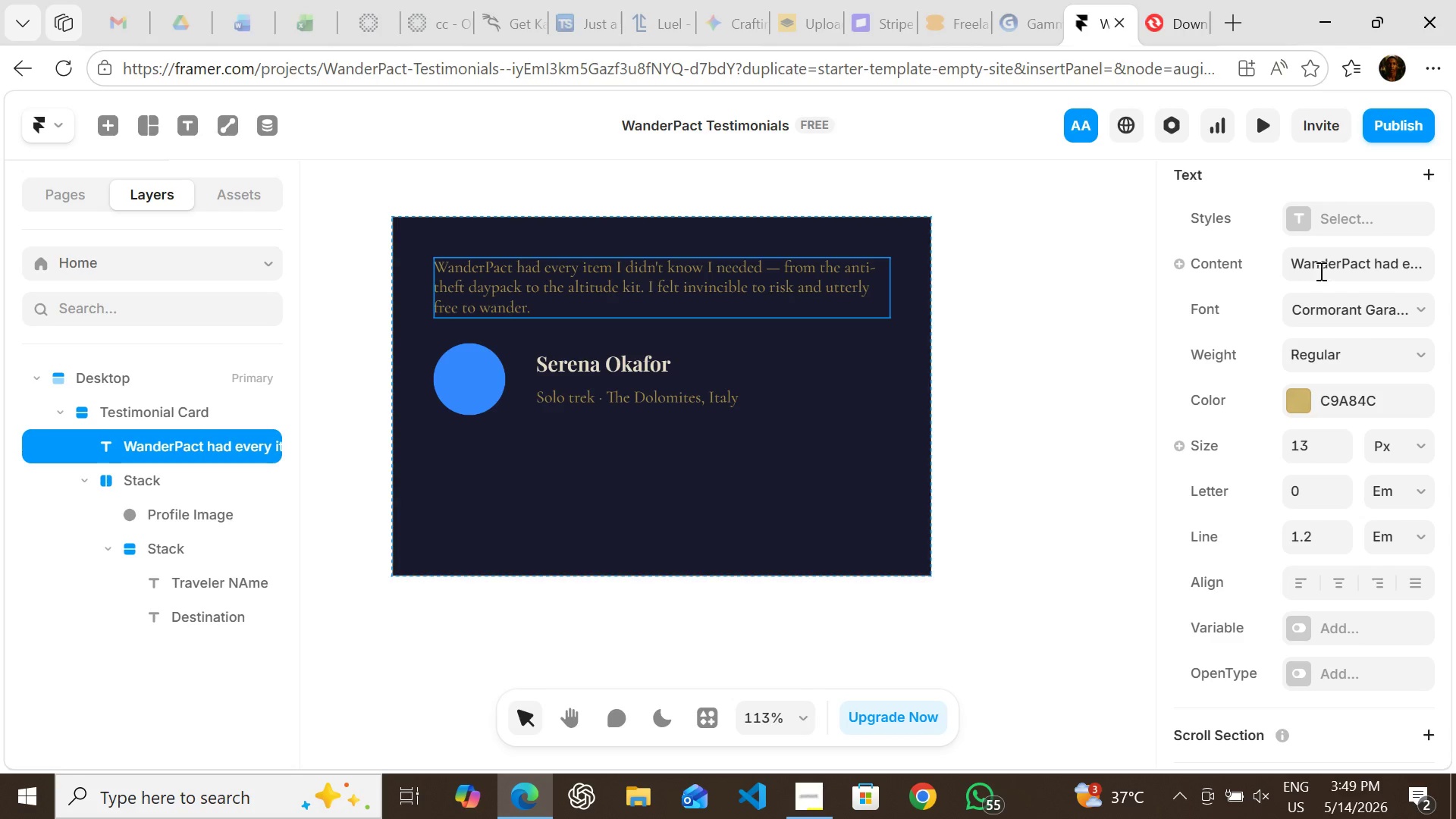 
key(Enter)
 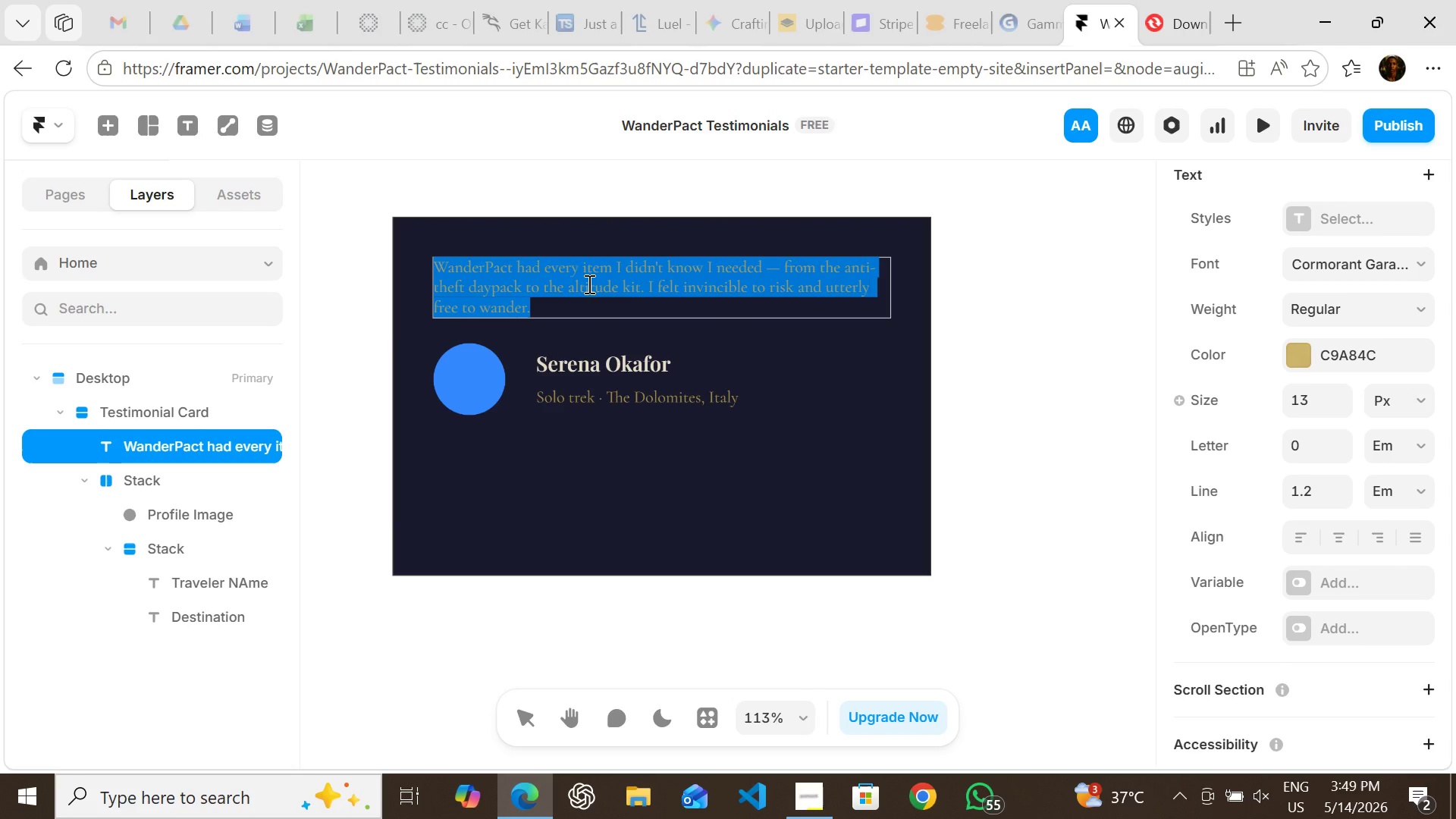 
key(Control+ControlLeft)
 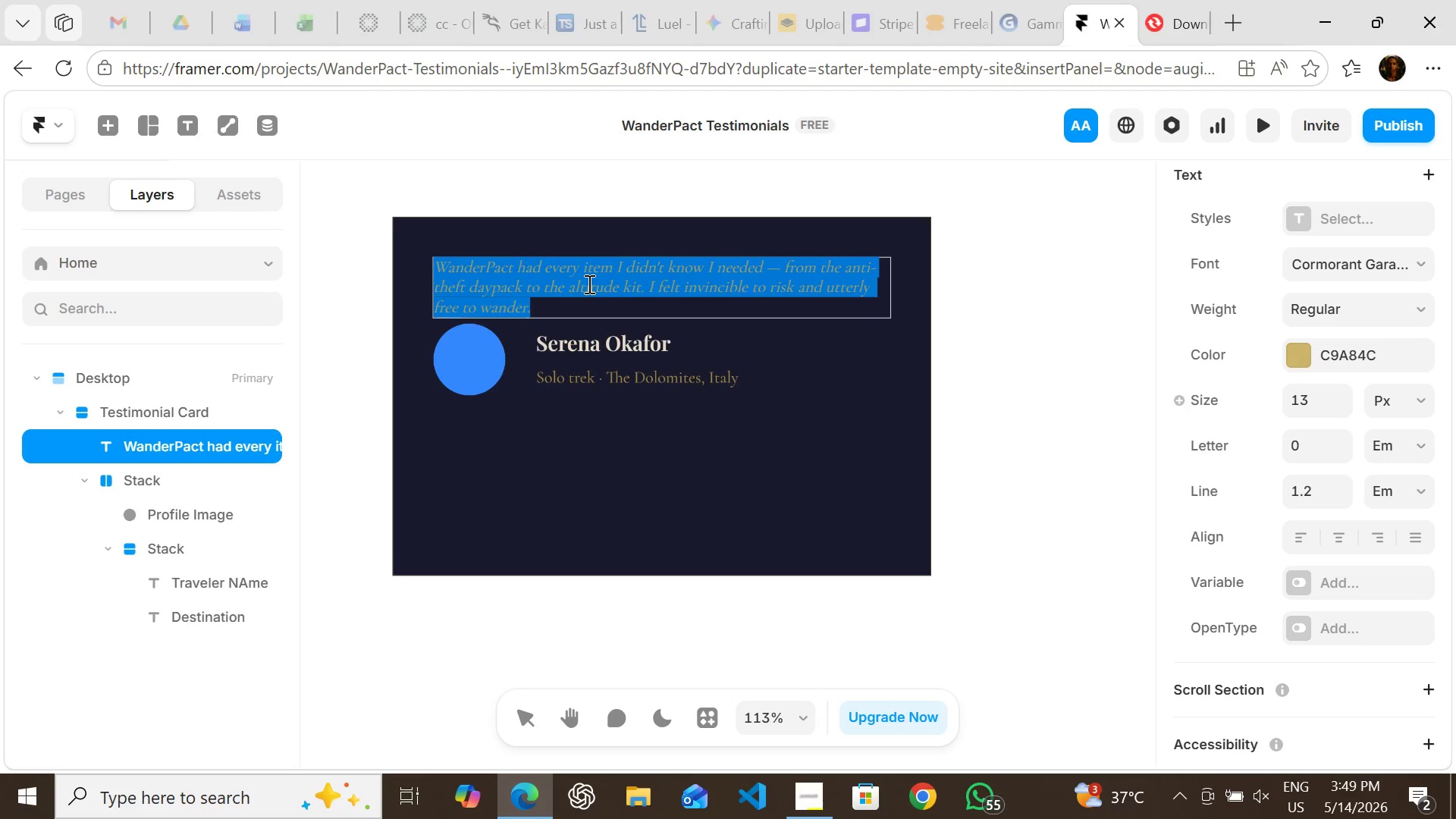 
key(Control+I)
 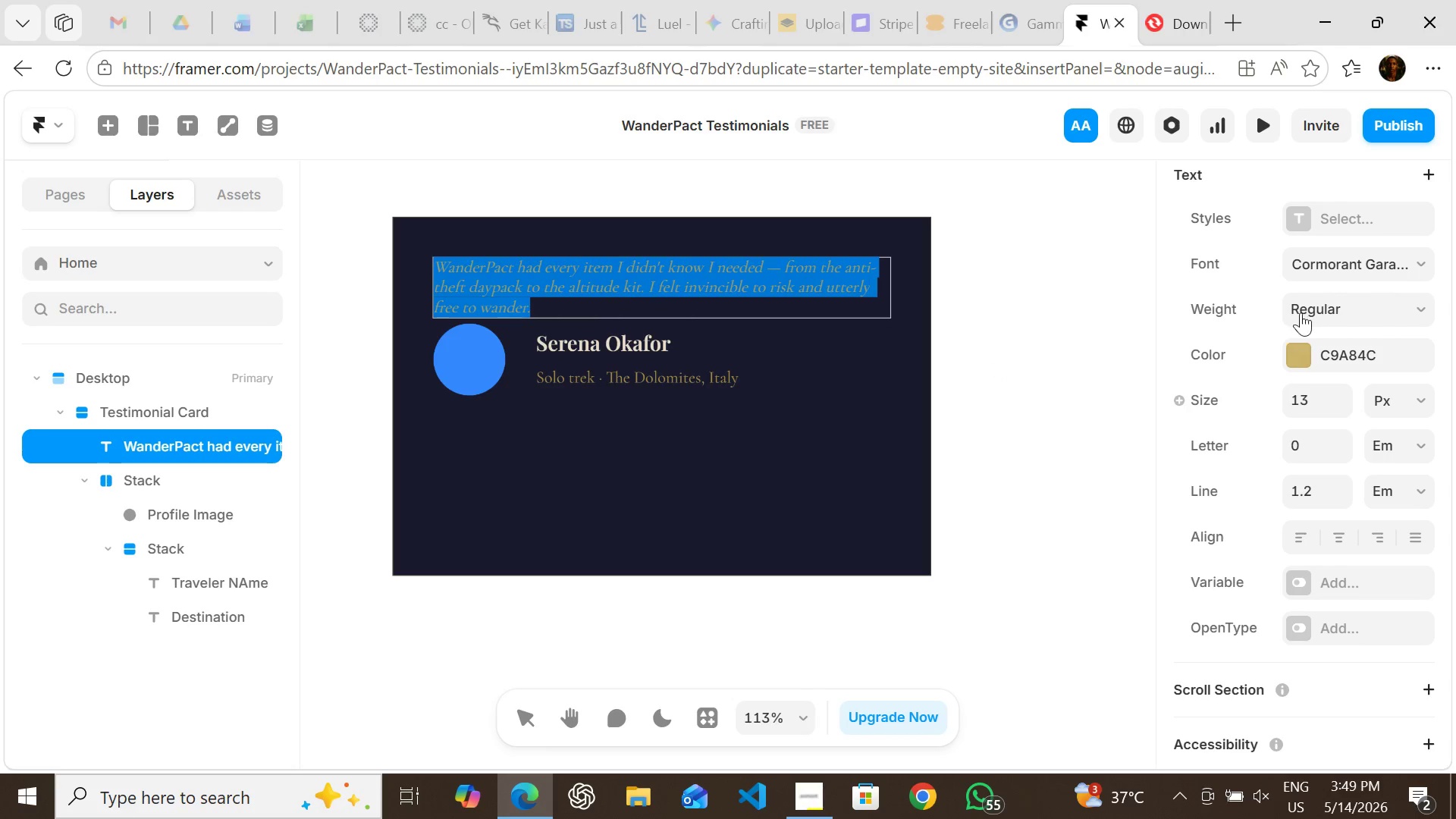 
left_click([1326, 260])
 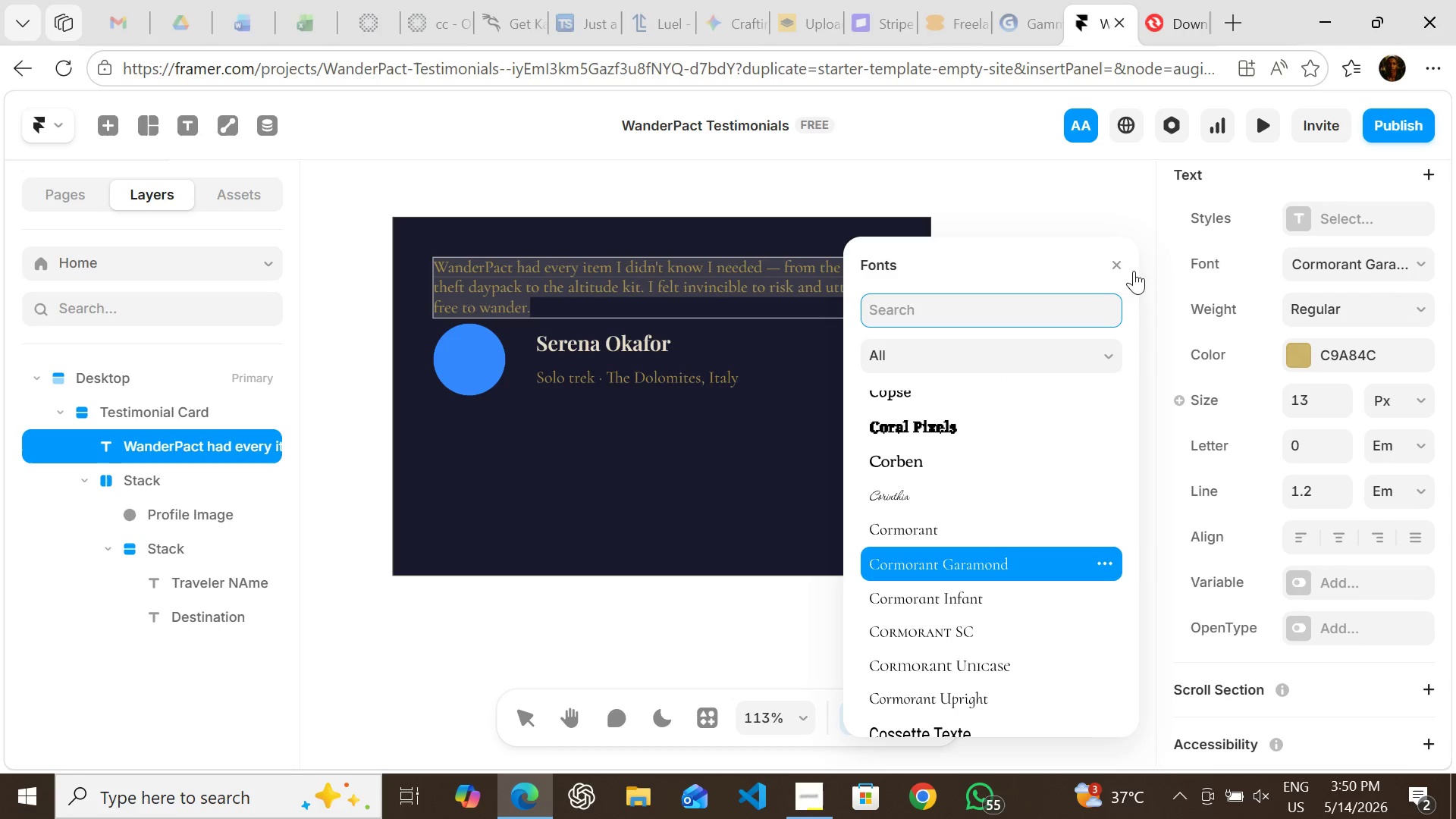 
left_click([1115, 271])
 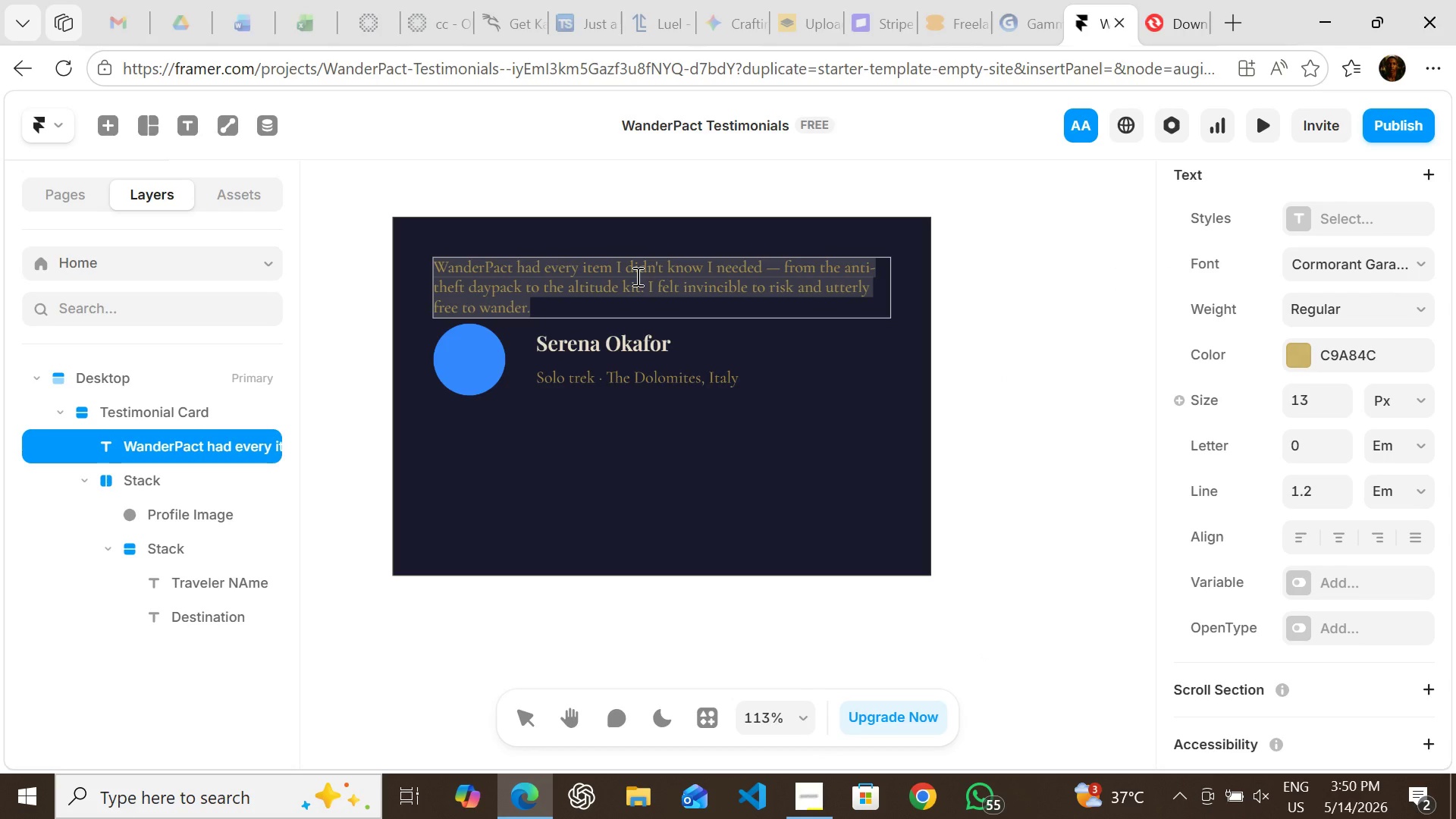 
key(Enter)
 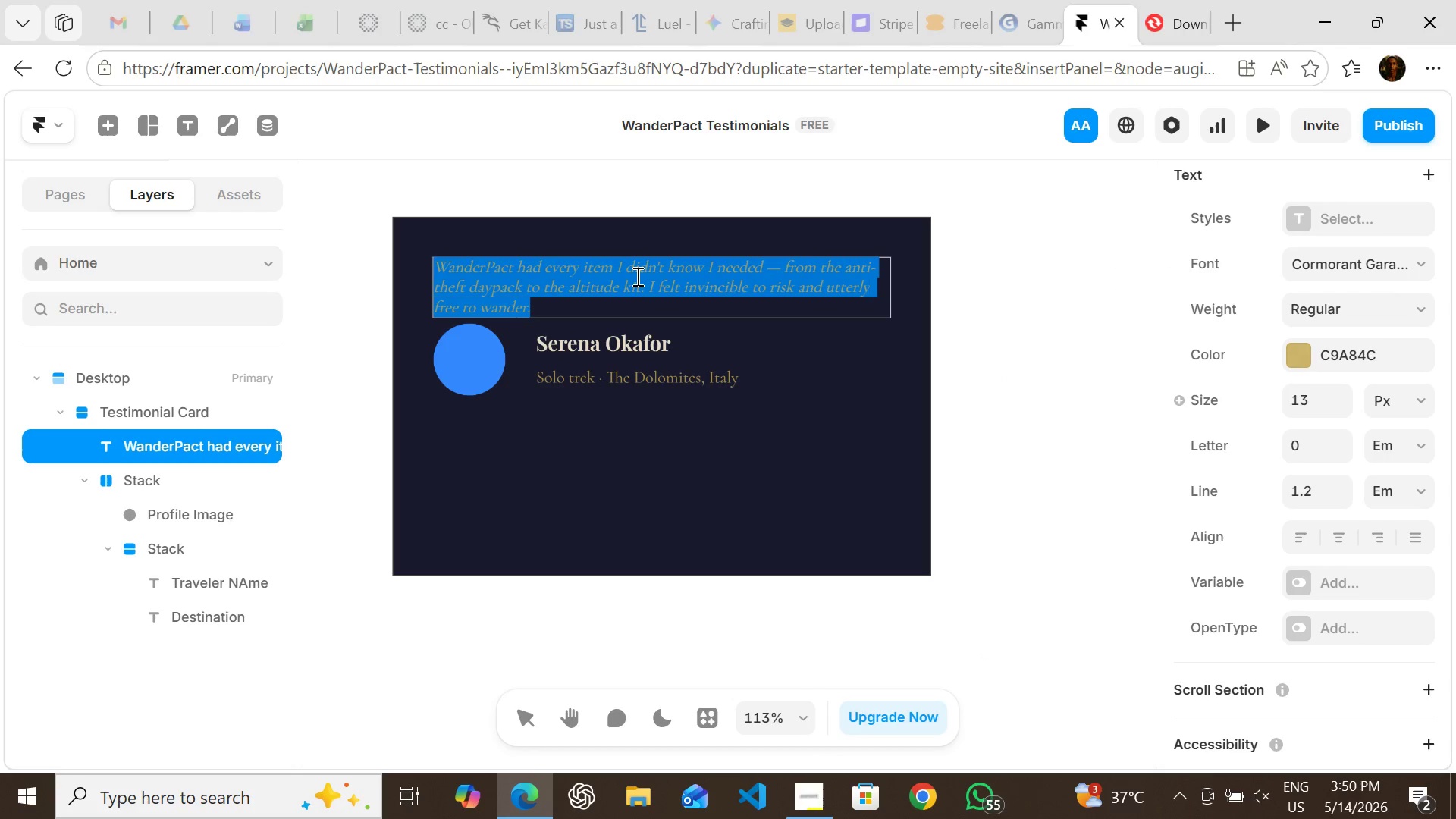 
left_click([636, 276])
 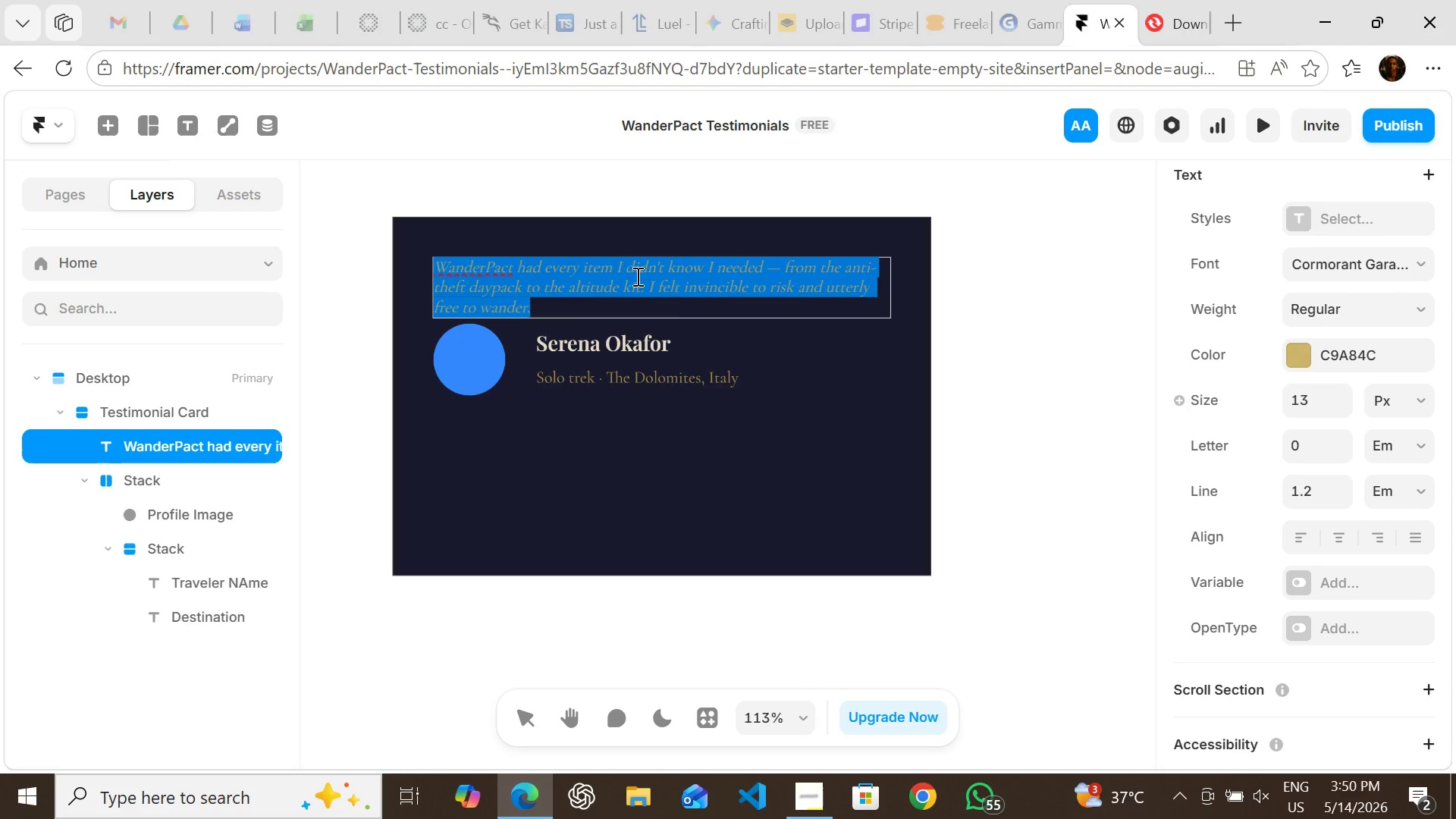 
key(Control+I)
 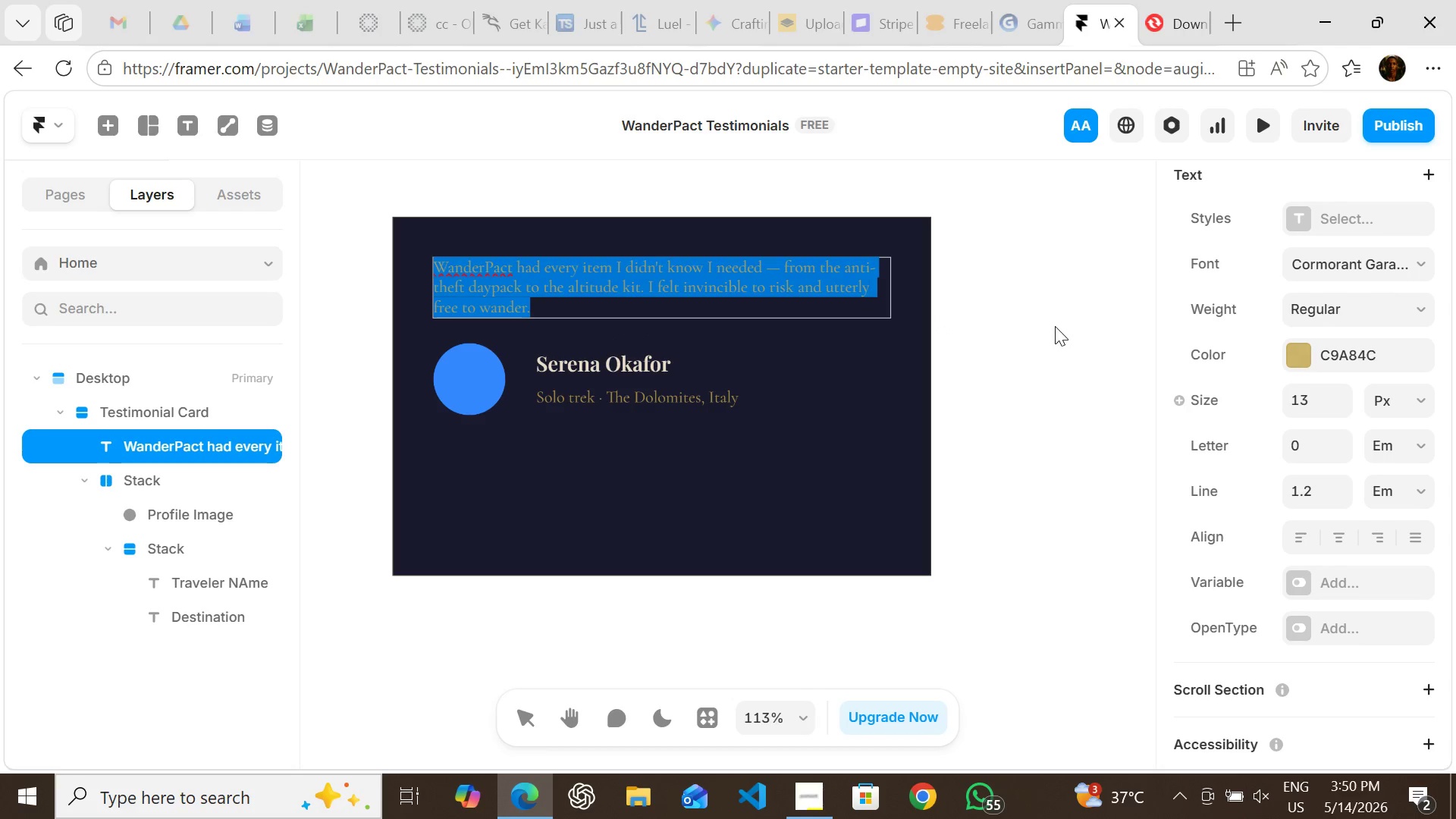 
left_click([1055, 326])
 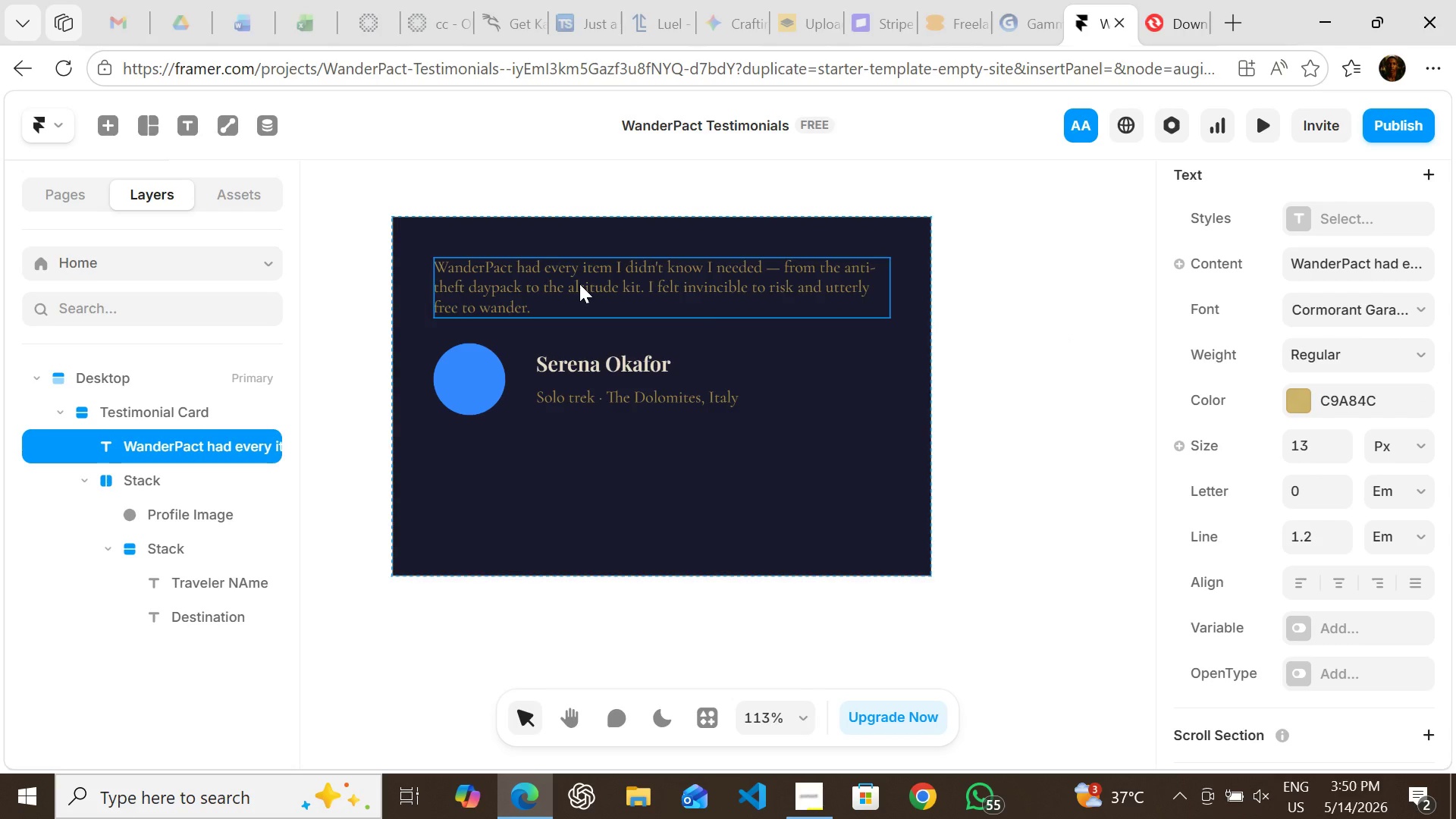 
key(Enter)
 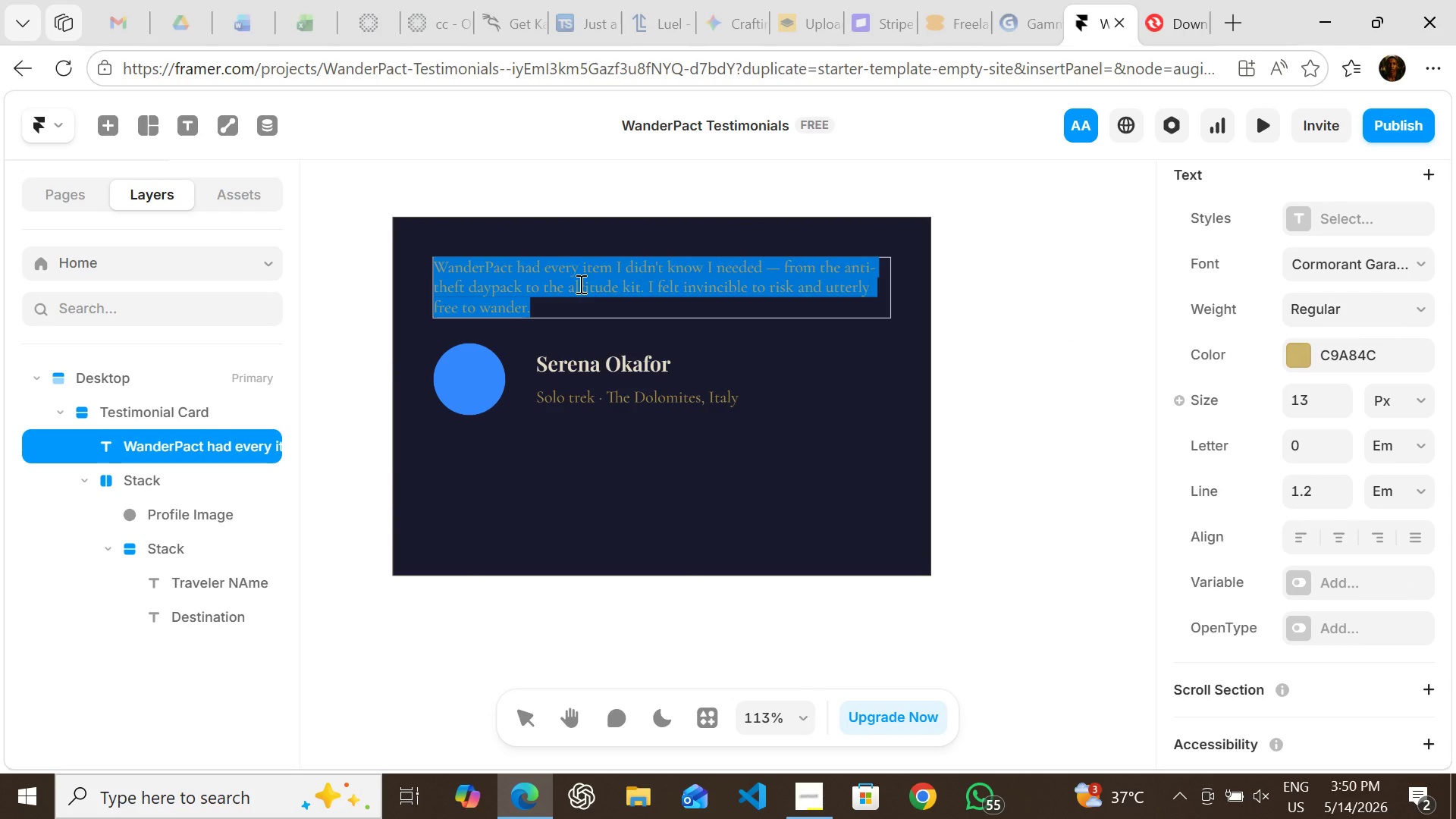 
key(Control+I)
 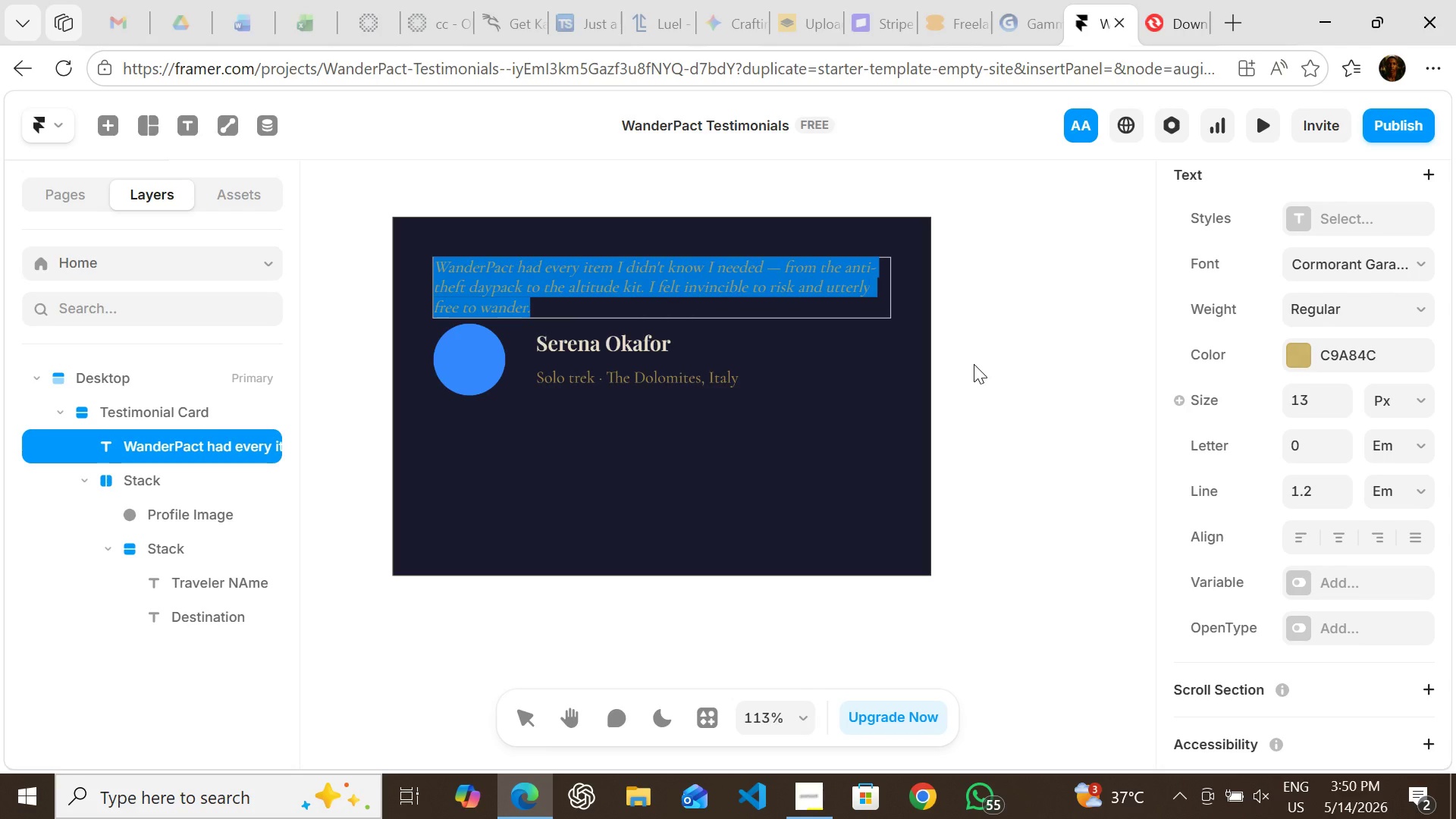 
left_click([974, 364])
 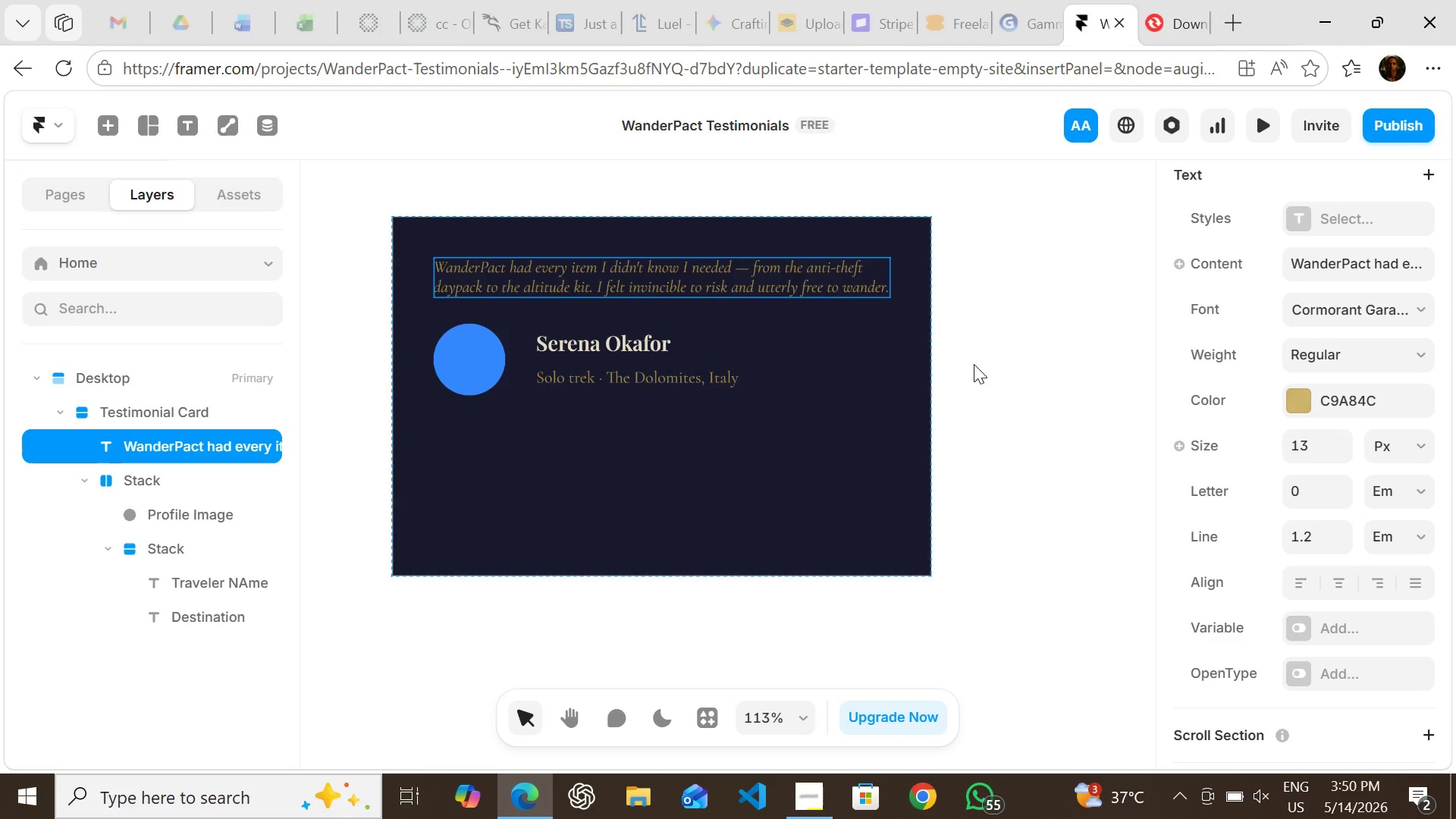 
wait(11.69)
 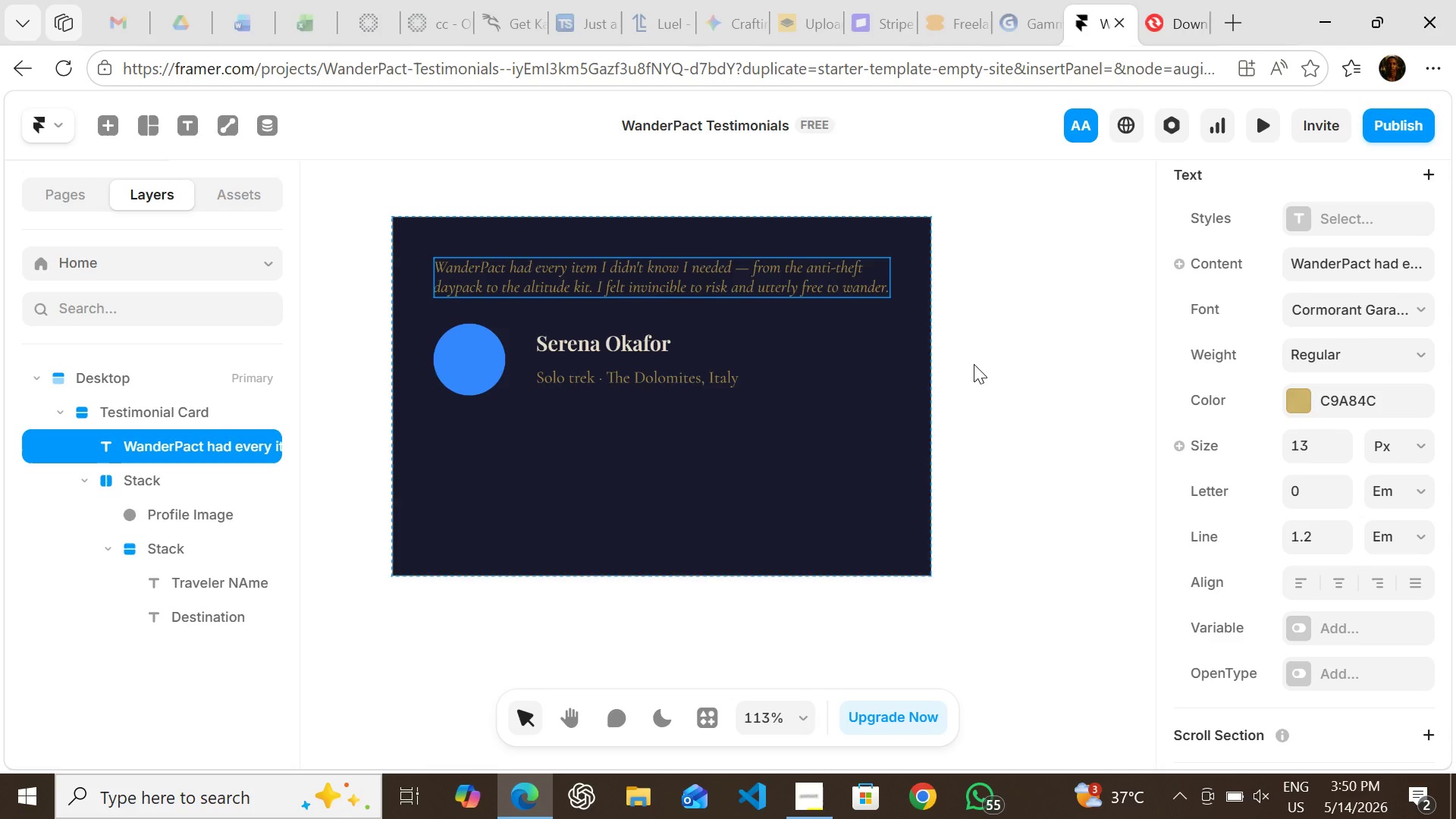 
hold_key(key=ControlLeft, duration=0.38)
 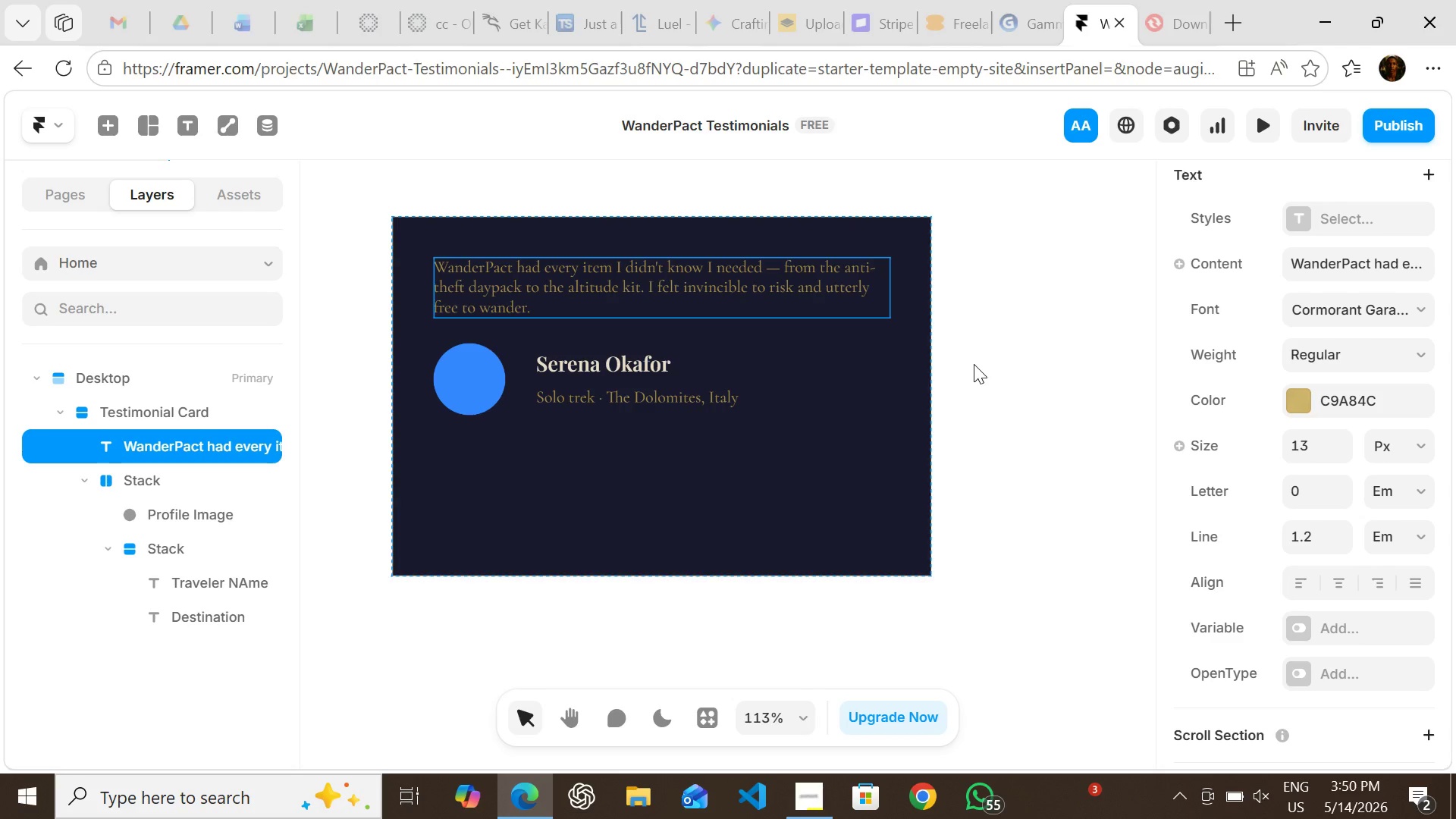 
hold_key(key=Z, duration=0.36)
 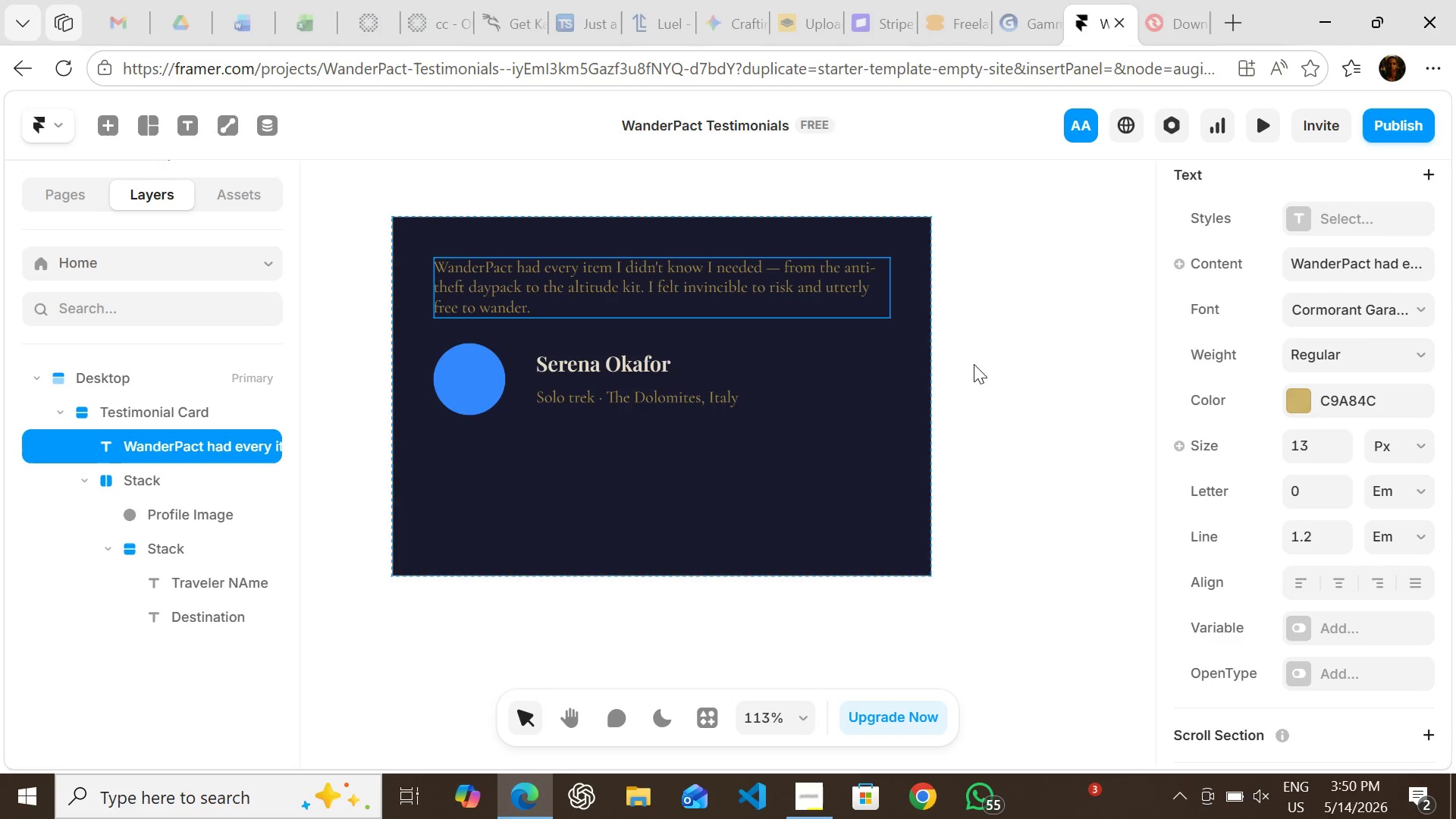 
key(Control+Z)
 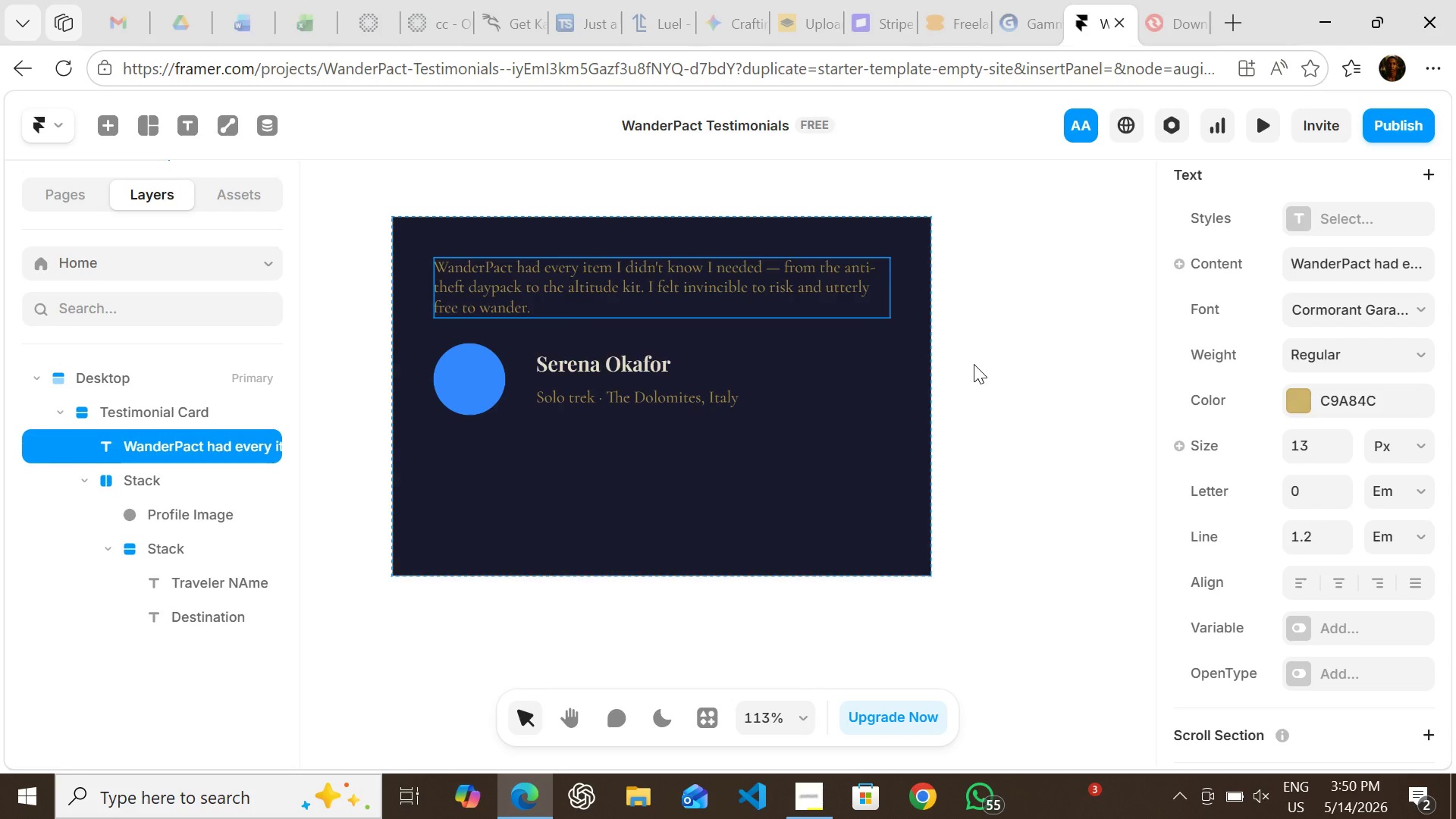 
key(Control+Z)
 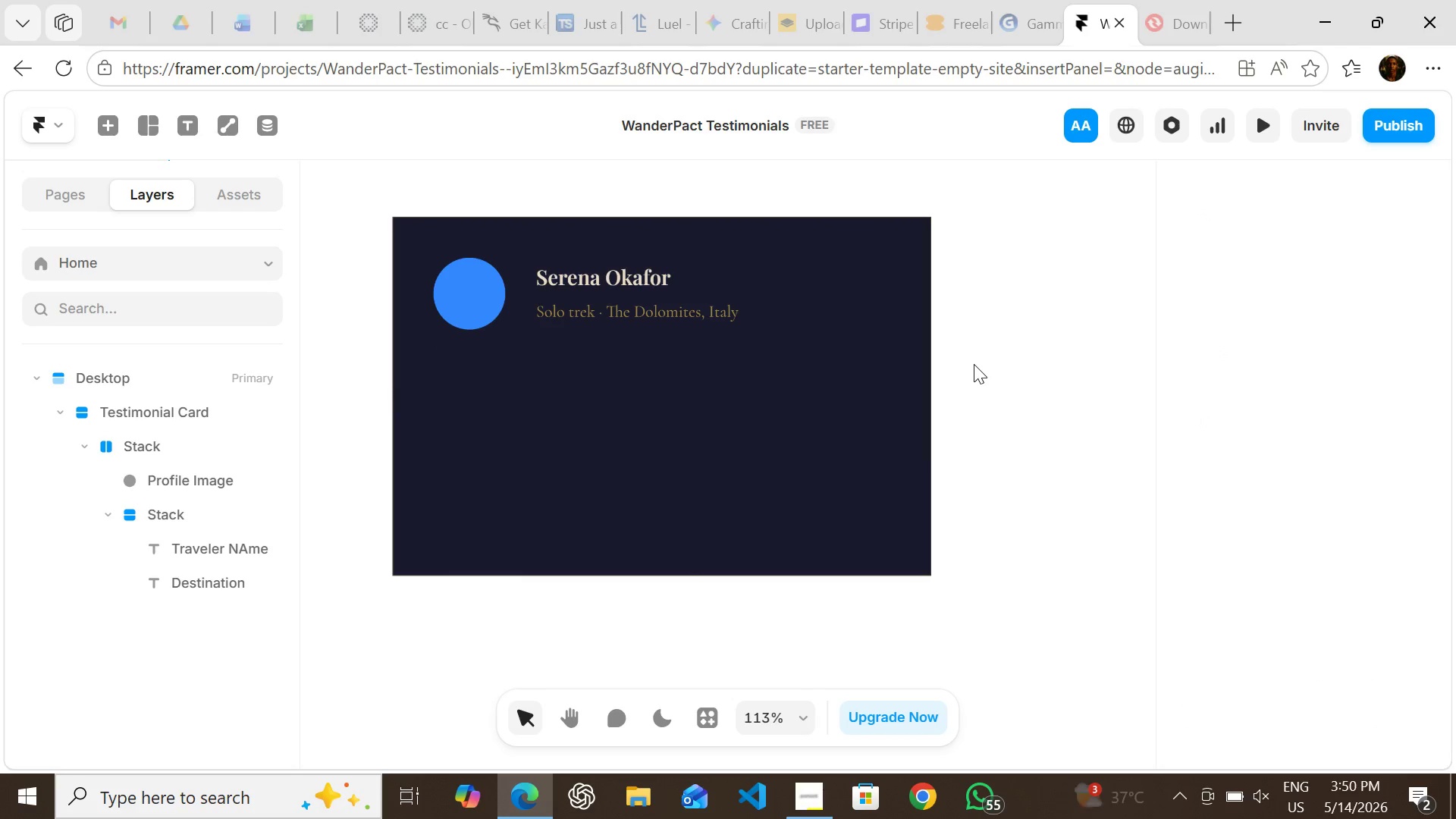 
key(Control+Shift+Z)
 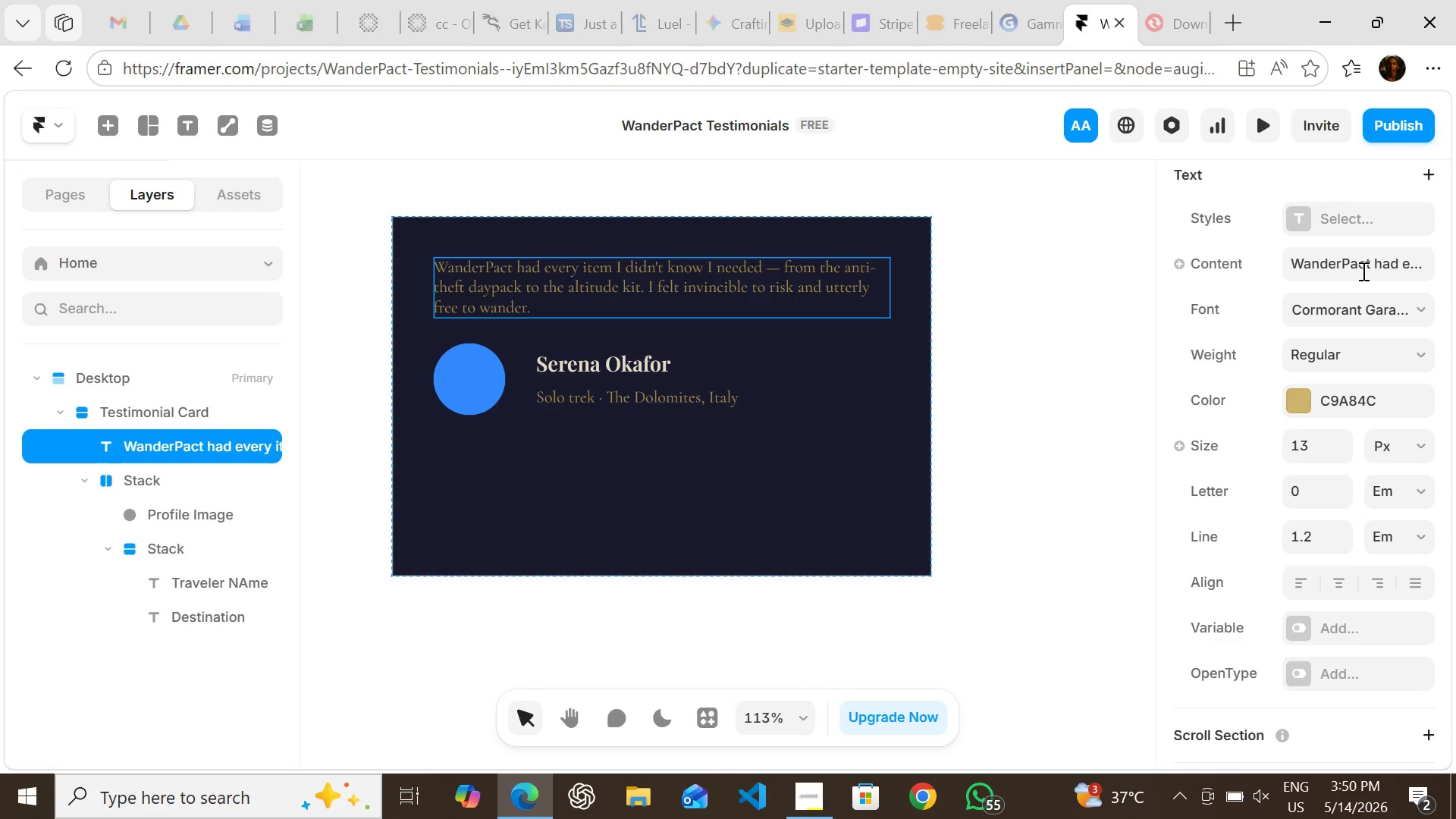 
wait(8.3)
 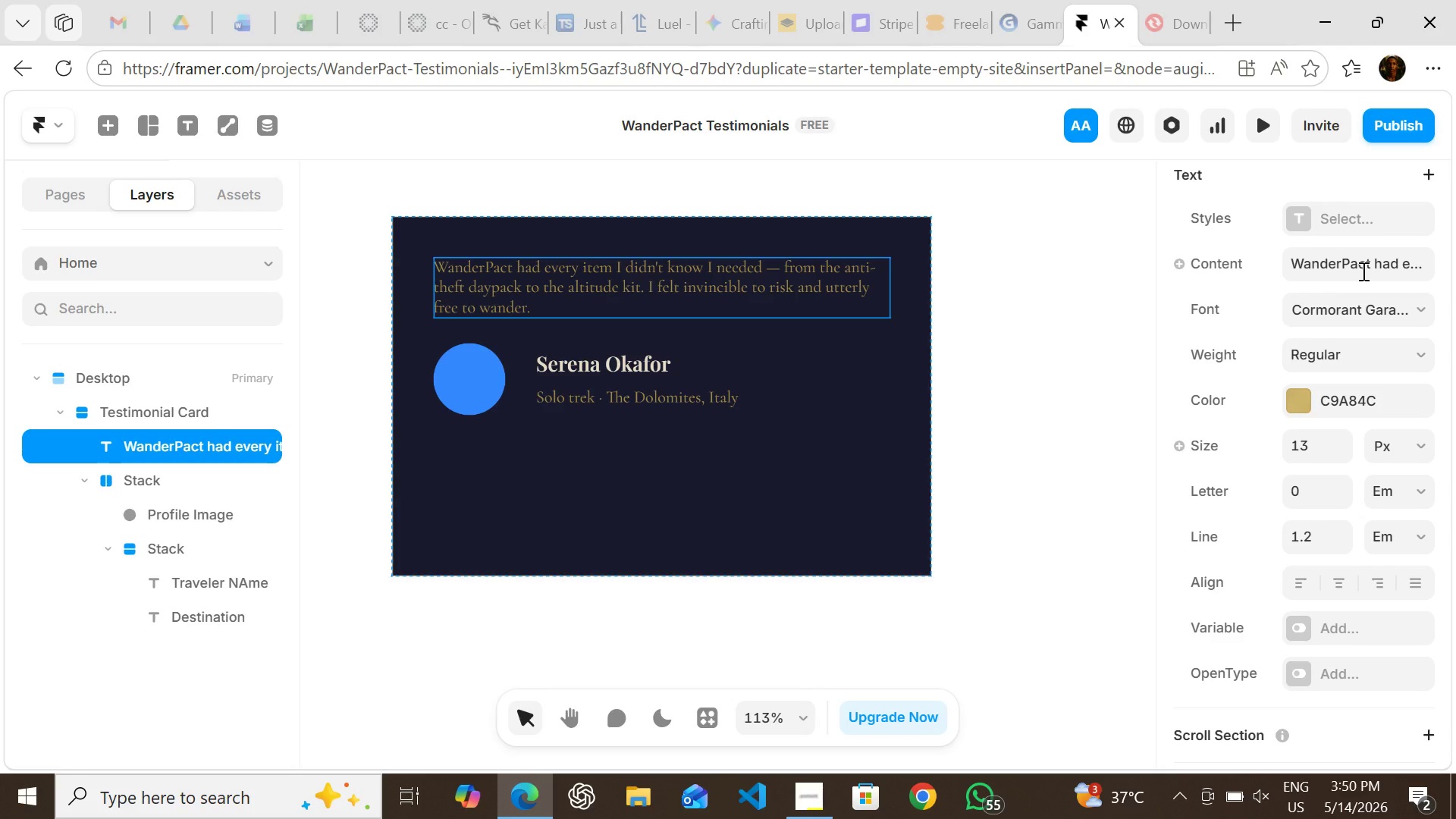 
left_click([1316, 438])
 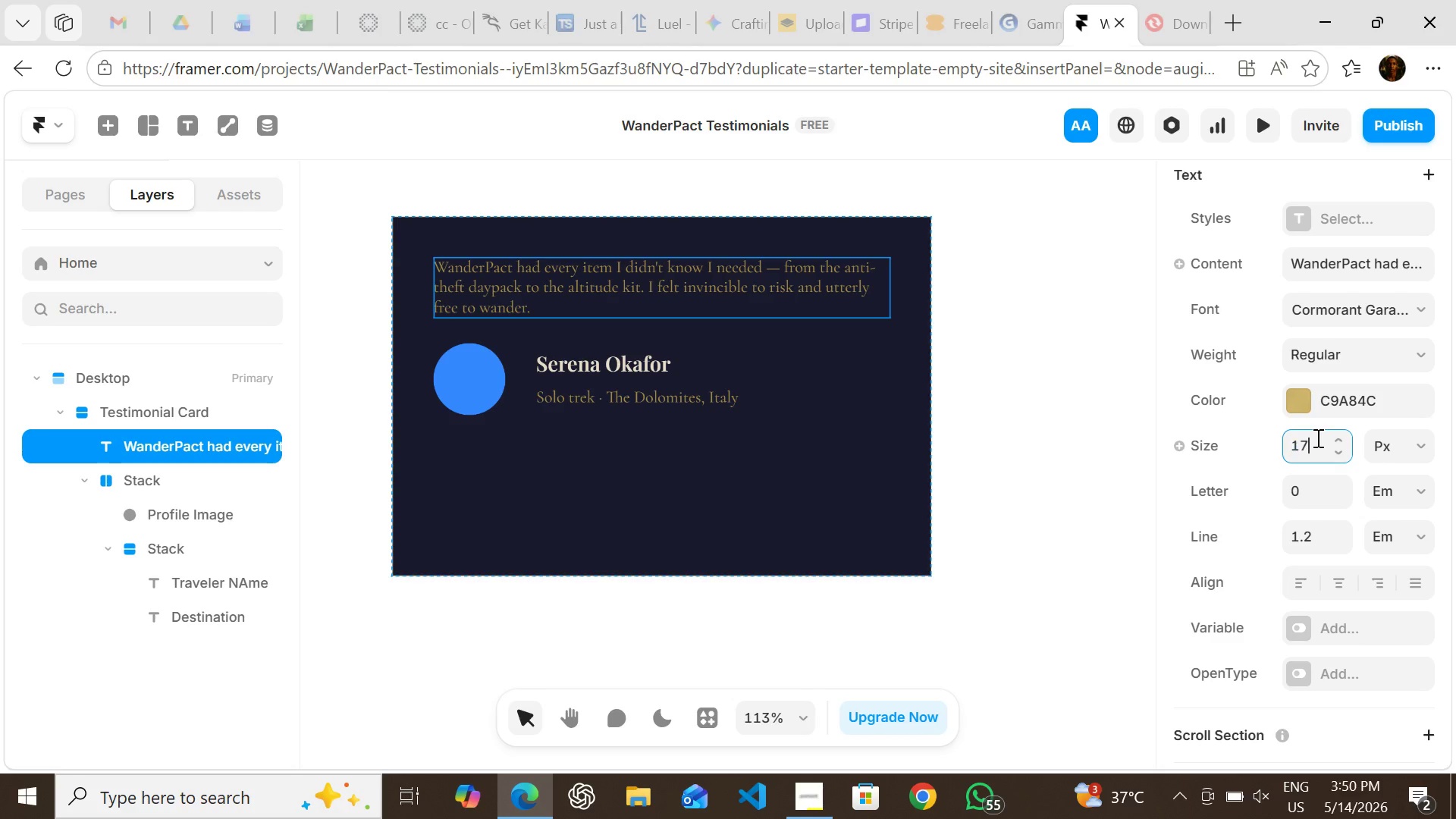 
type(17)
 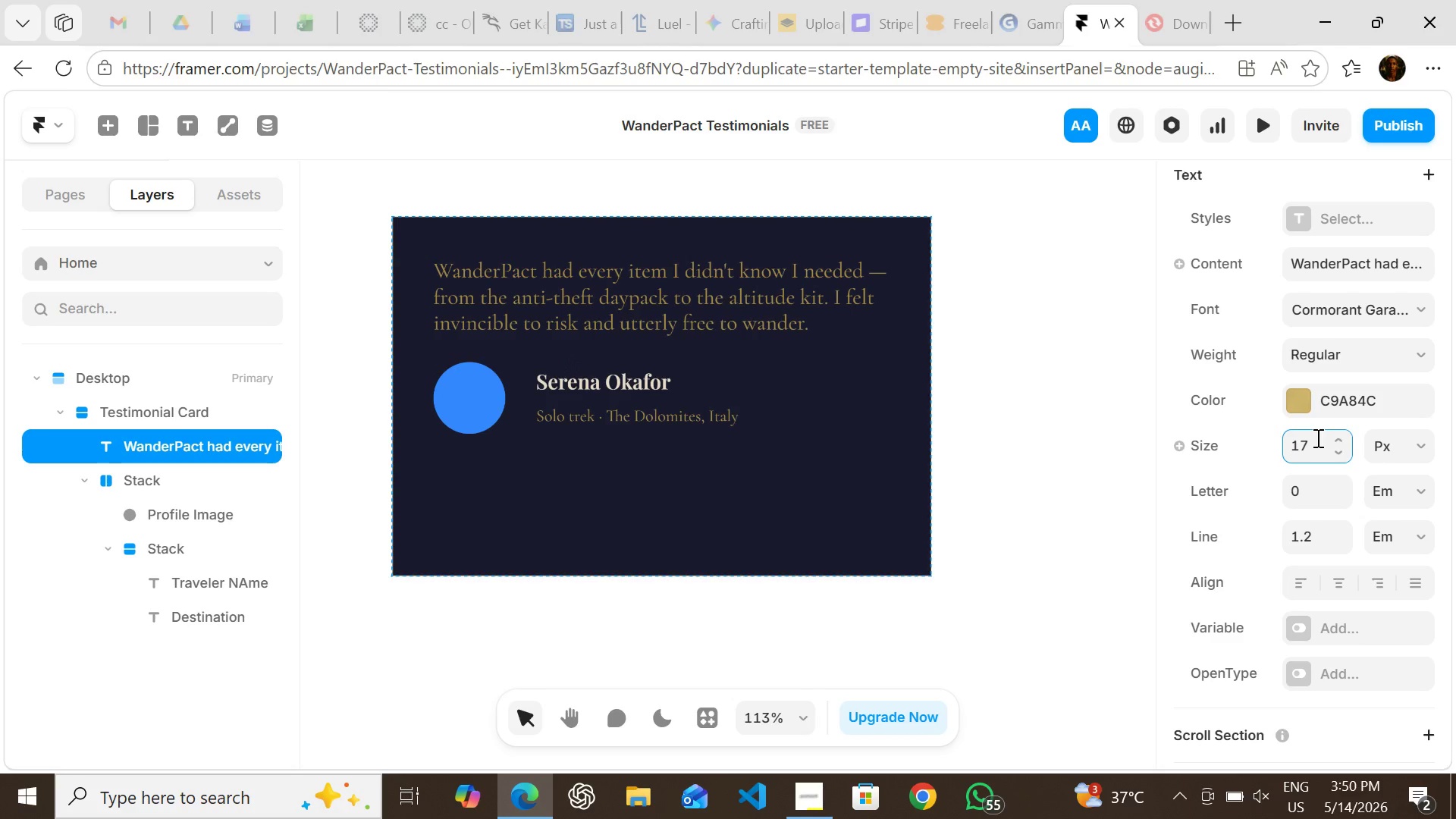 
key(Enter)
 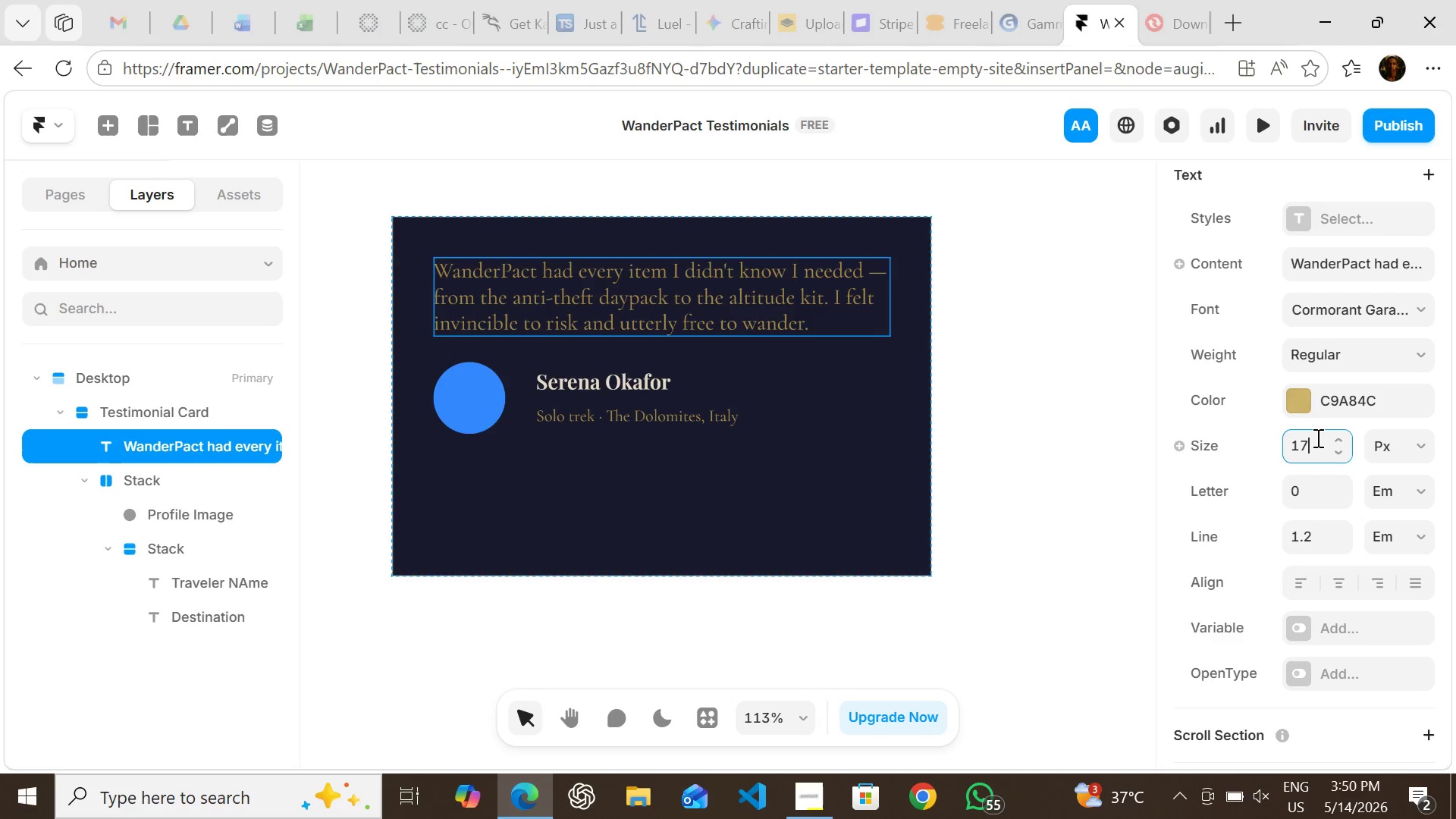 
wait(13.0)
 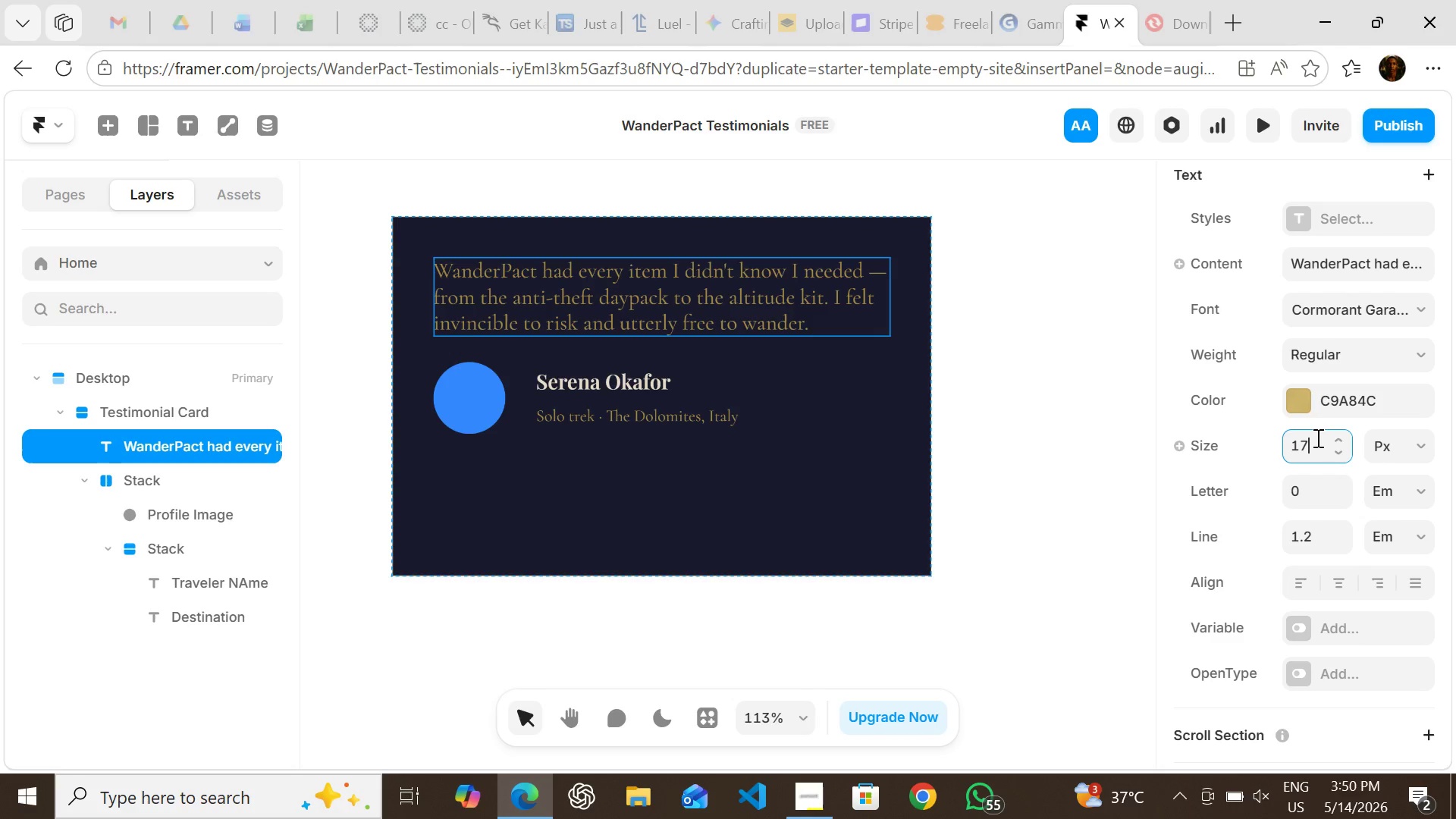 
left_click([1310, 538])
 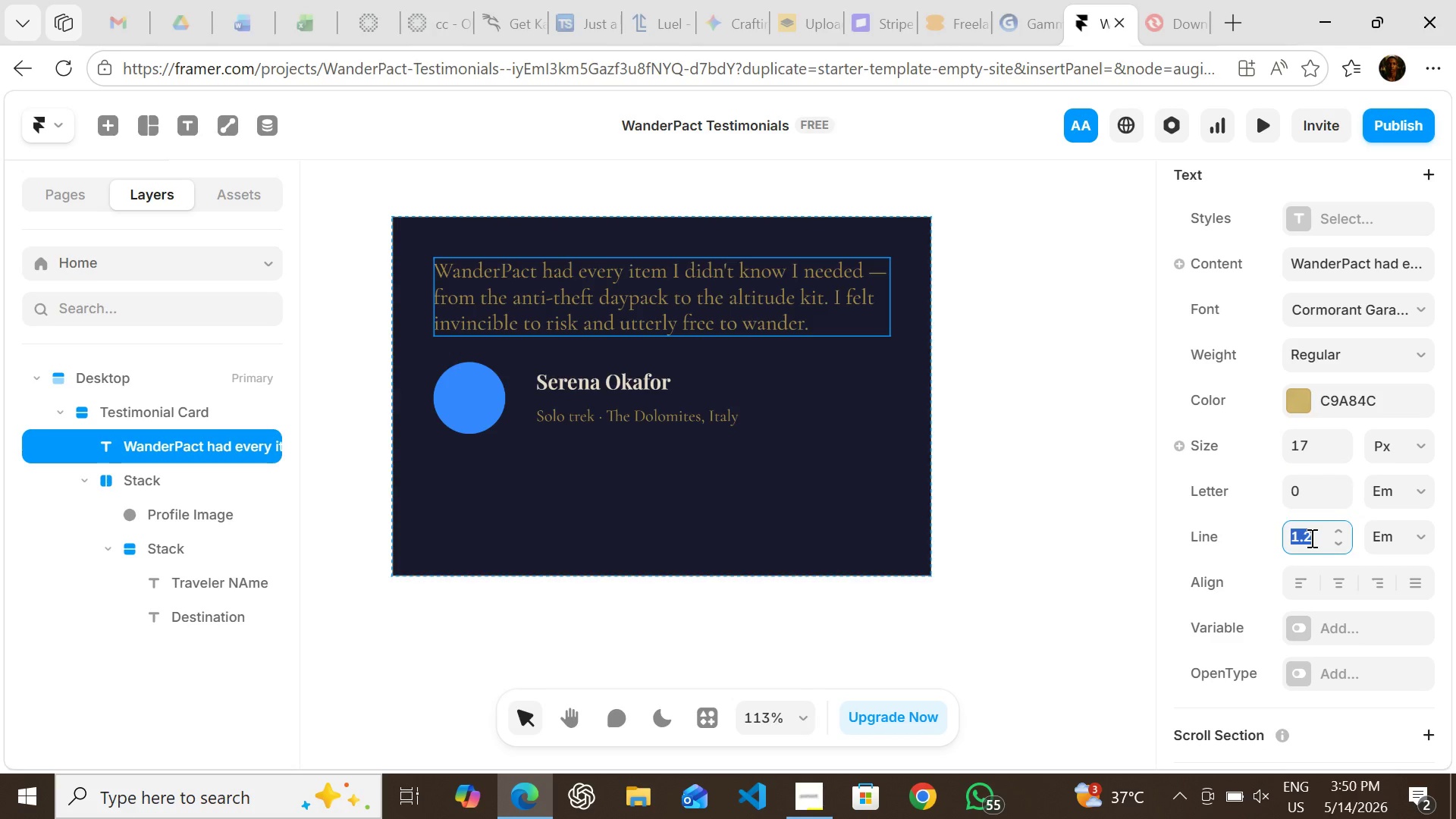 
left_click([1310, 538])
 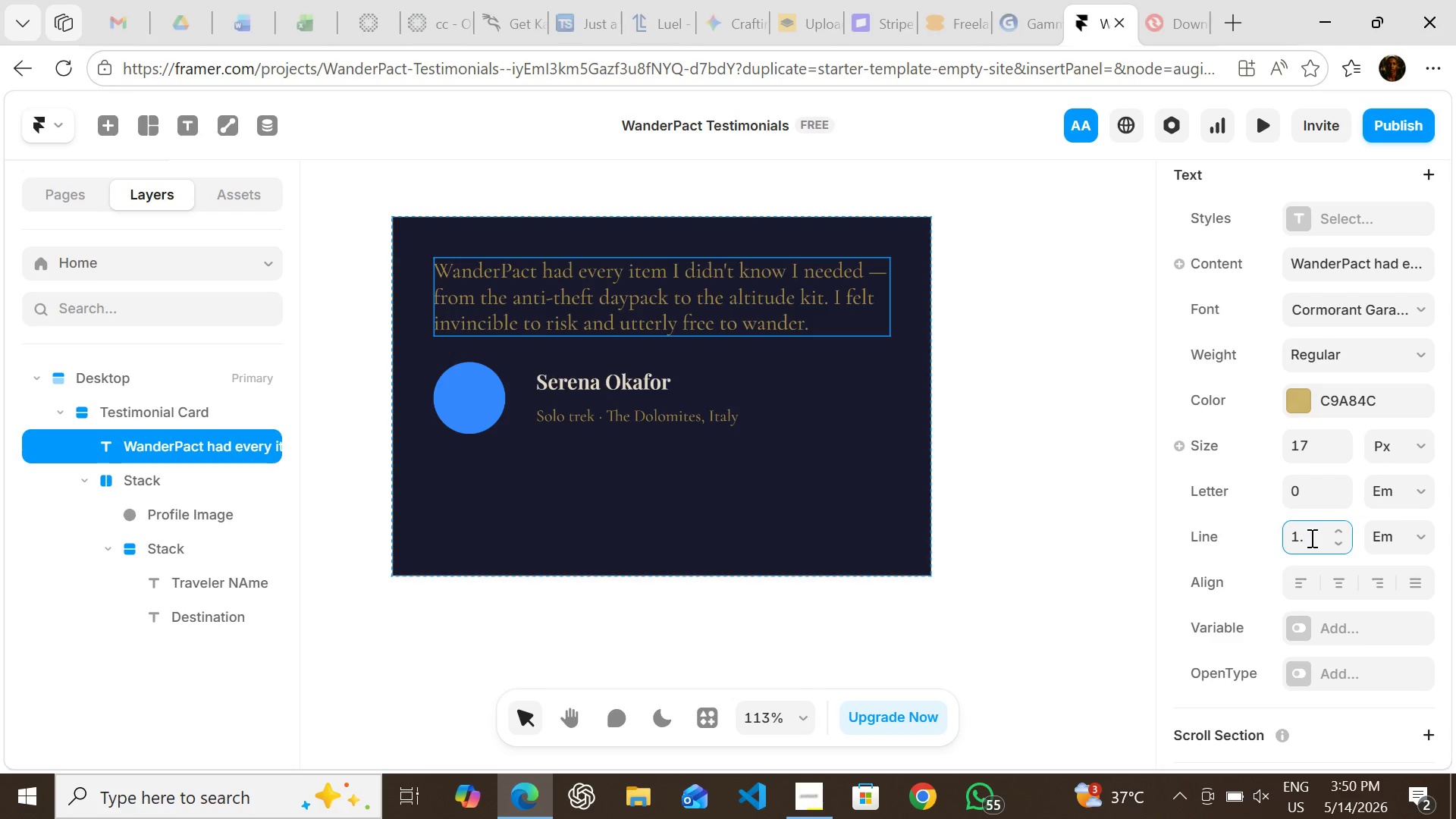 
key(Backspace)
 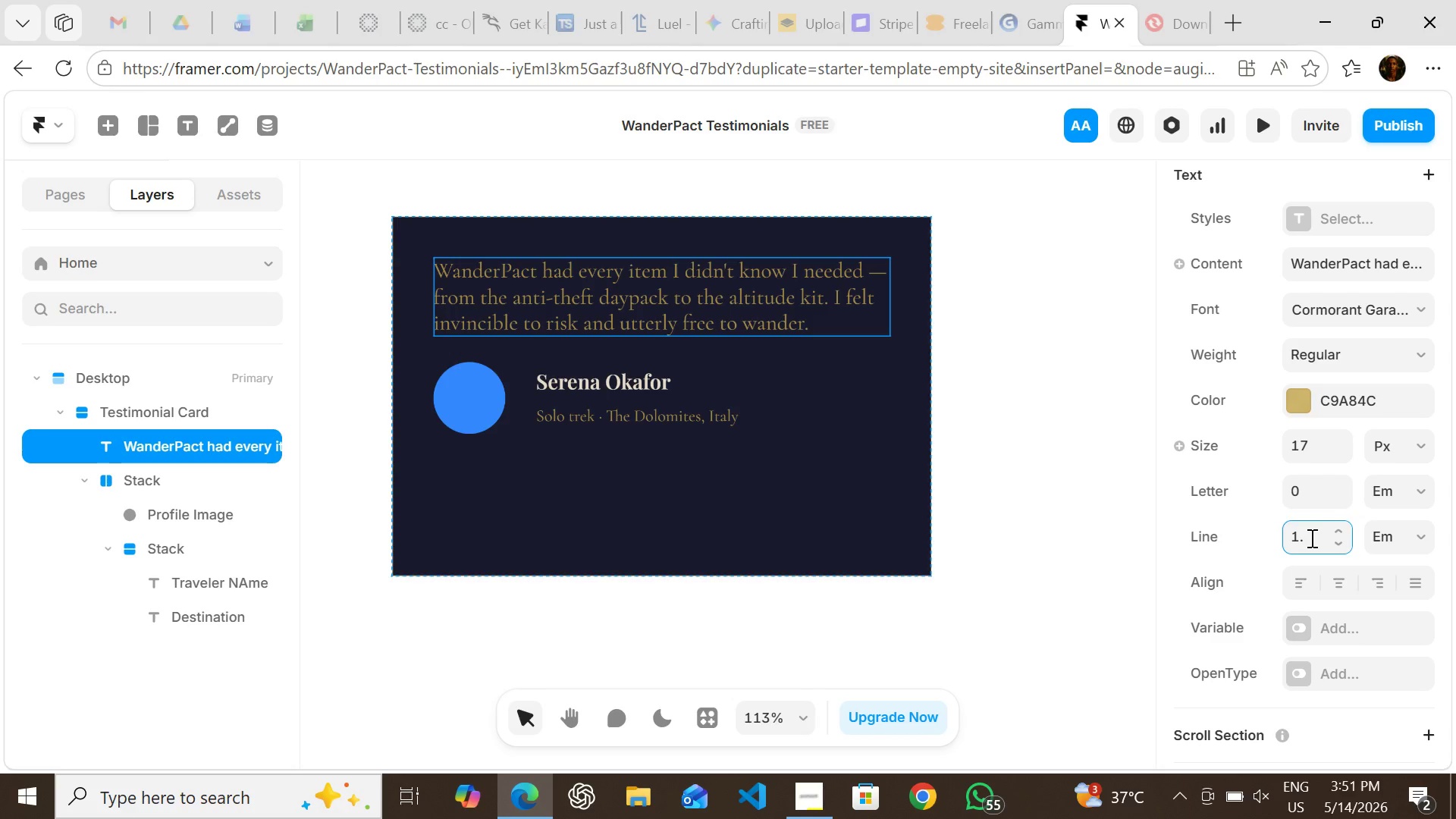 
key(6)
 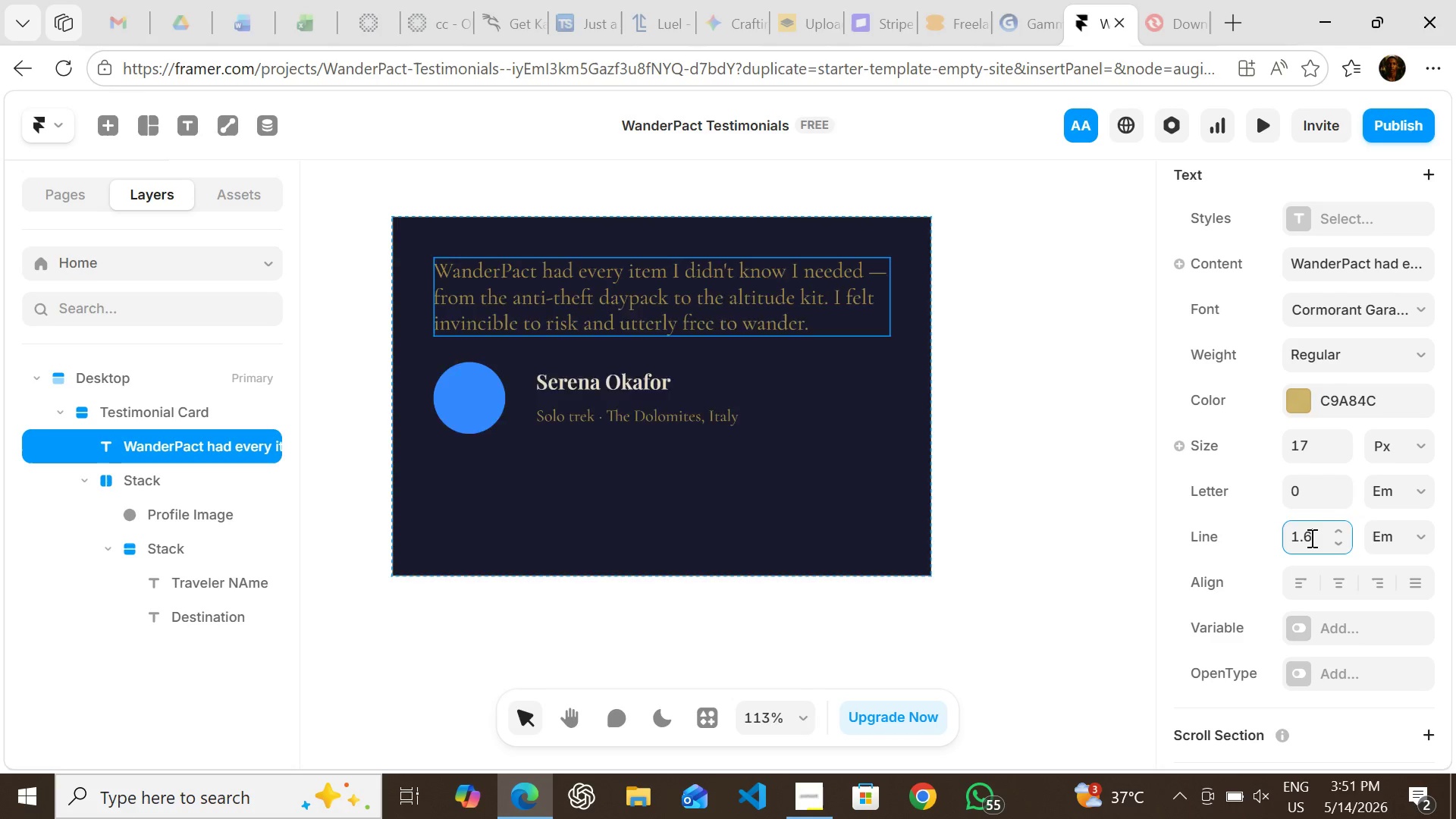 
key(Enter)
 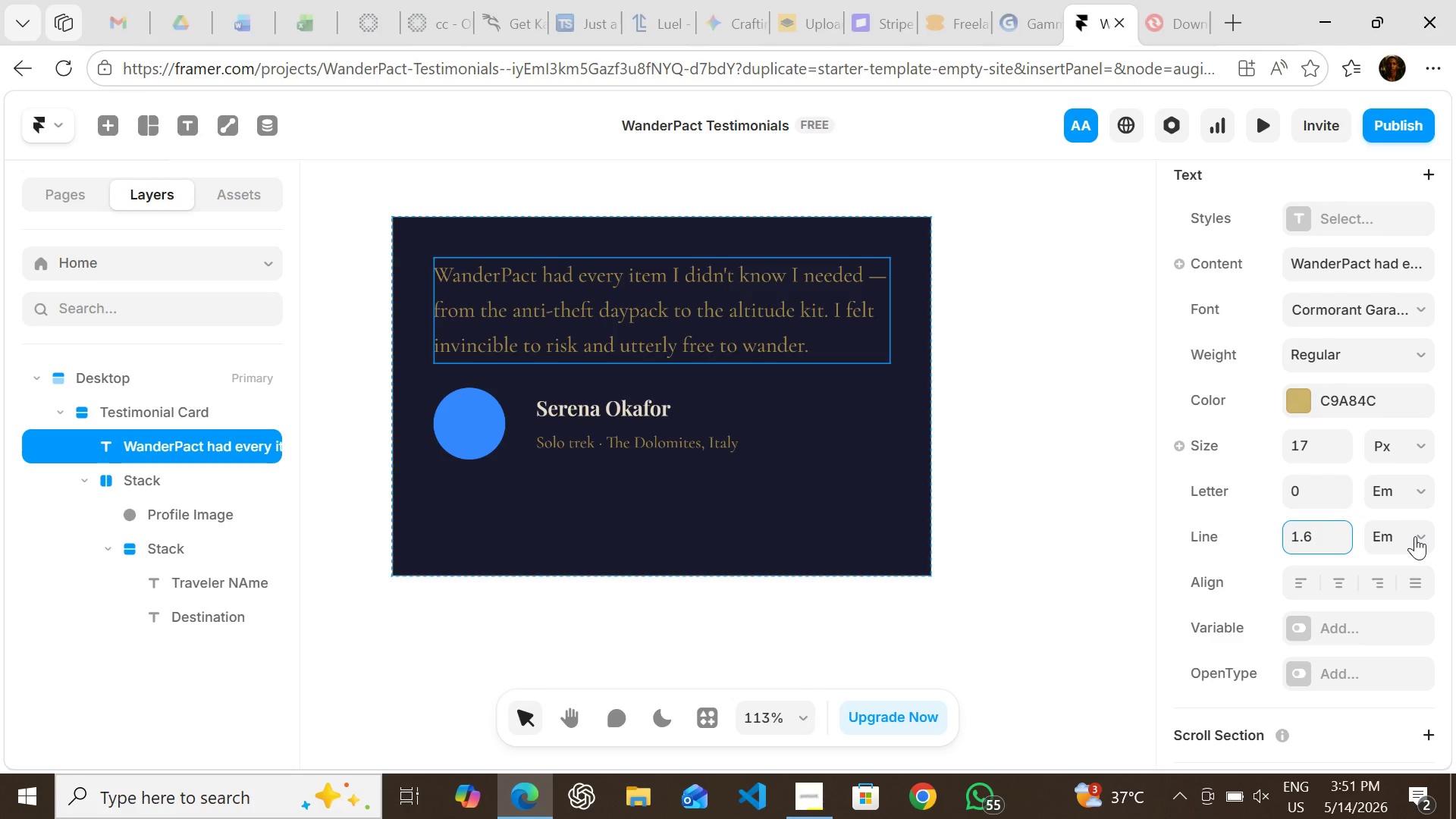 
left_click([1416, 536])
 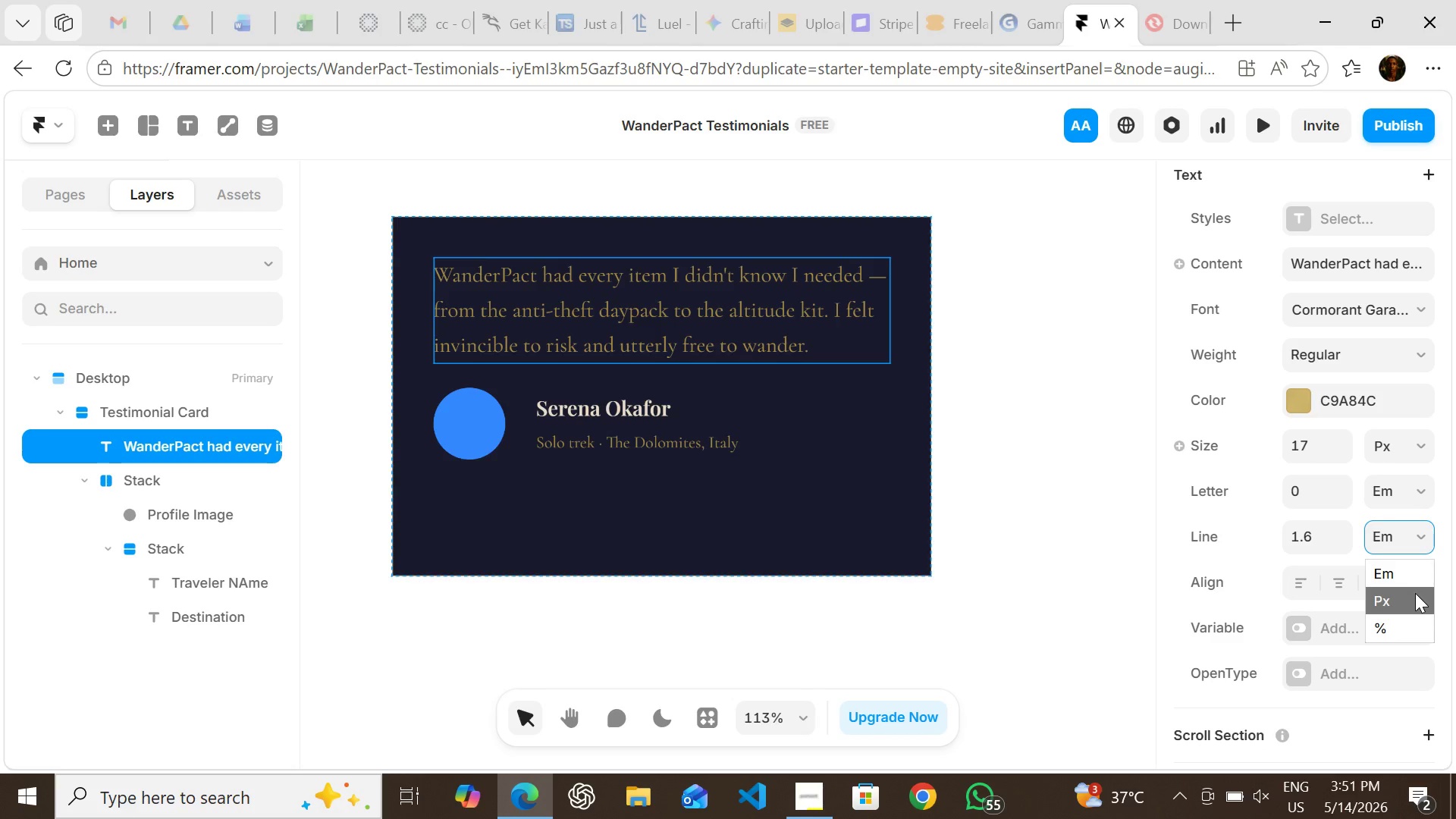 
left_click([1414, 597])
 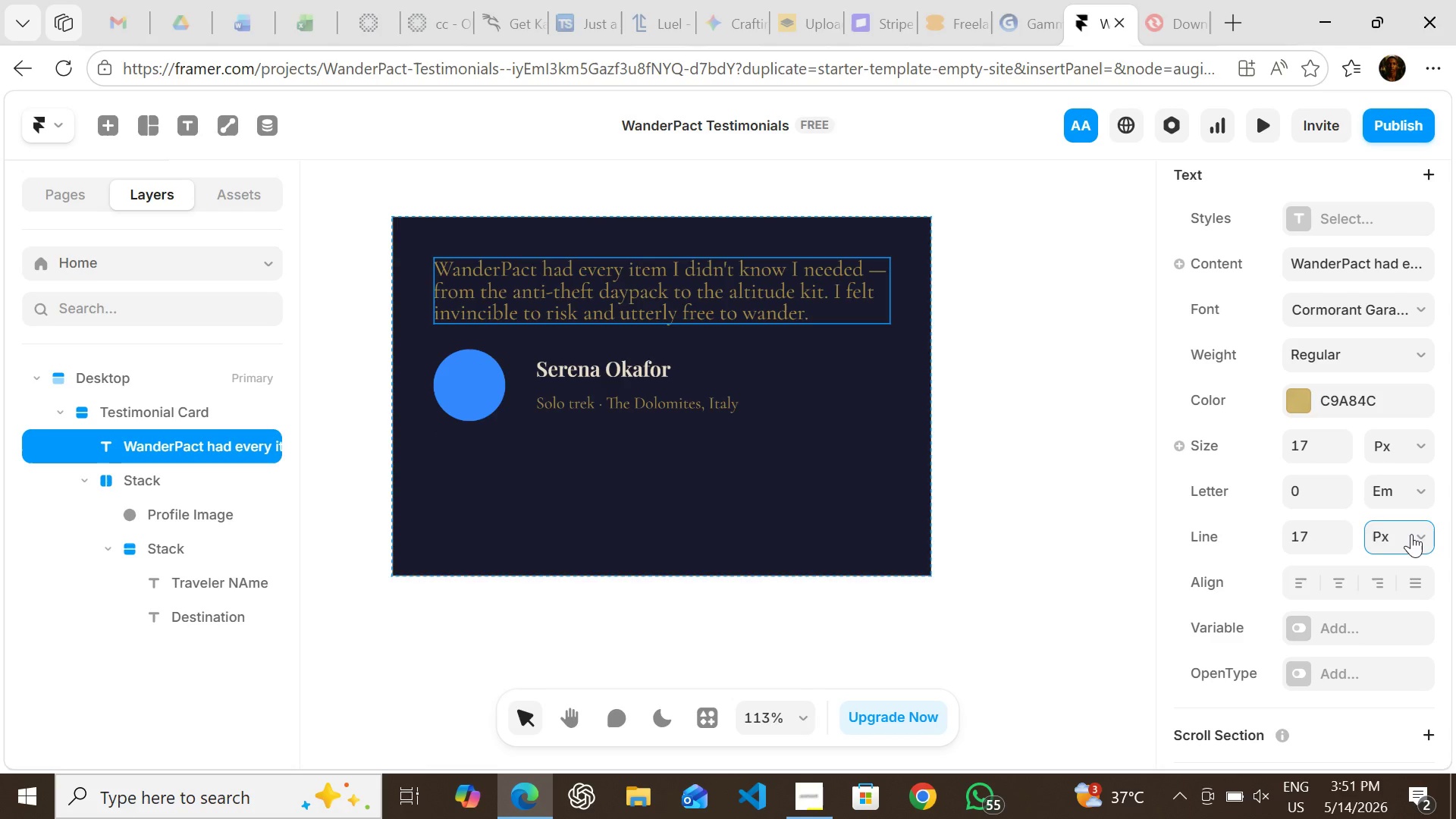 
wait(5.22)
 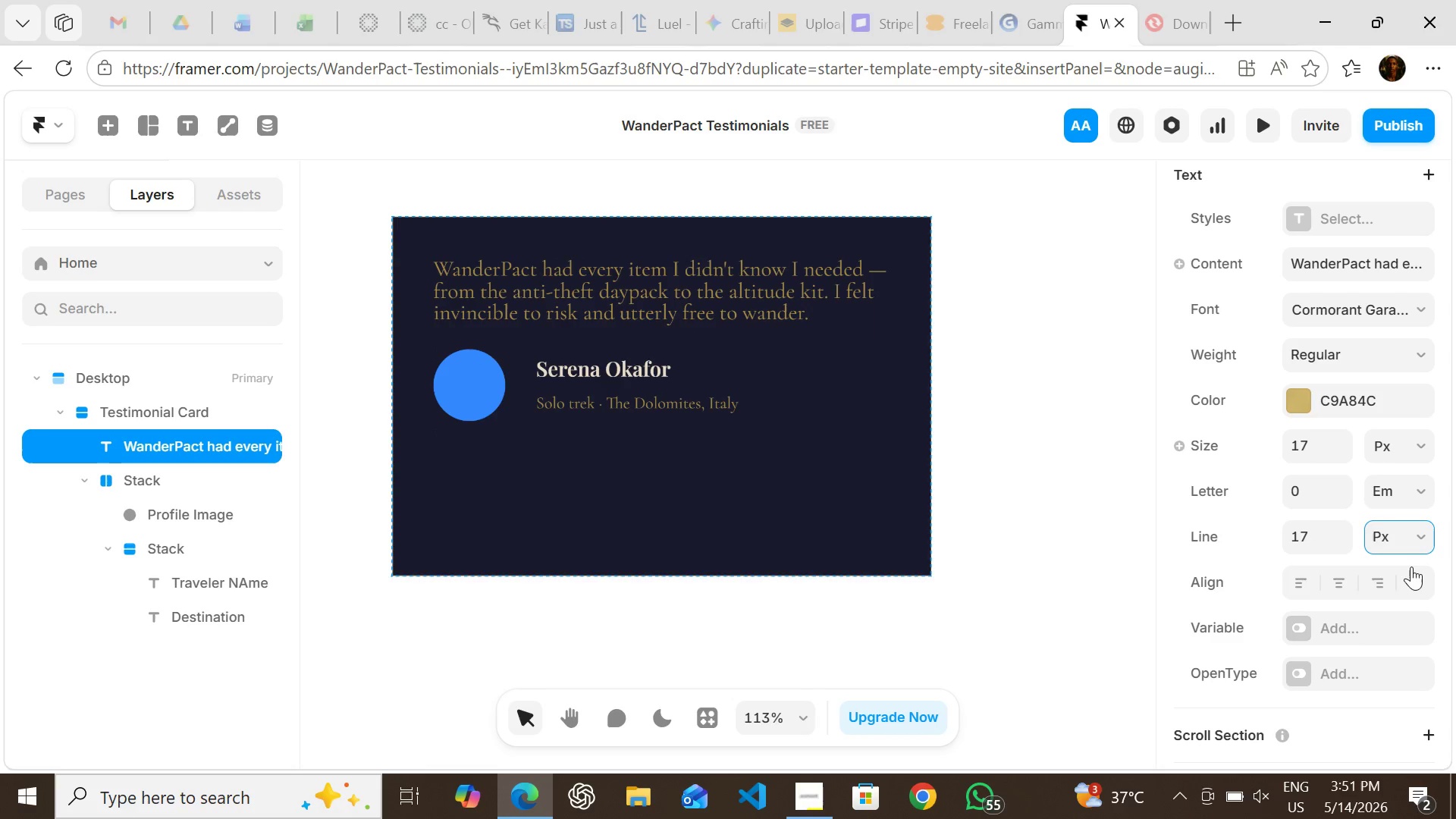 
left_click([1412, 534])
 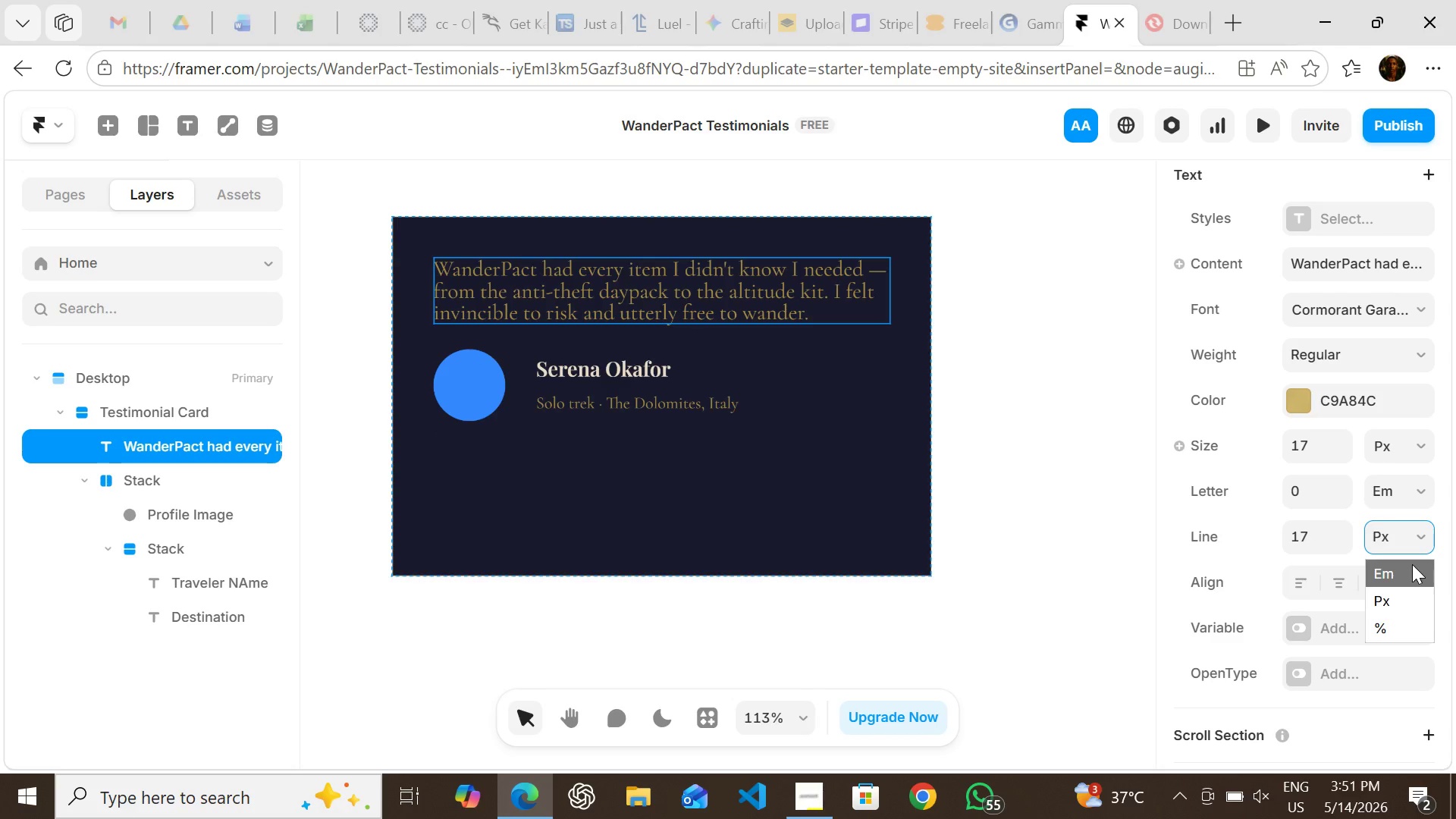 
left_click([1412, 564])
 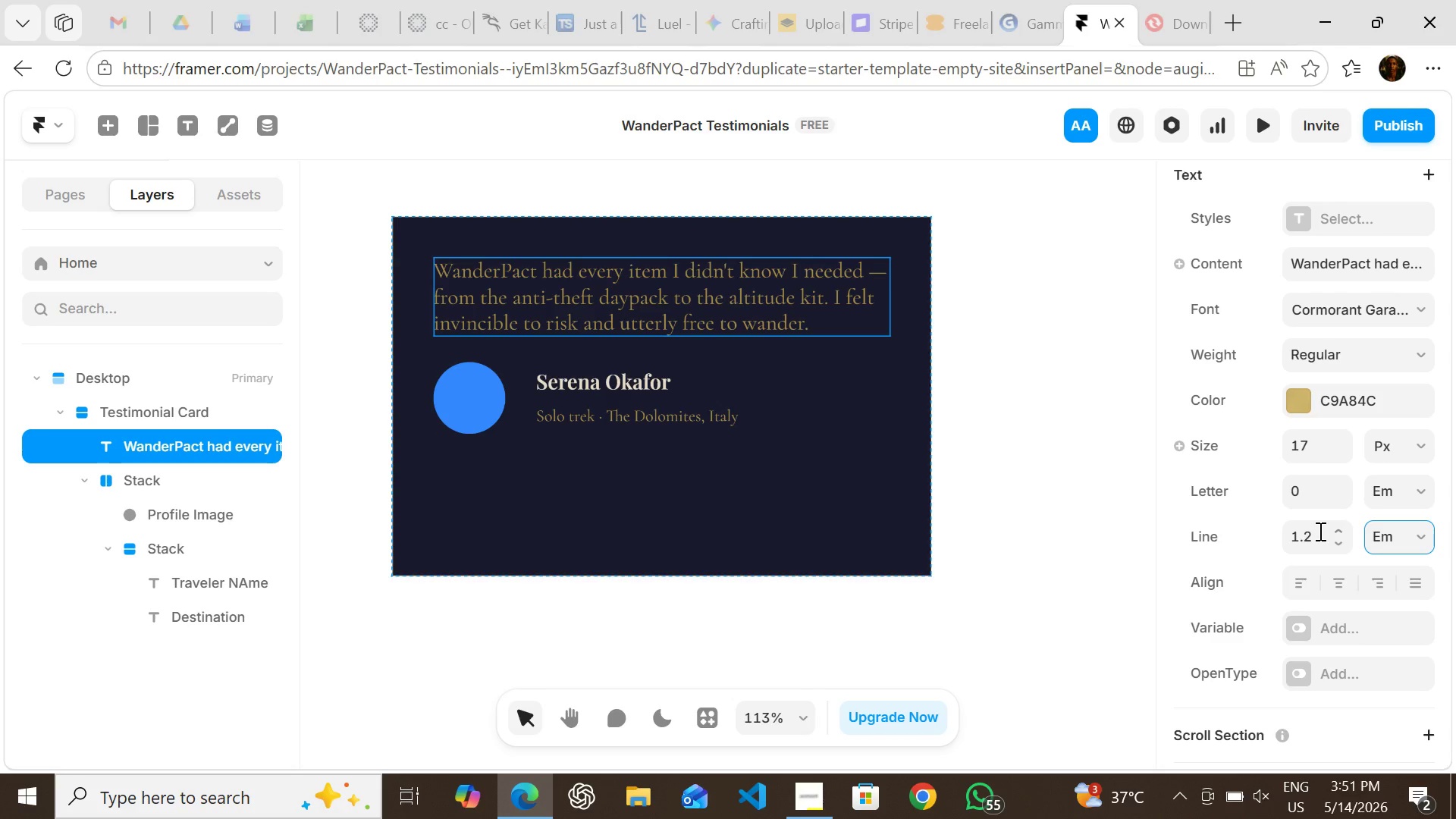 
left_click([1311, 530])
 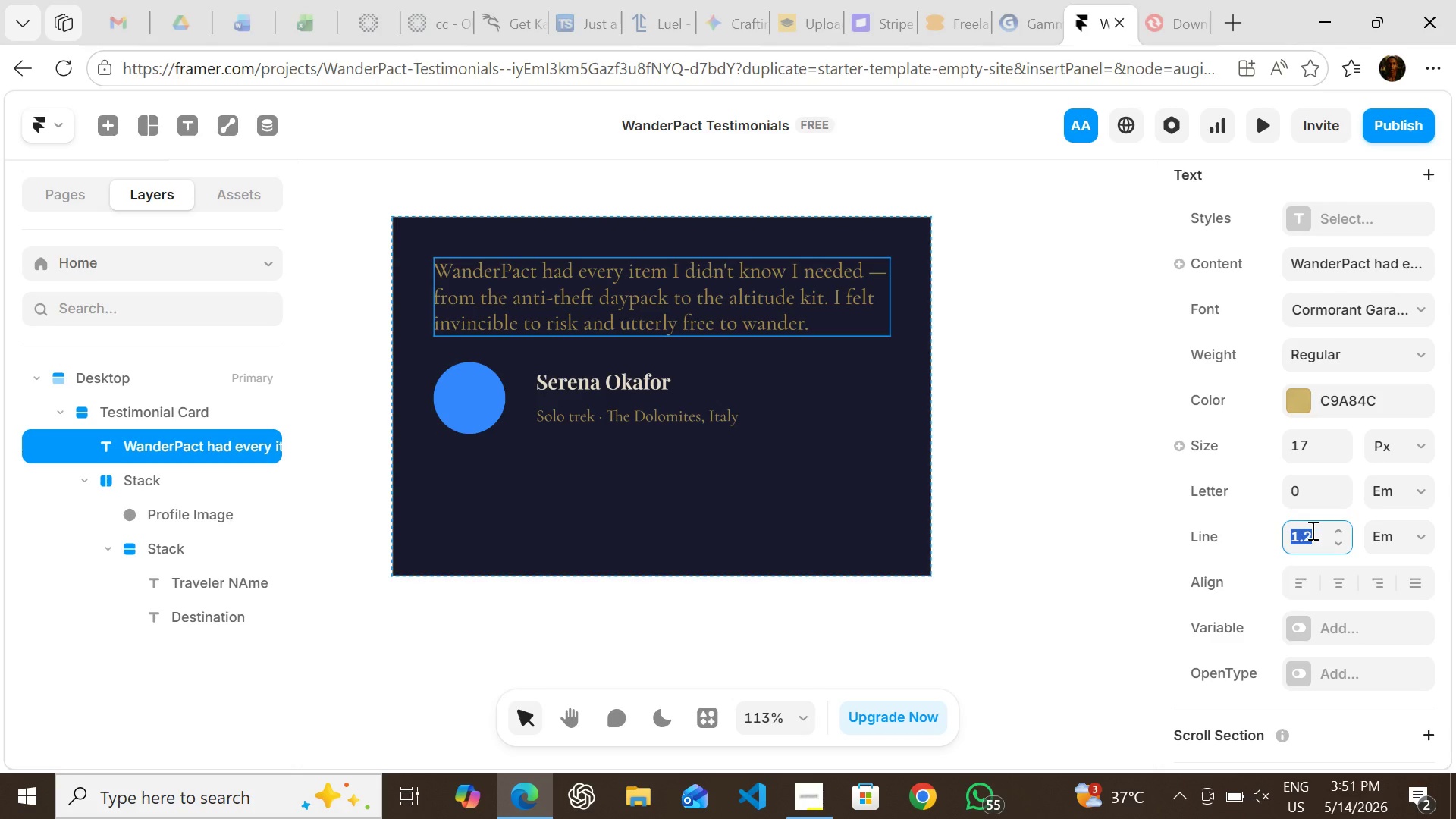 
left_click([1311, 530])
 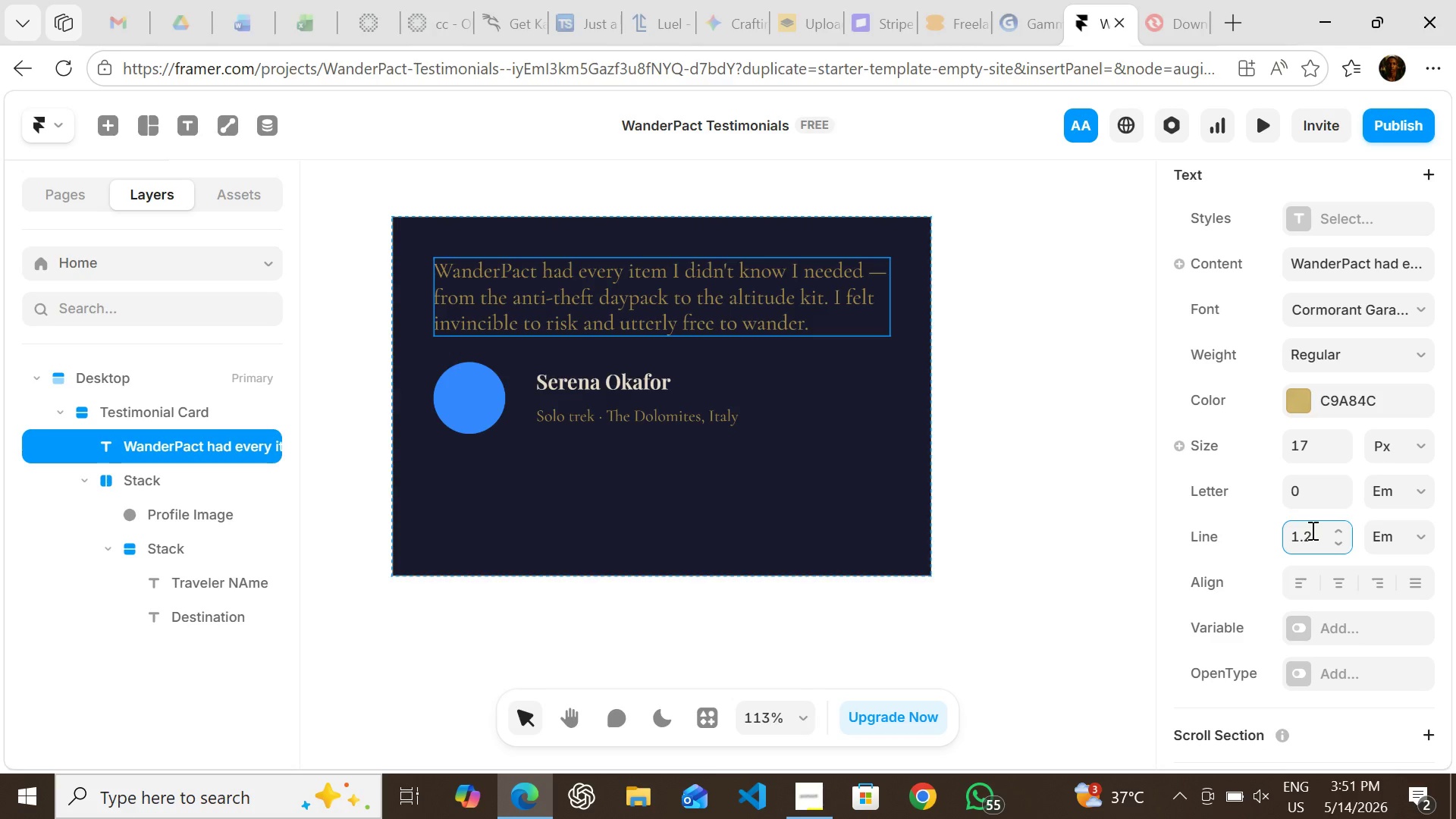 
key(Backspace)
 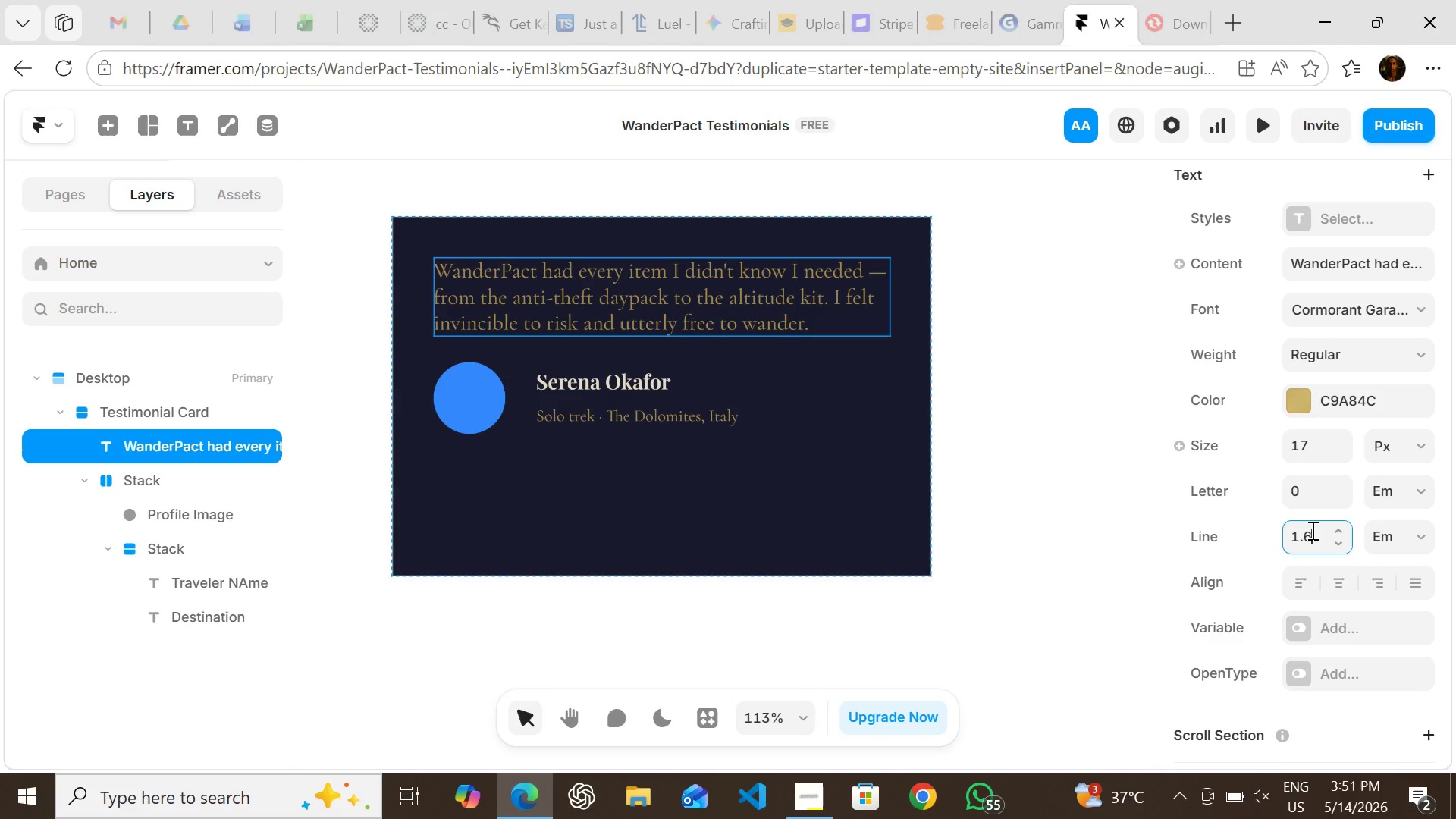 
key(6)
 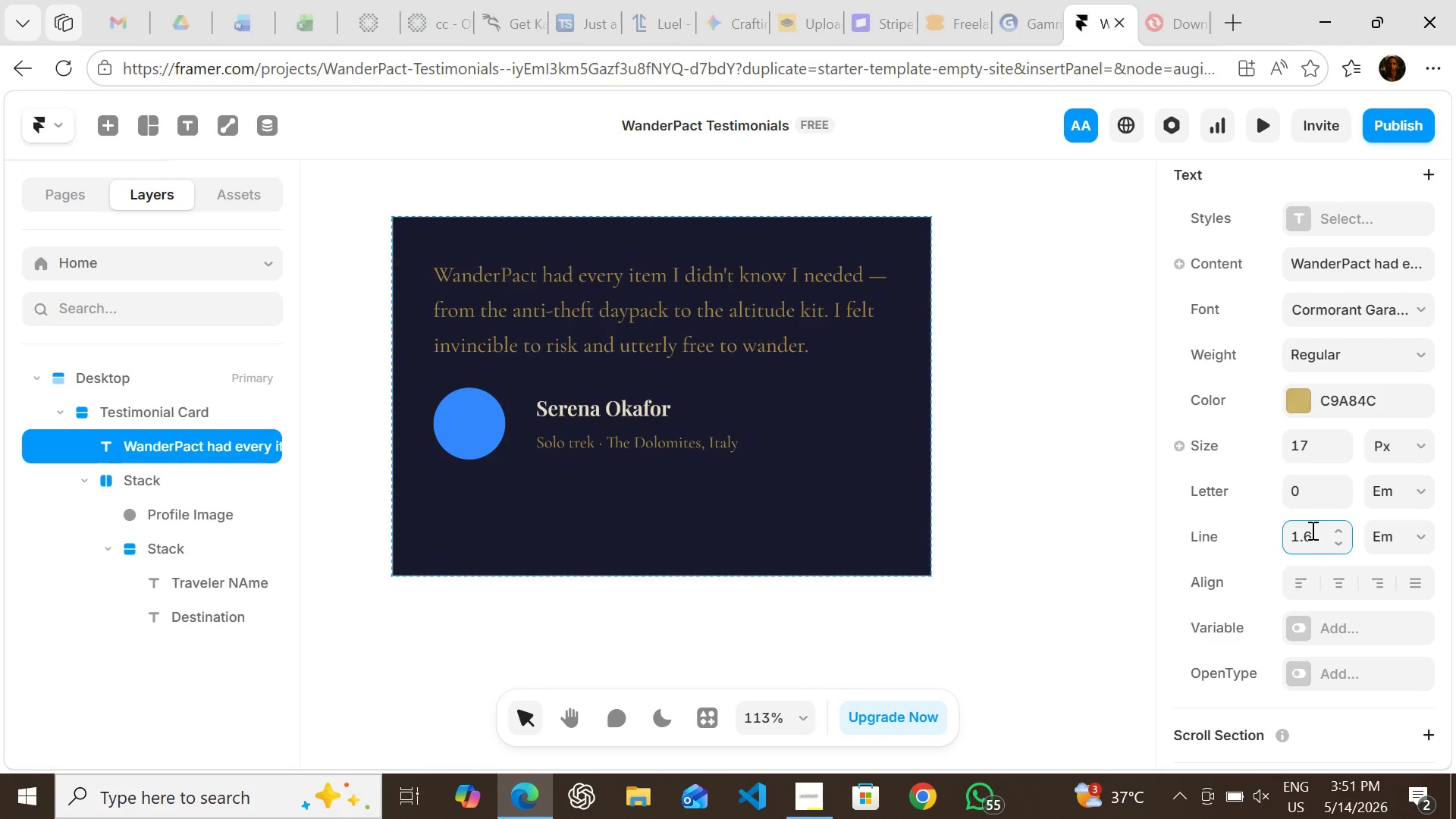 
key(Enter)
 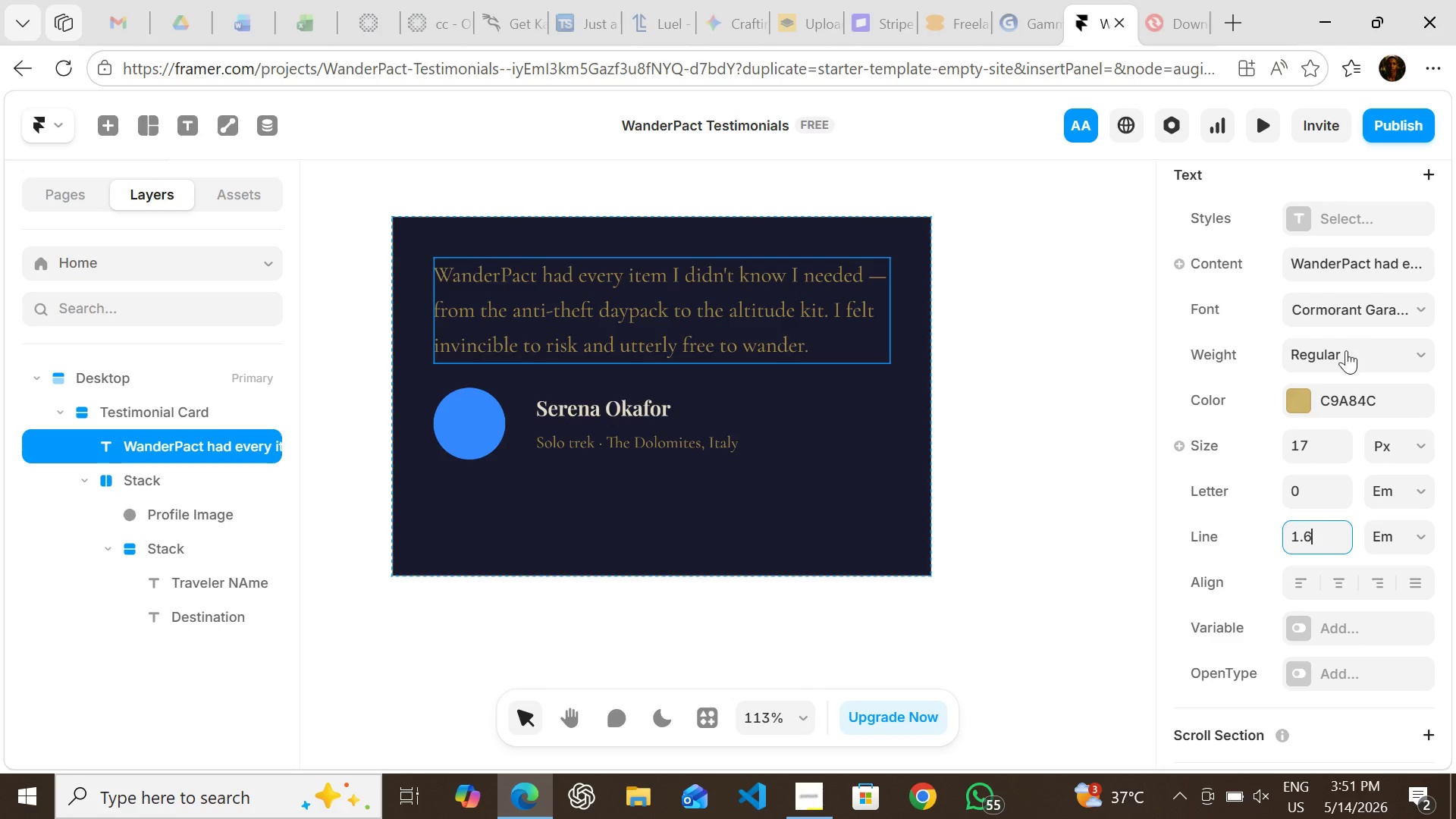 
wait(5.97)
 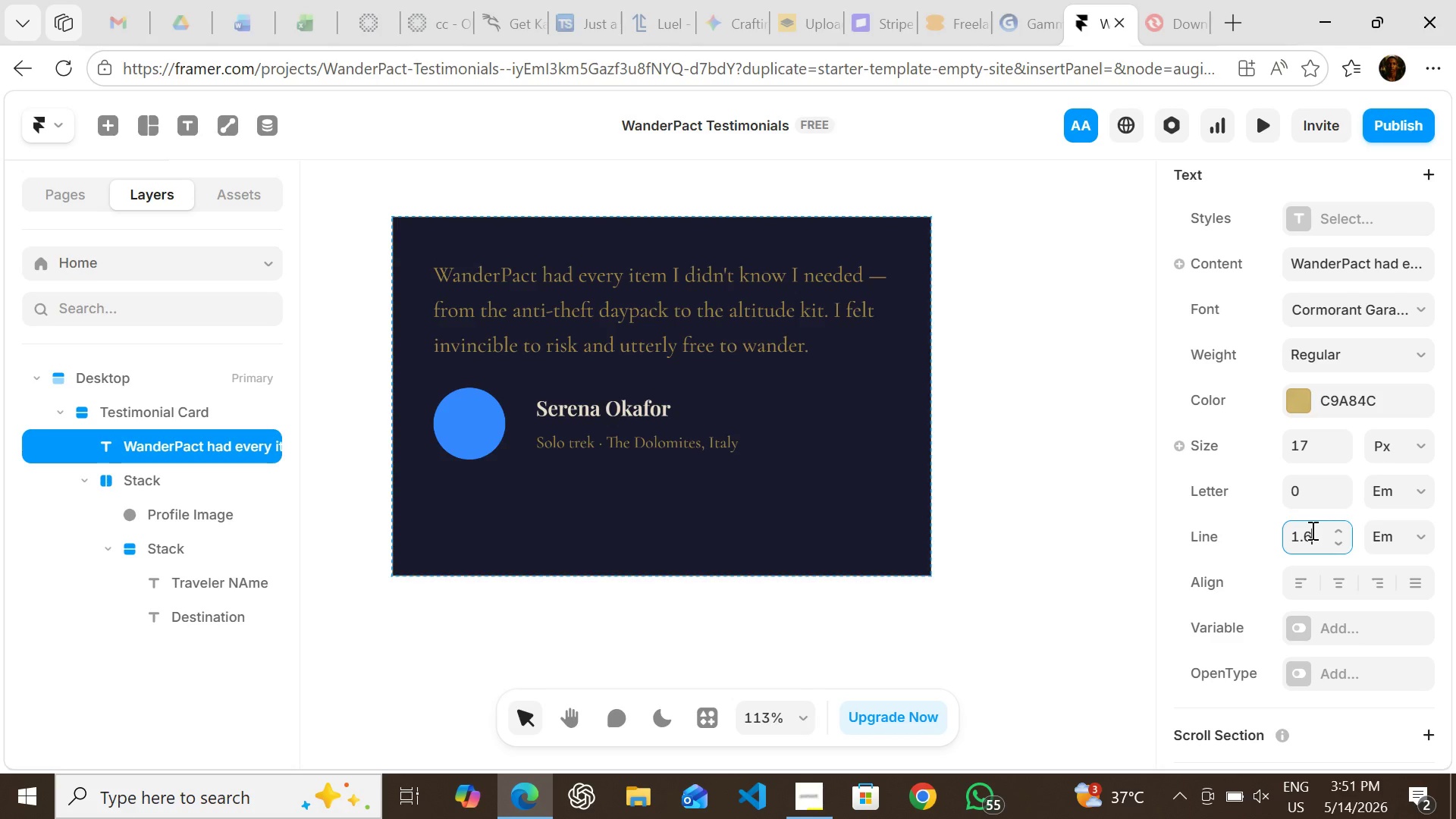 
left_click([1312, 394])
 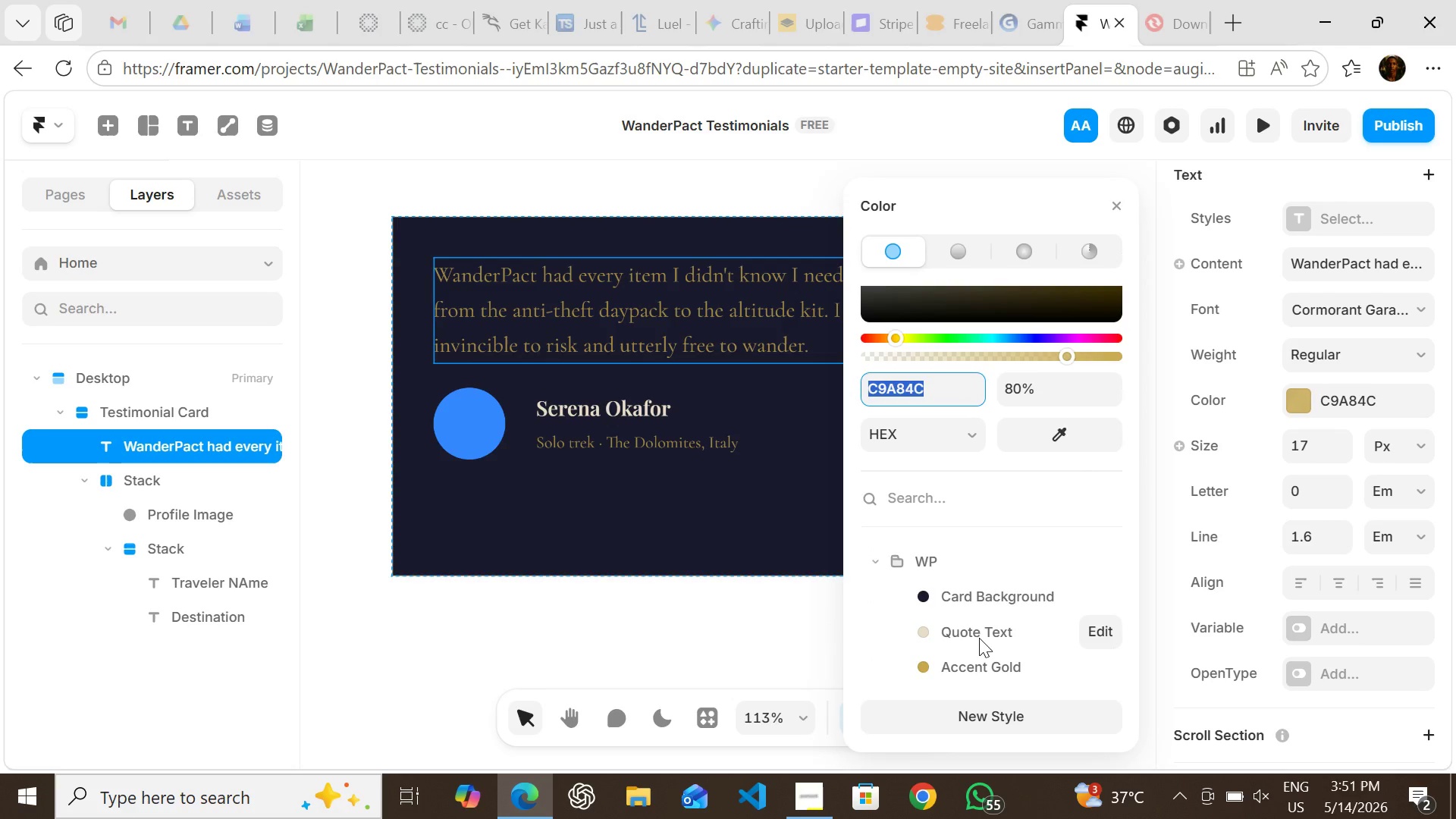 
left_click([979, 638])
 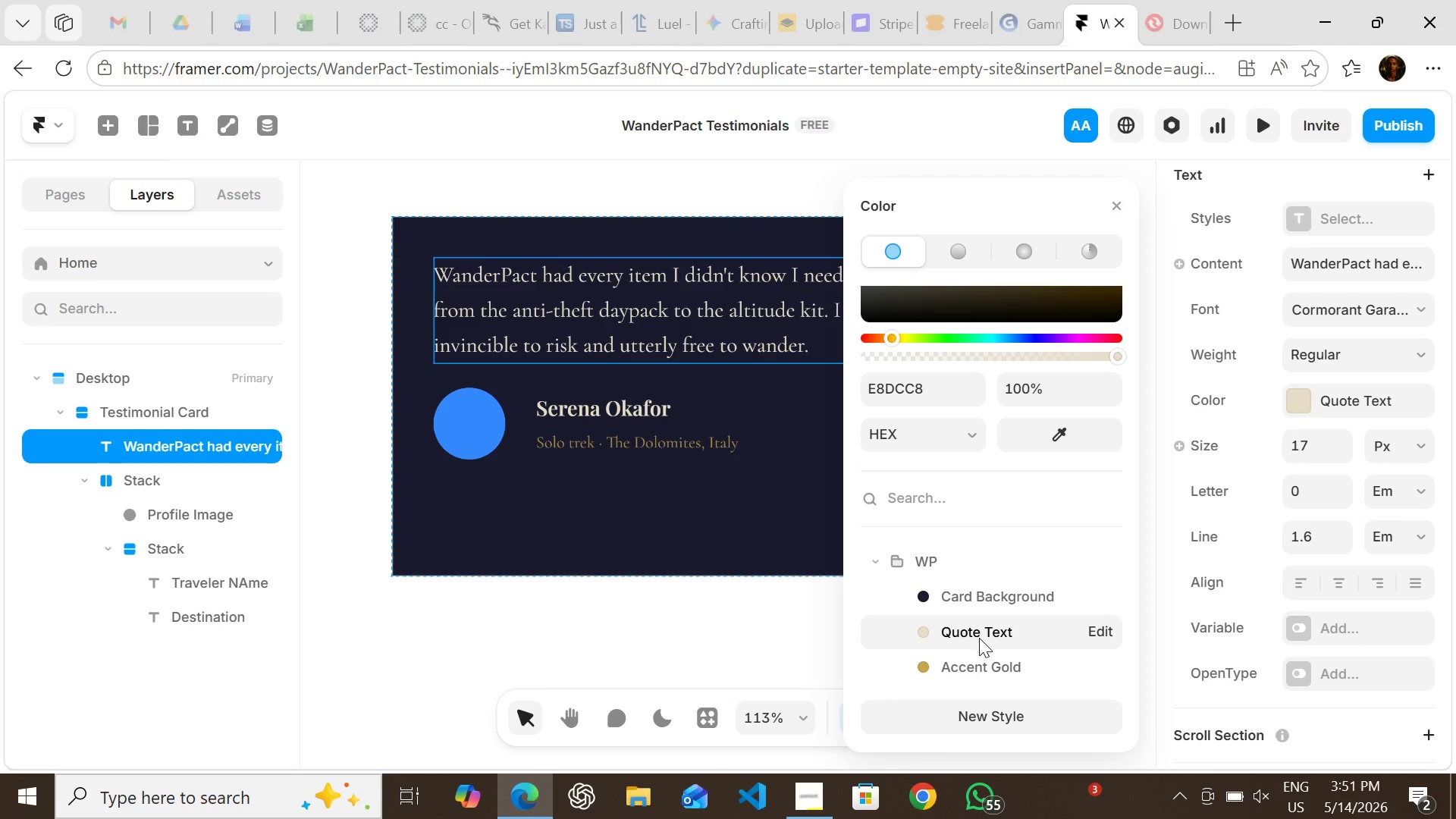 
wait(10.06)
 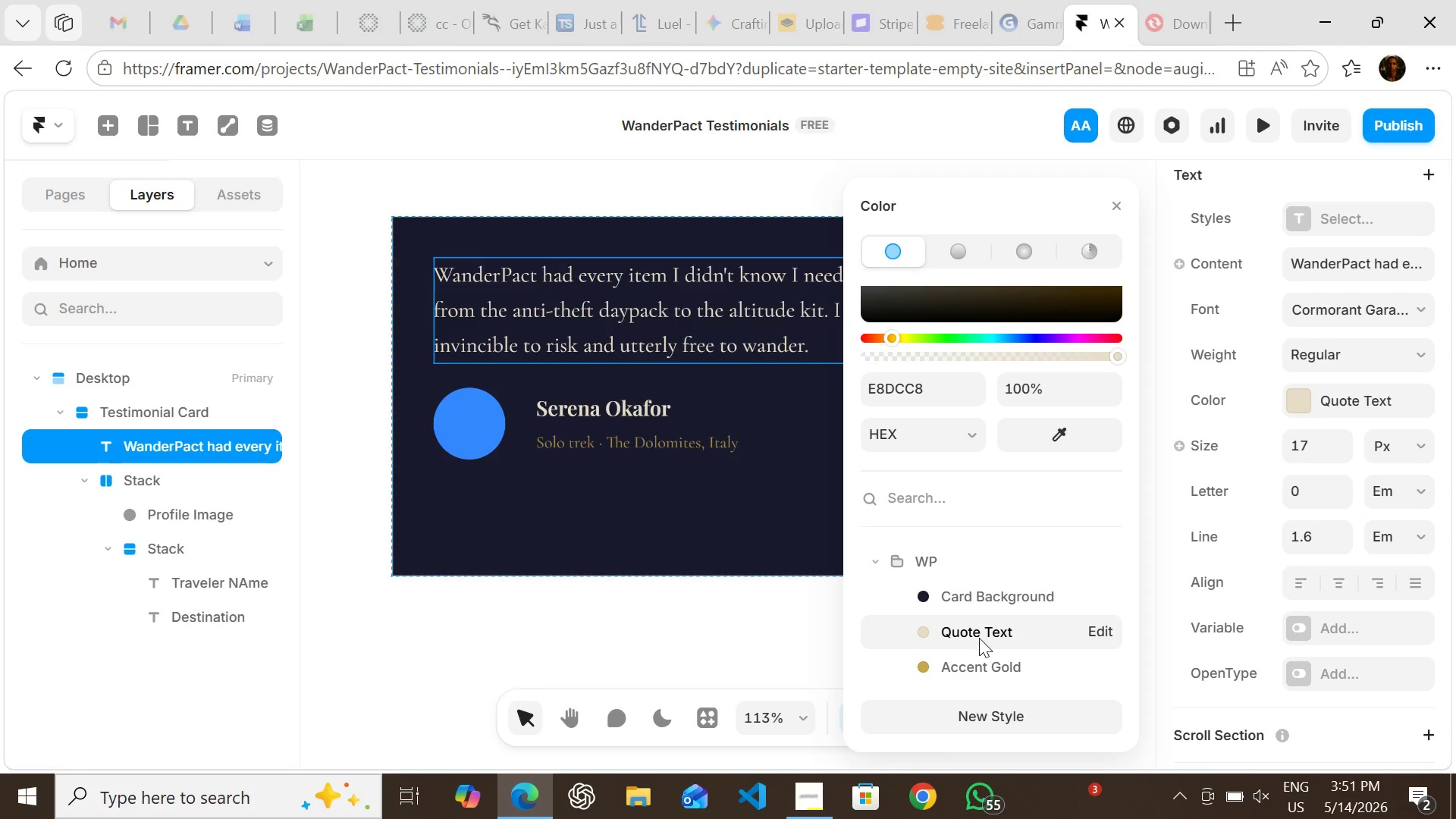 
left_click([1115, 210])
 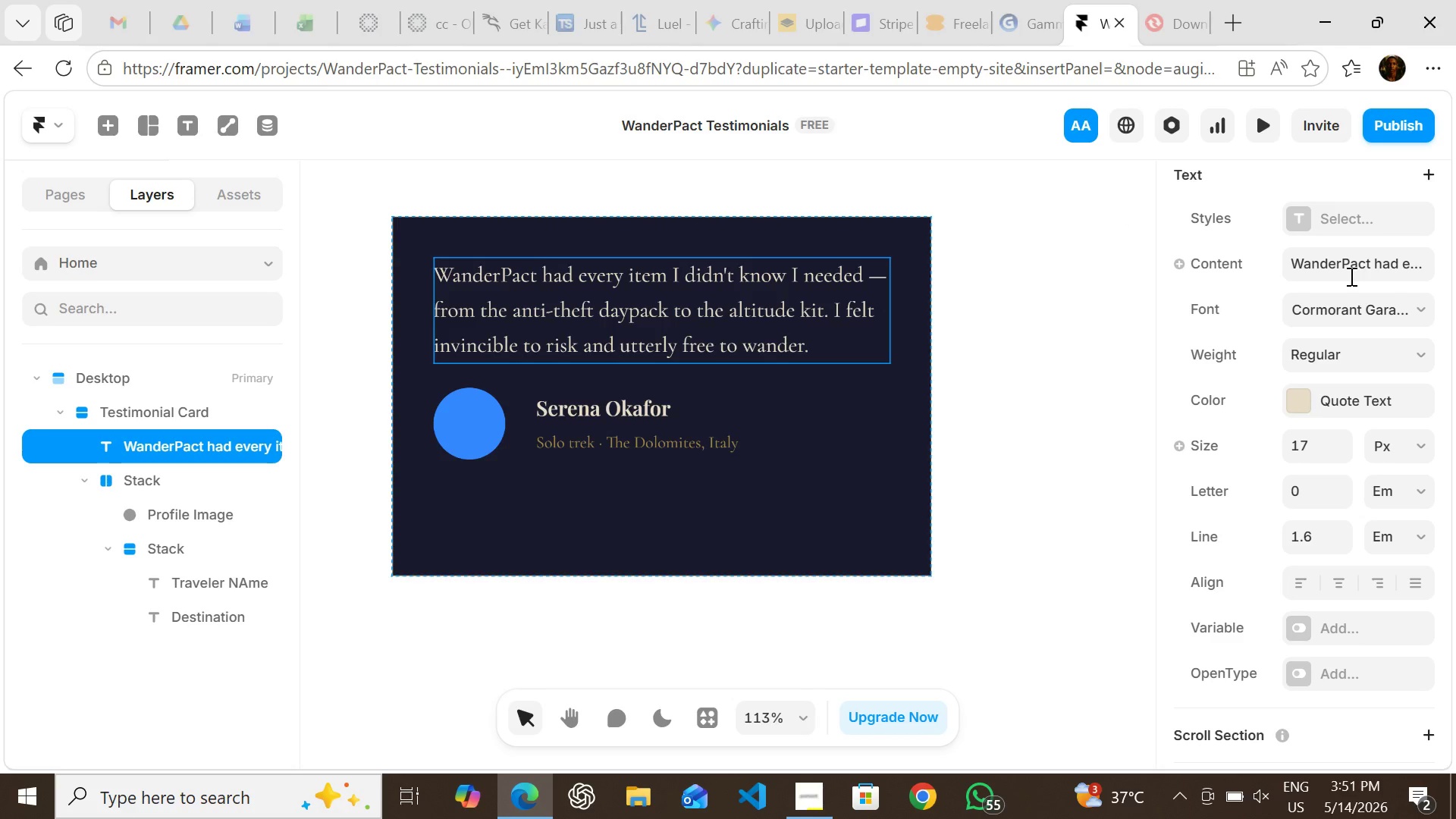 
wait(6.53)
 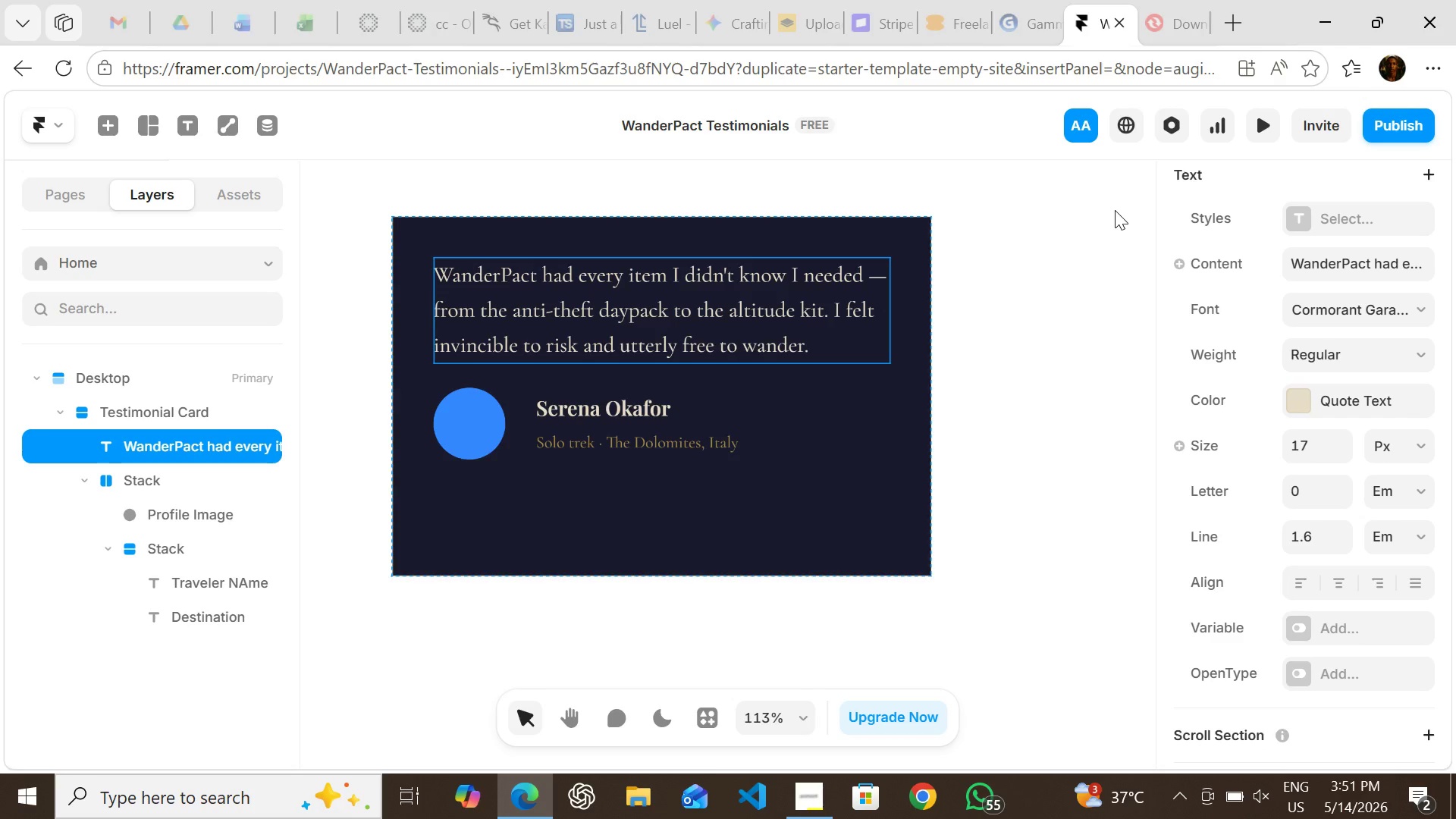 
left_click([1348, 350])
 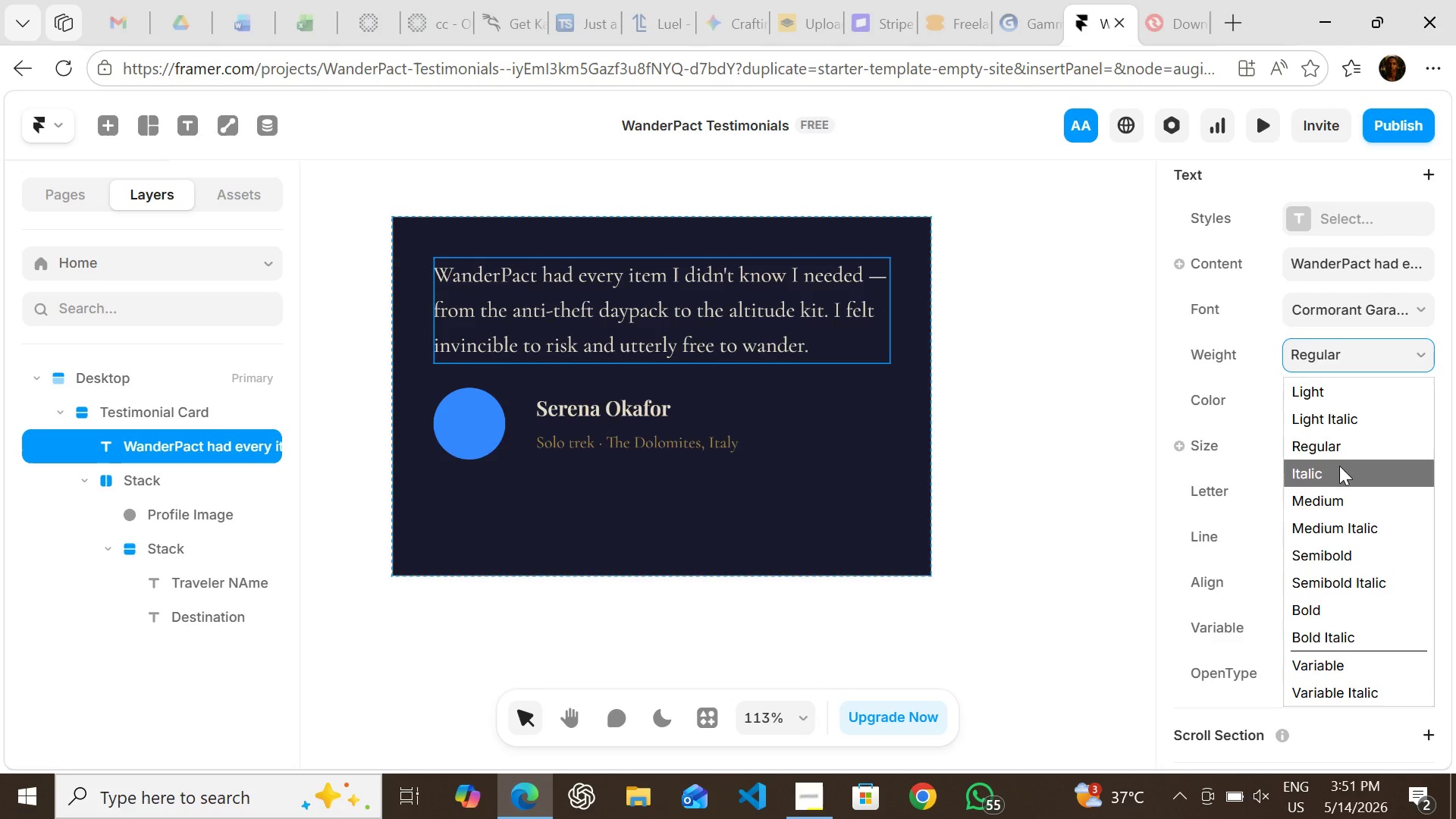 
left_click([1339, 466])
 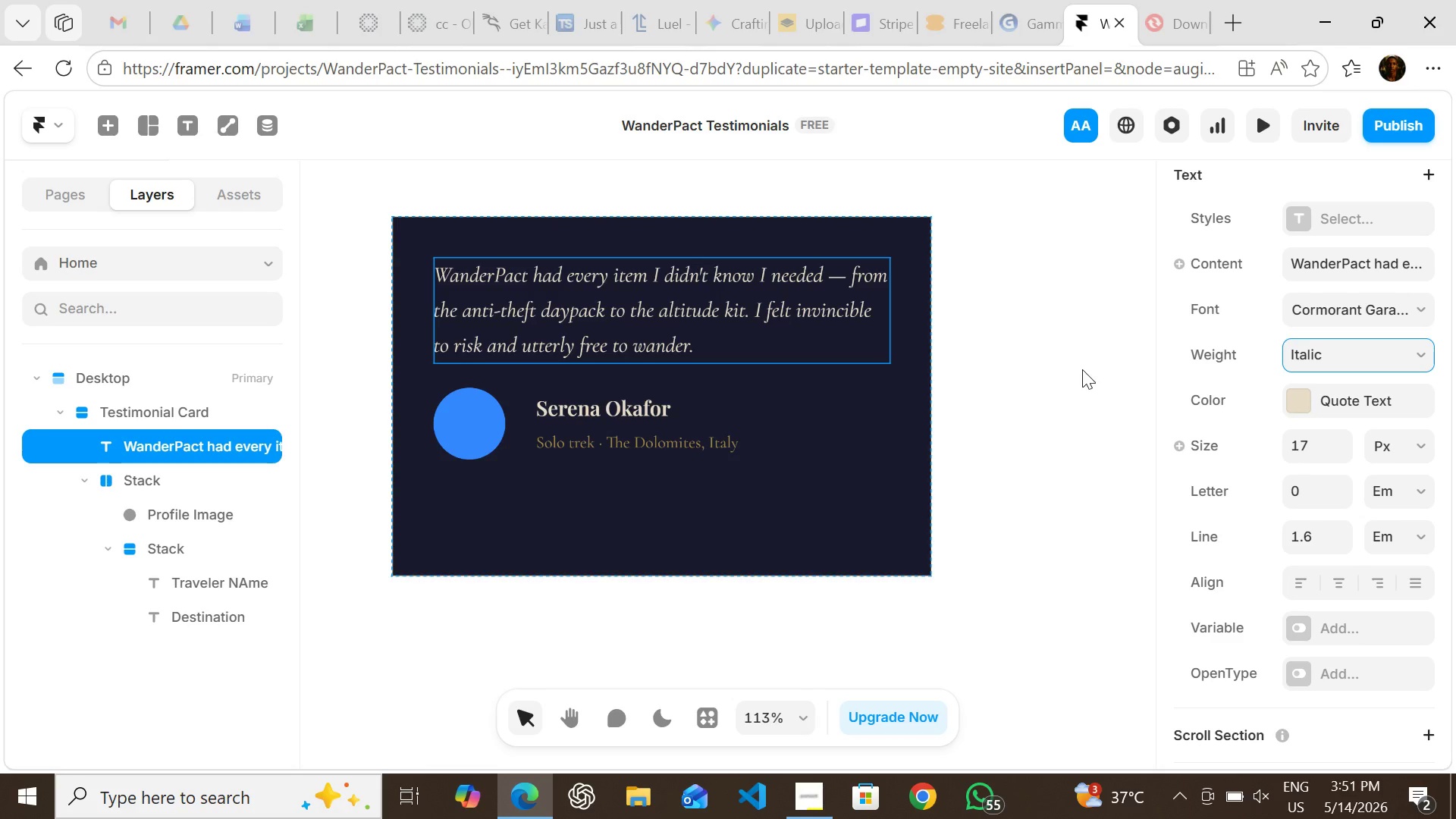 
left_click_drag(start_coordinate=[663, 308], to_coordinate=[657, 500])
 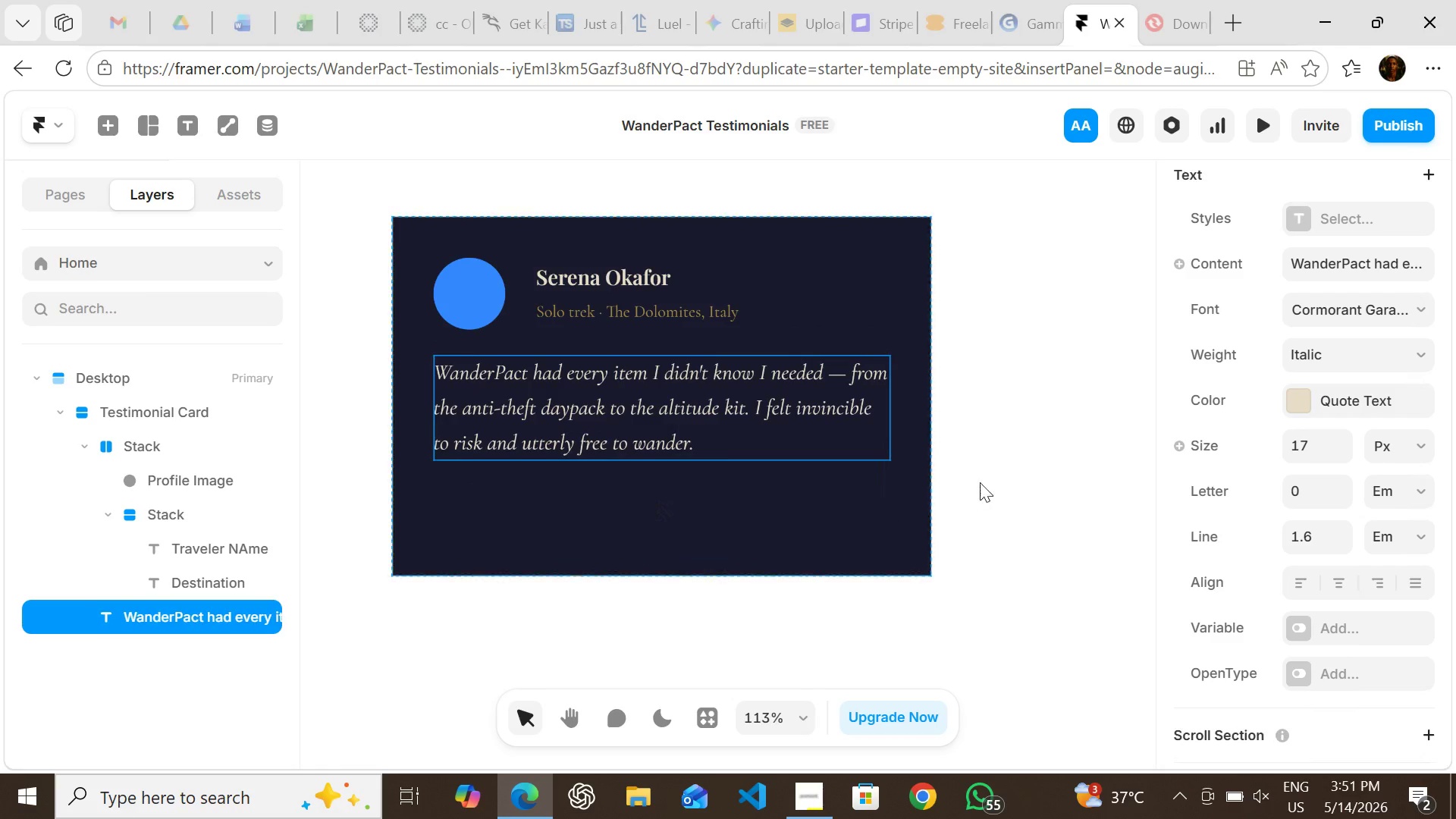 
left_click([980, 482])
 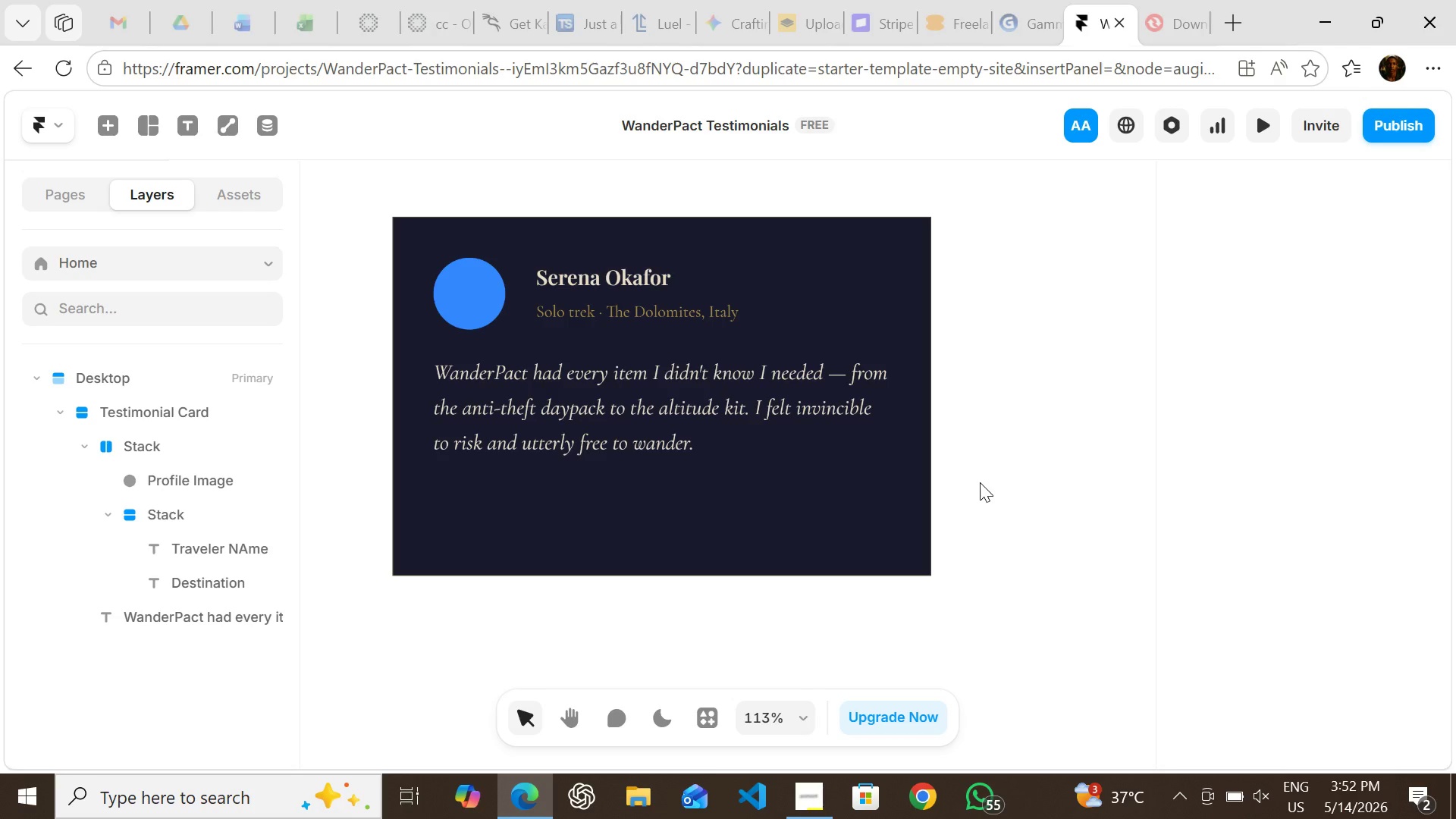 
wait(9.8)
 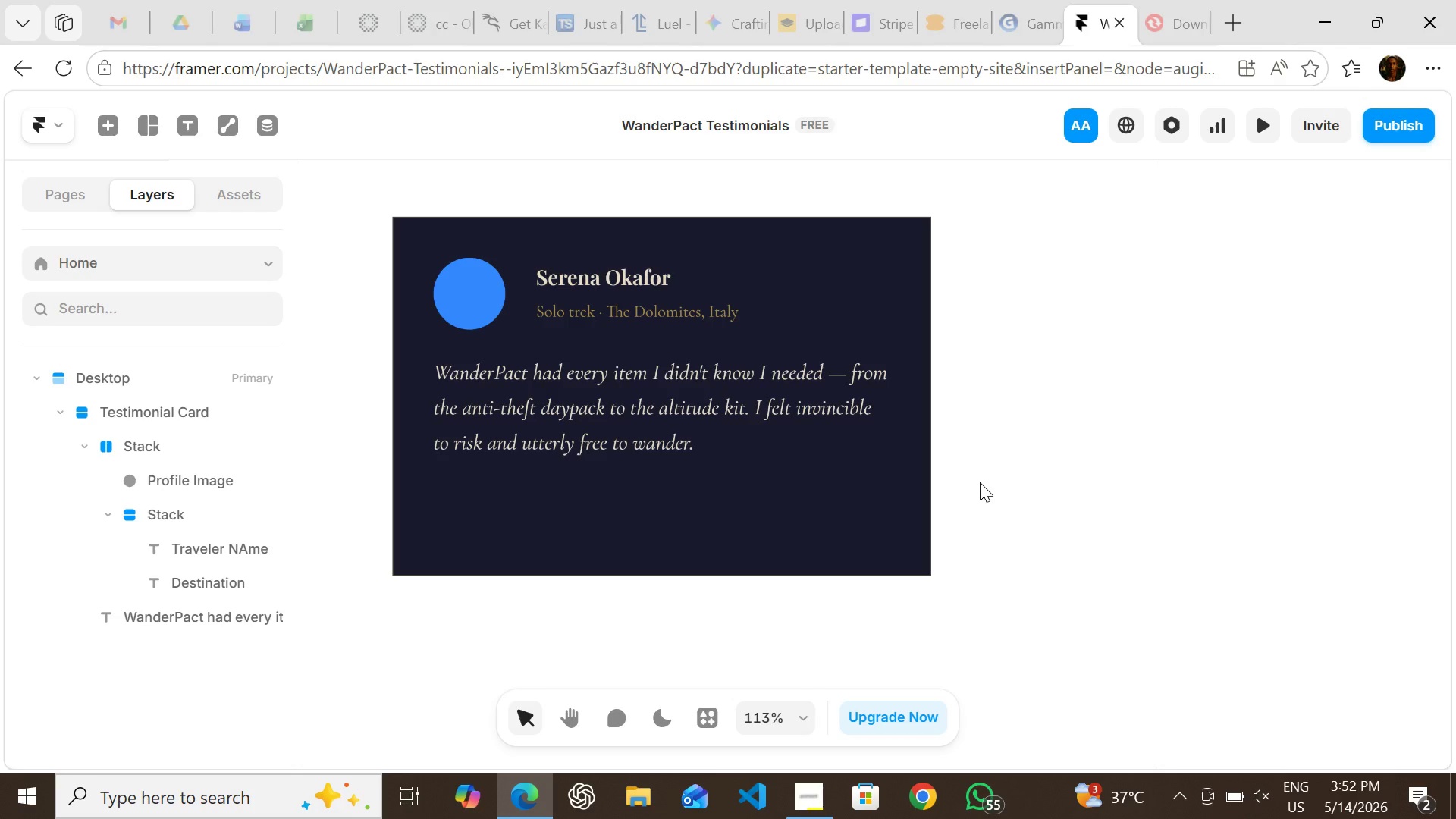 
double_click([196, 624])
 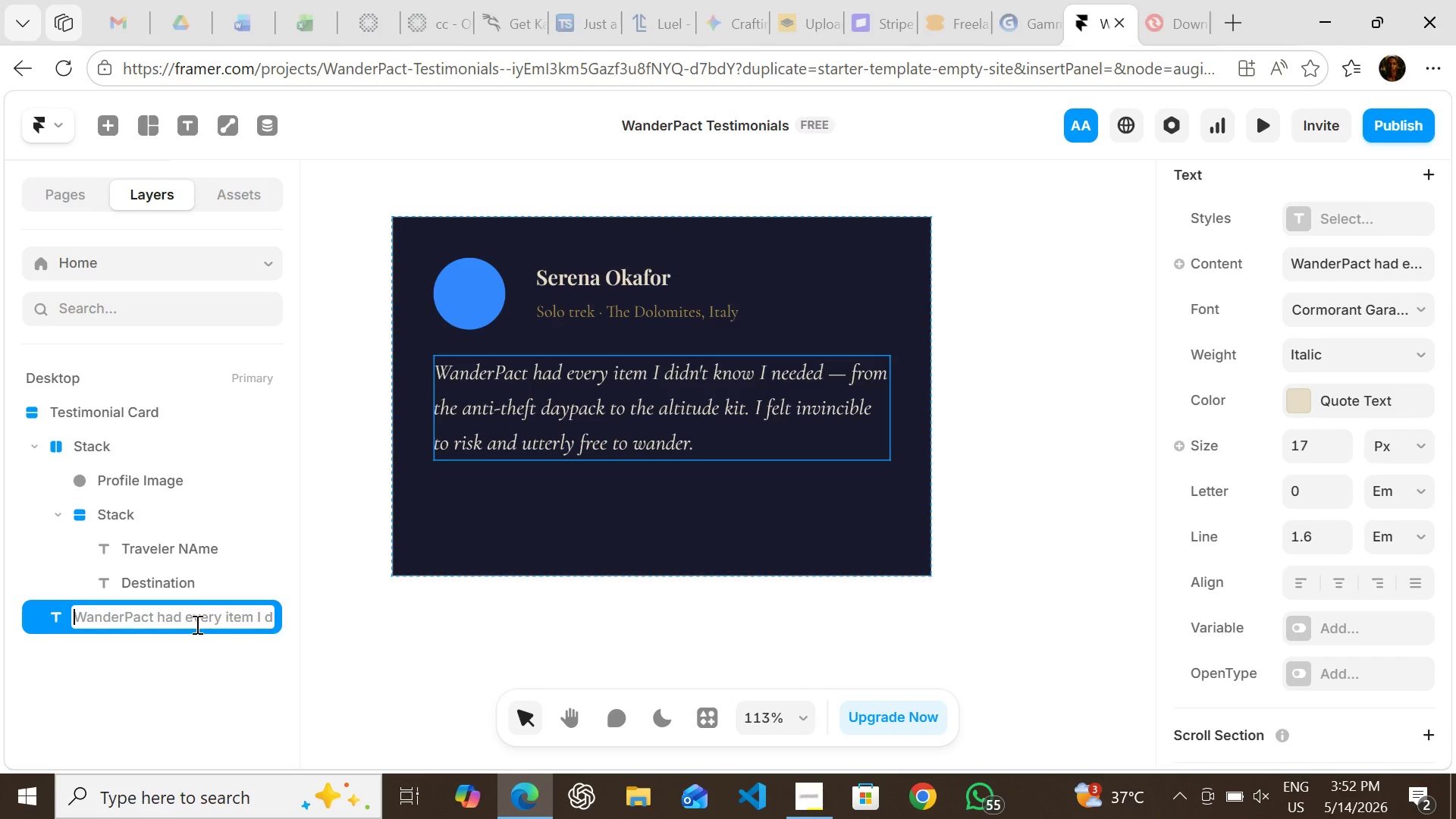 
type(Block Quite)
key(Backspace)
key(Backspace)
key(Backspace)
type(ote)
 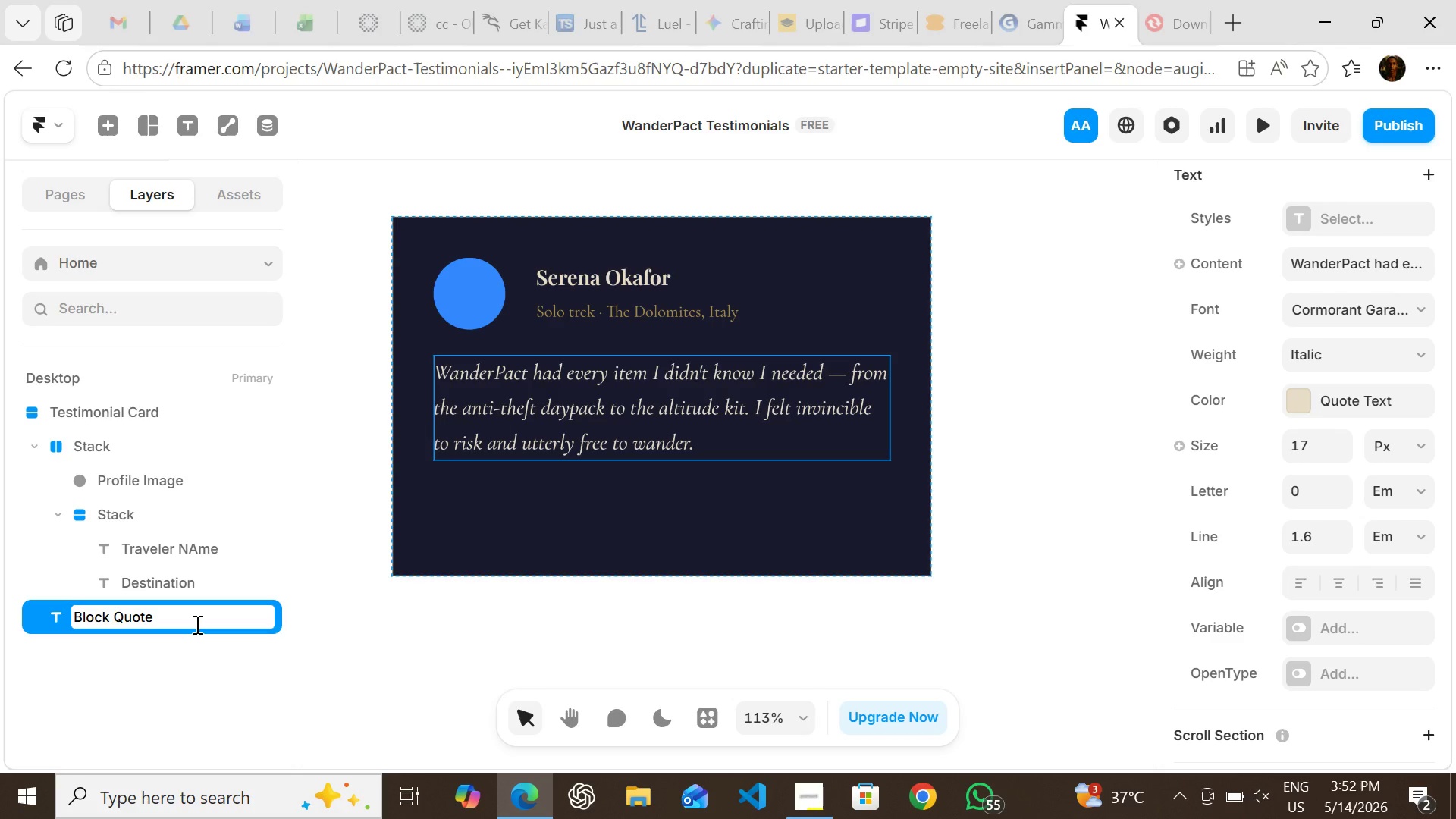 
key(Enter)
 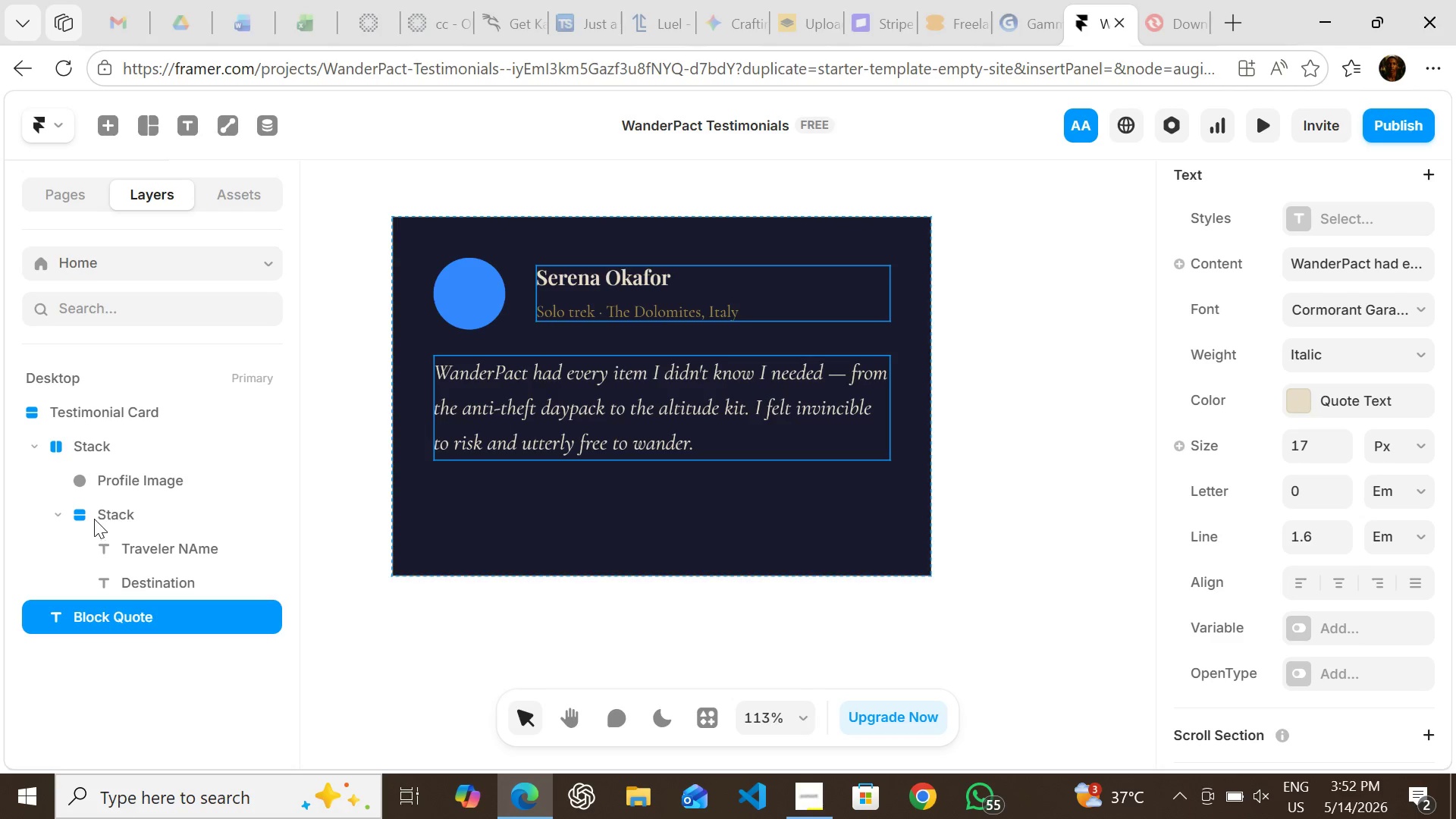 
left_click([91, 519])
 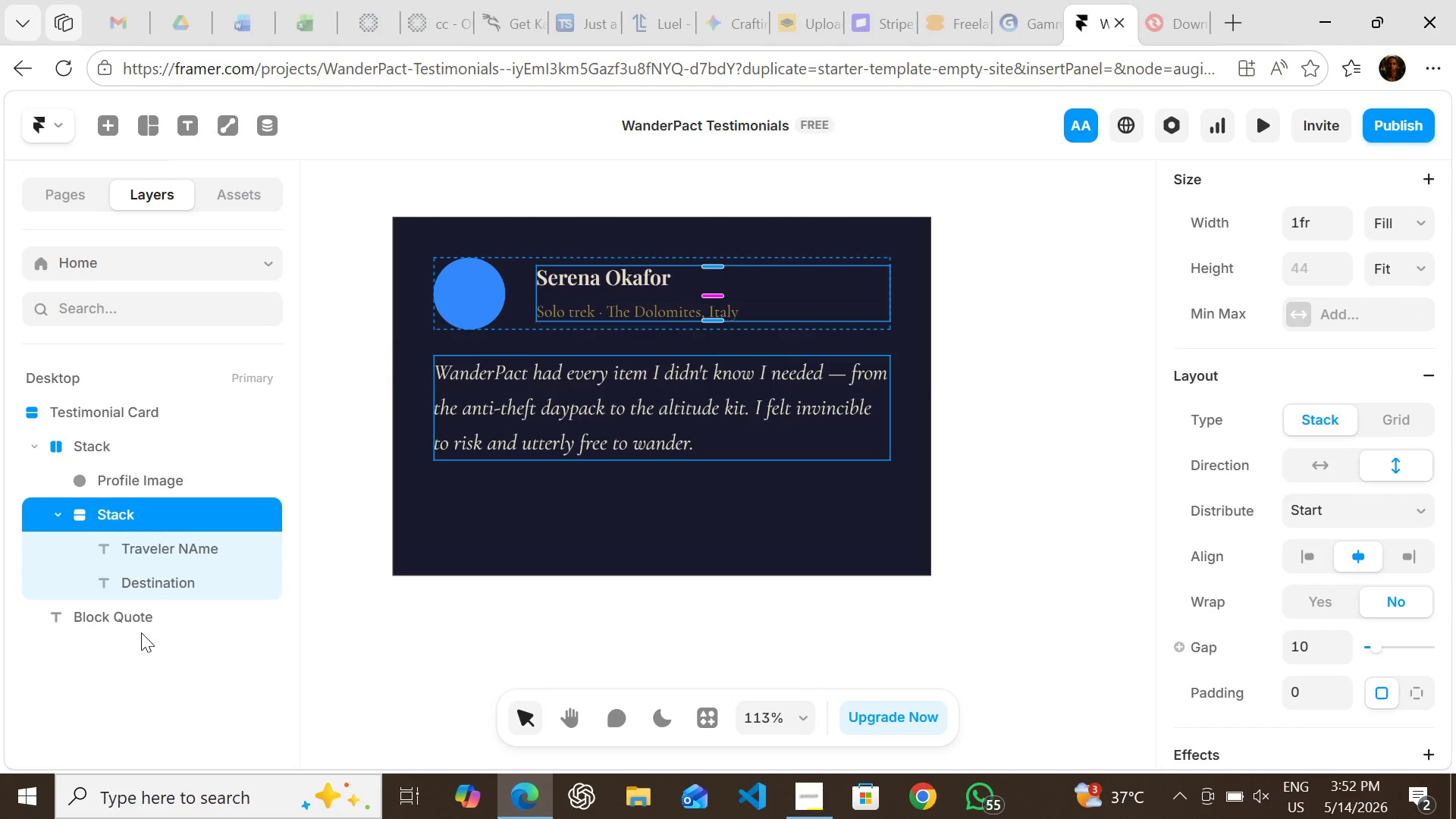 
left_click([141, 633])
 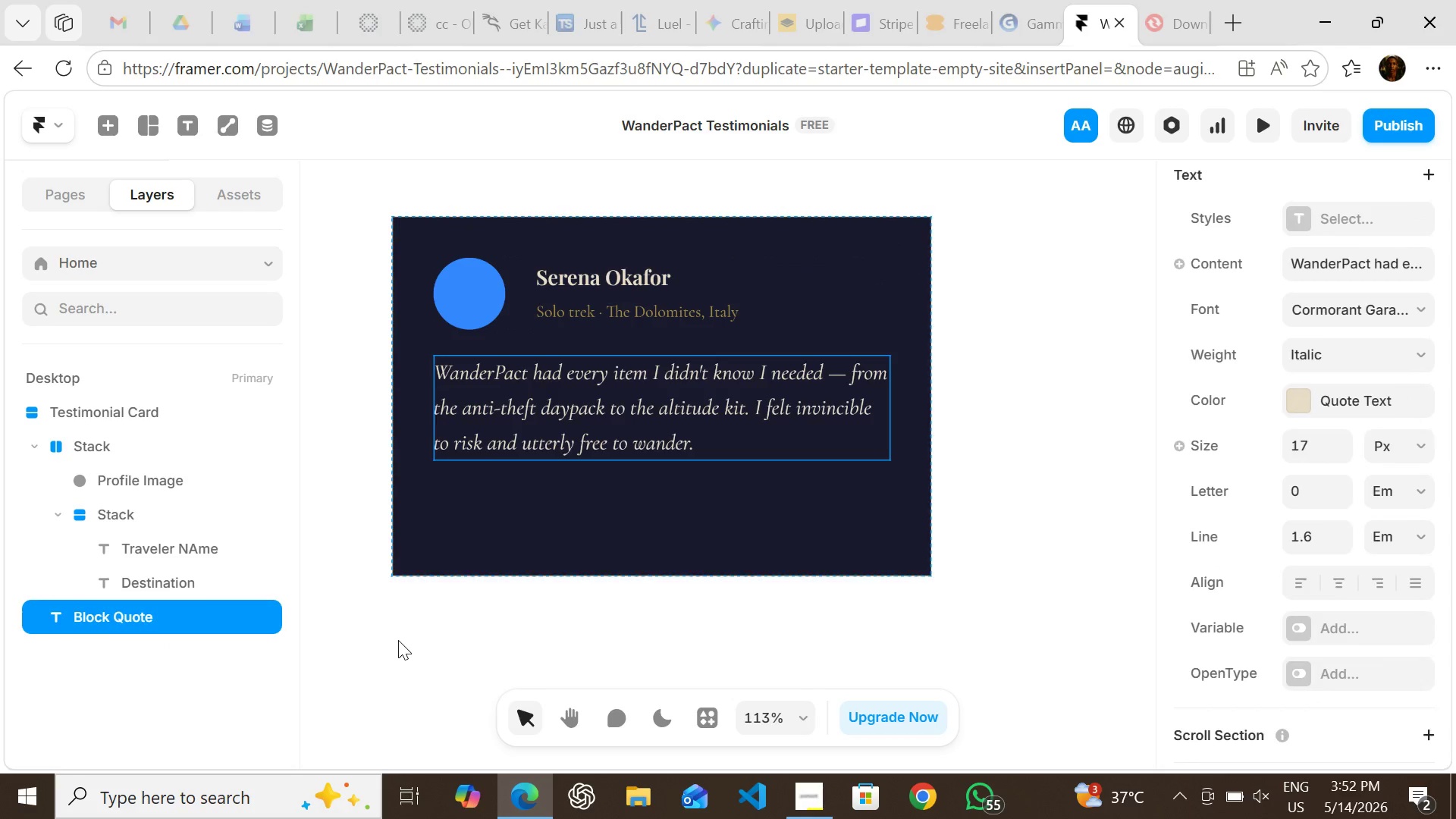 
left_click([398, 640])
 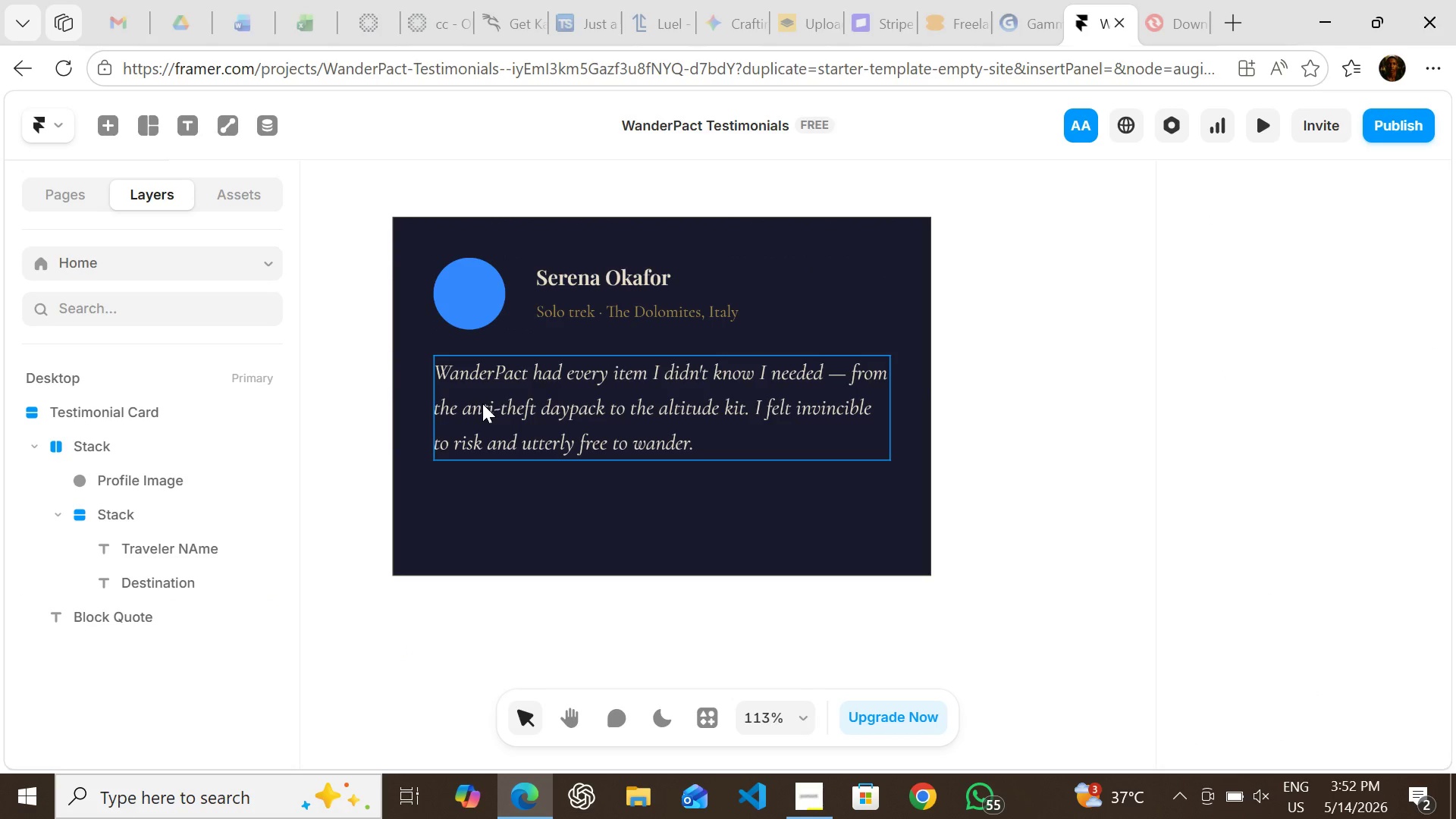 
wait(12.5)
 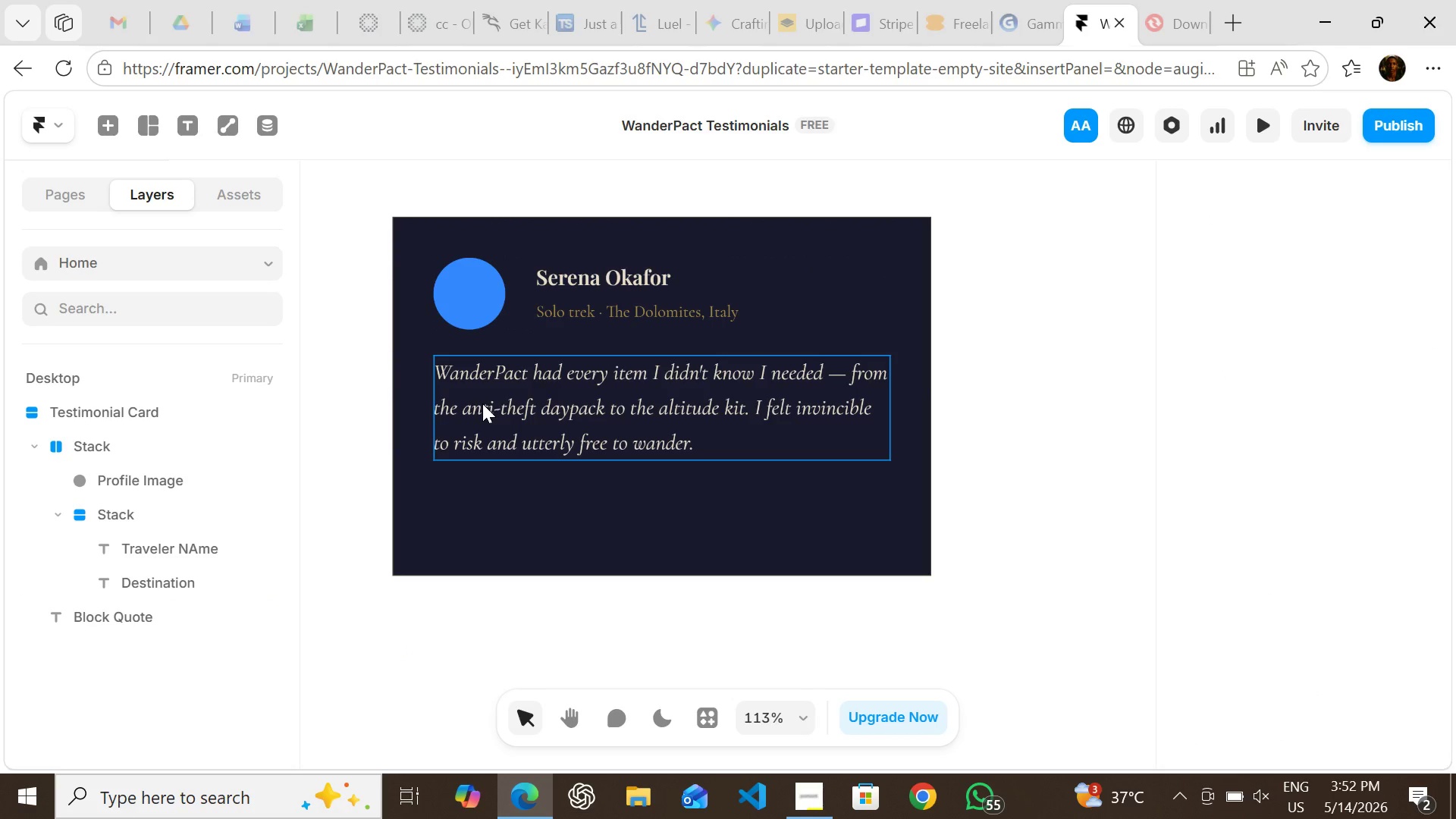 
left_click([636, 500])
 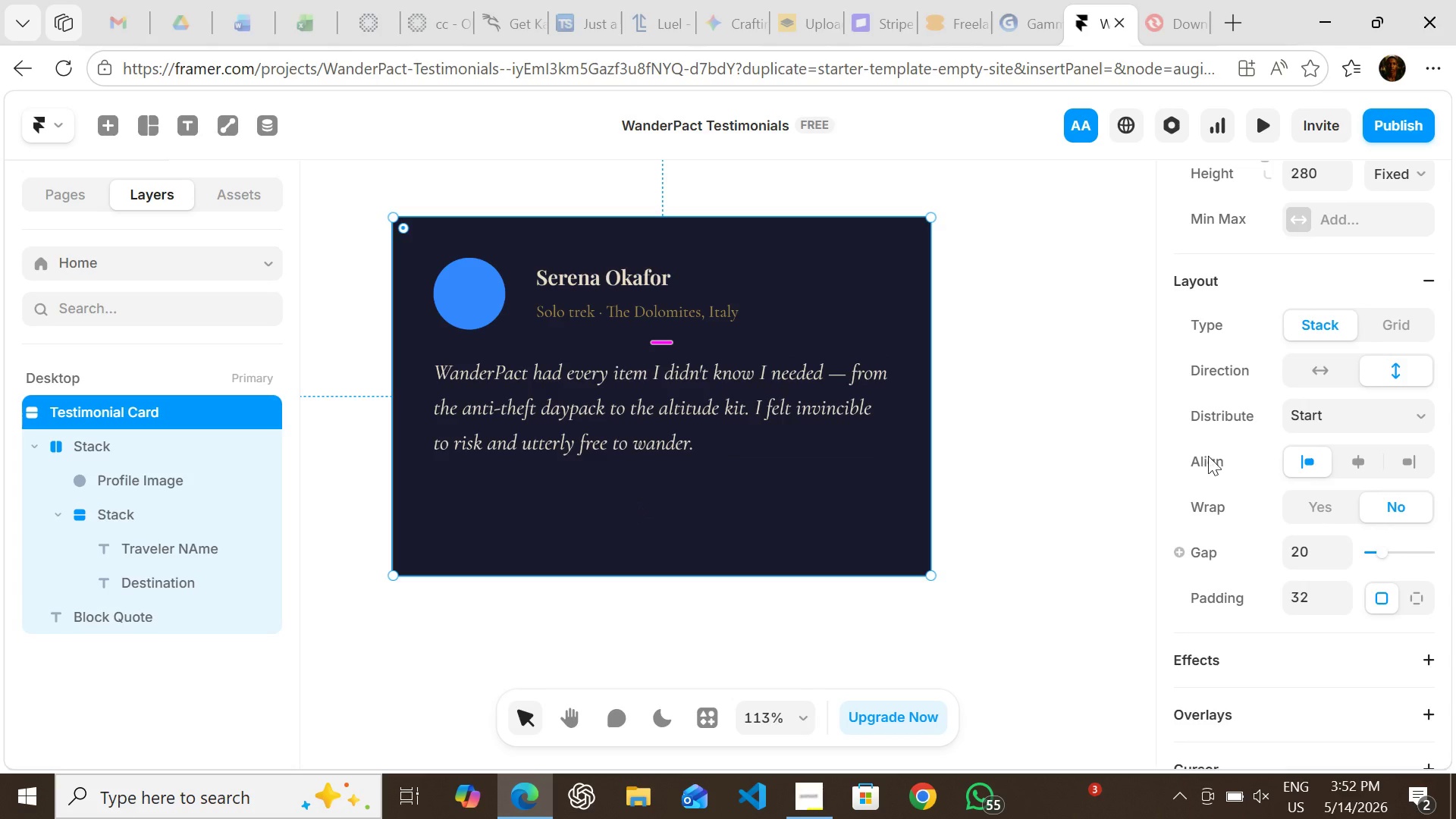 
mouse_move([1260, 439])
 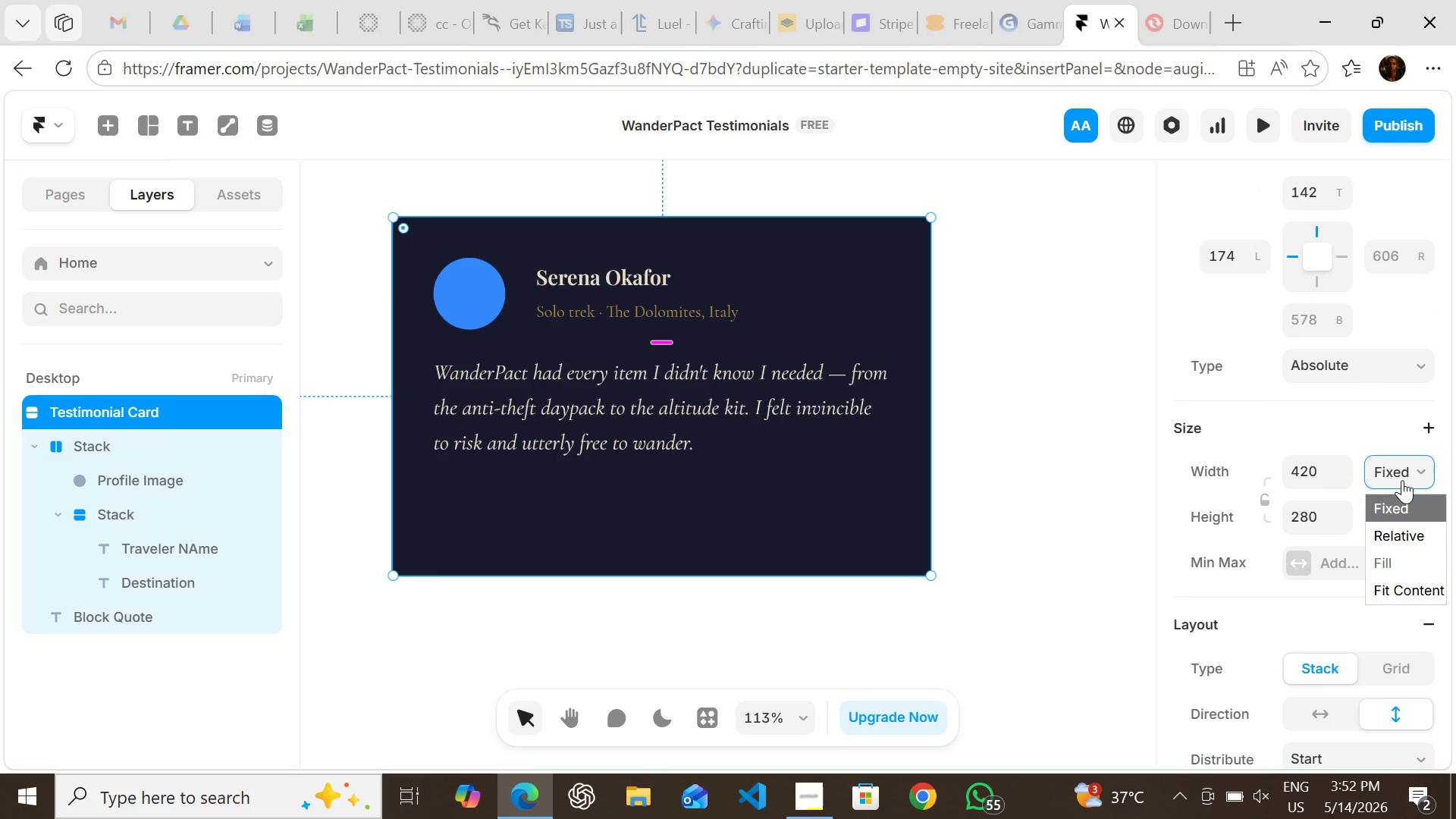 
left_click([1402, 480])
 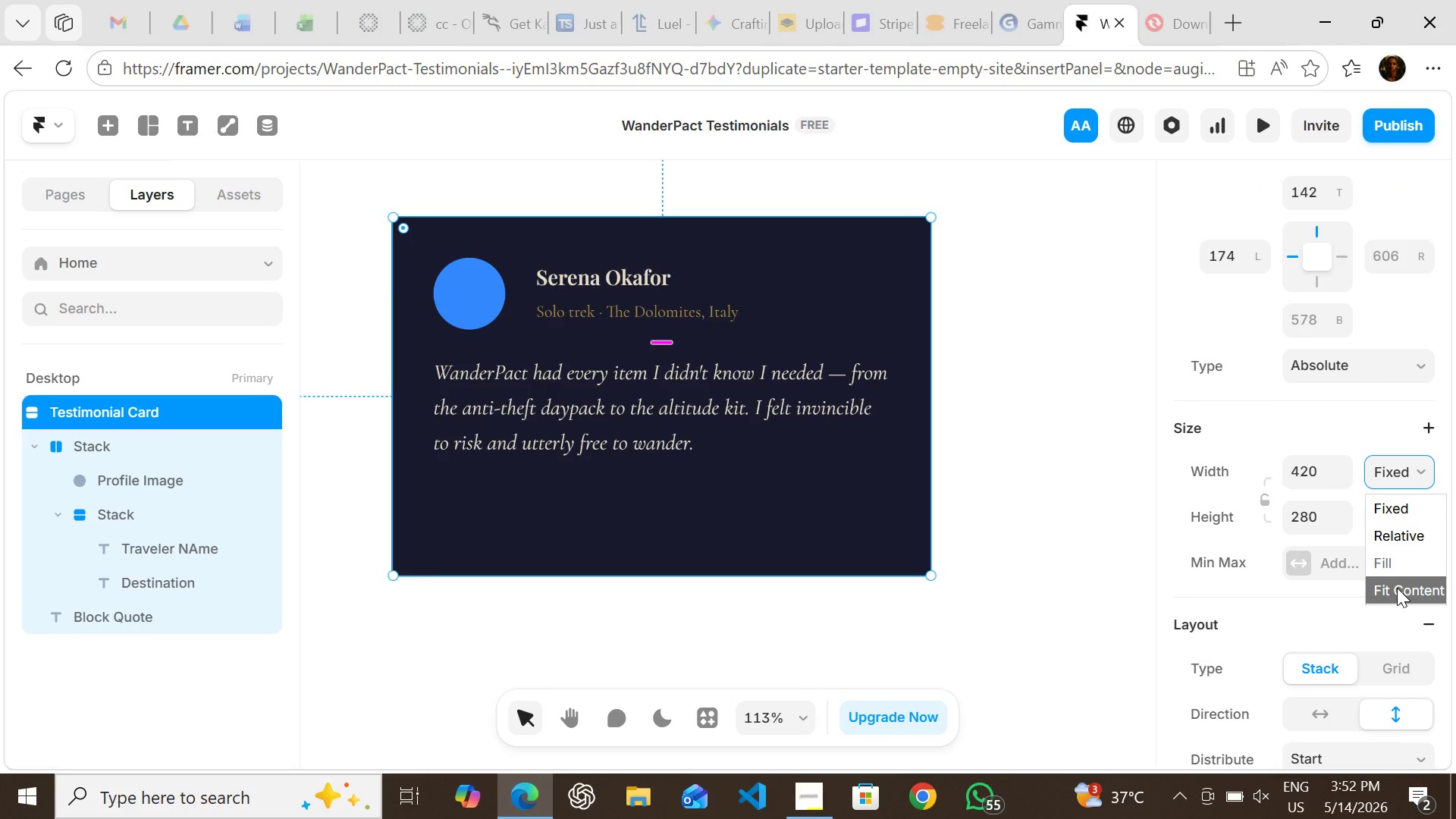 
left_click([1397, 588])
 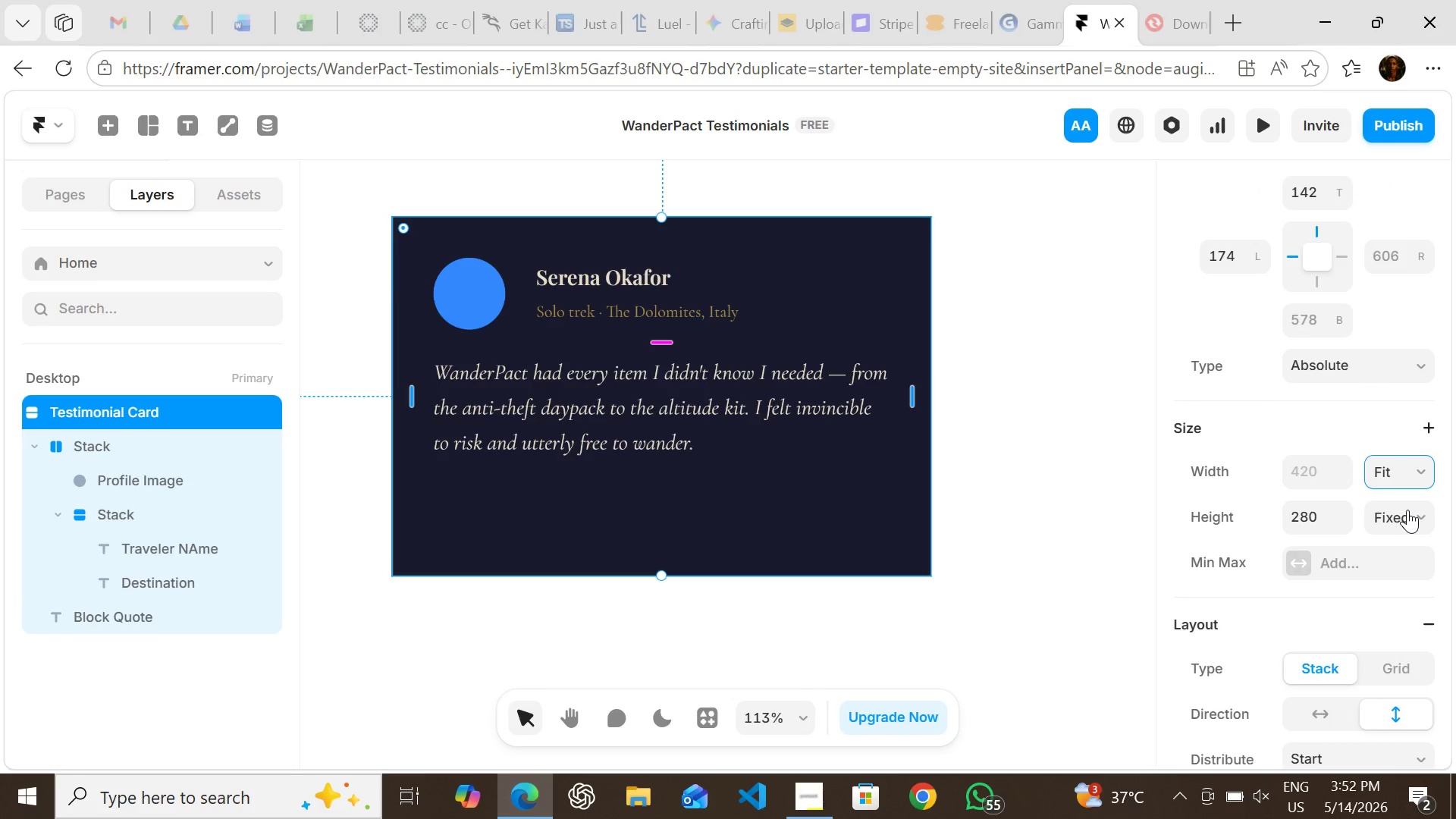 
left_click([1407, 509])
 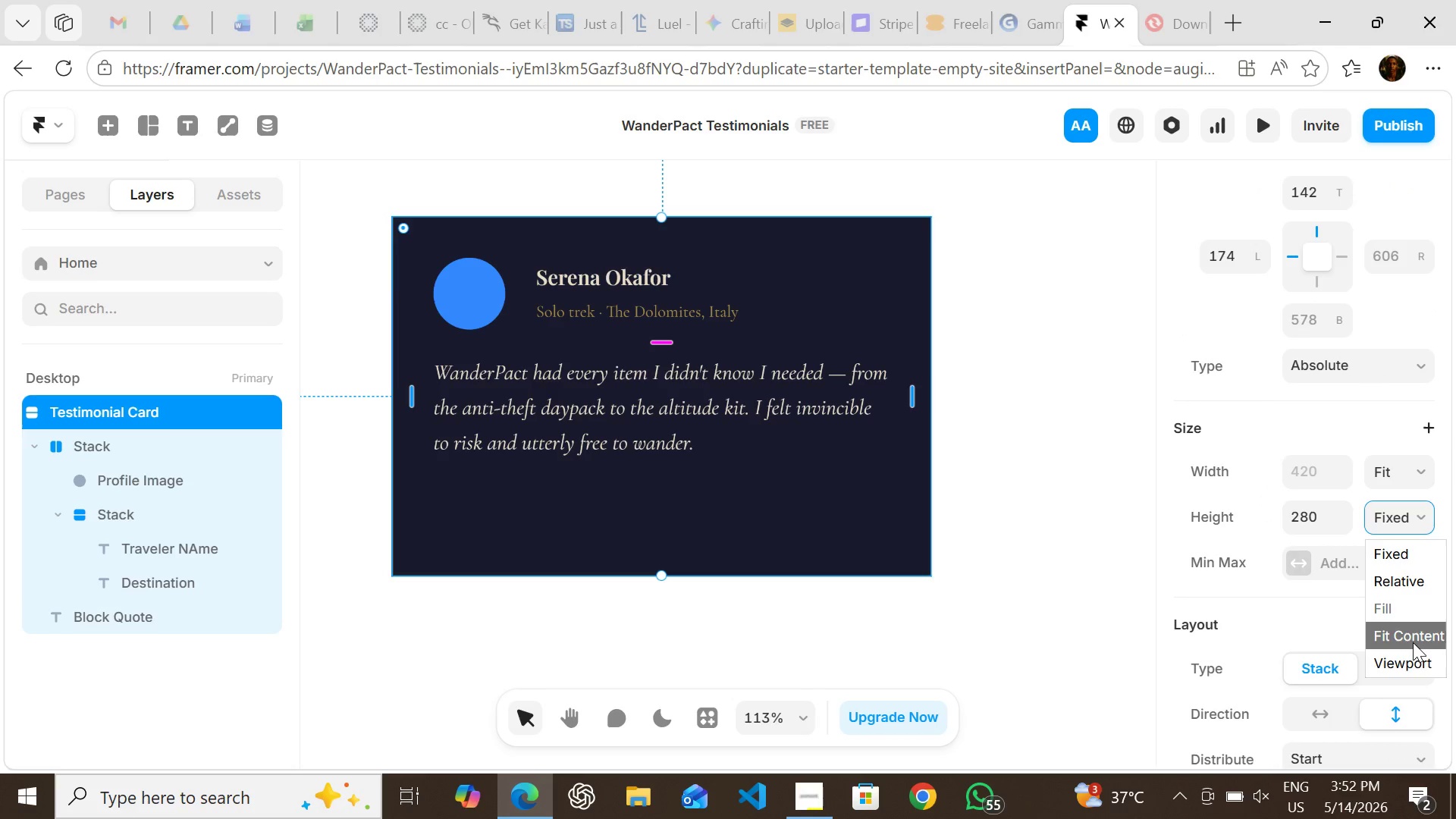 
left_click([1413, 642])
 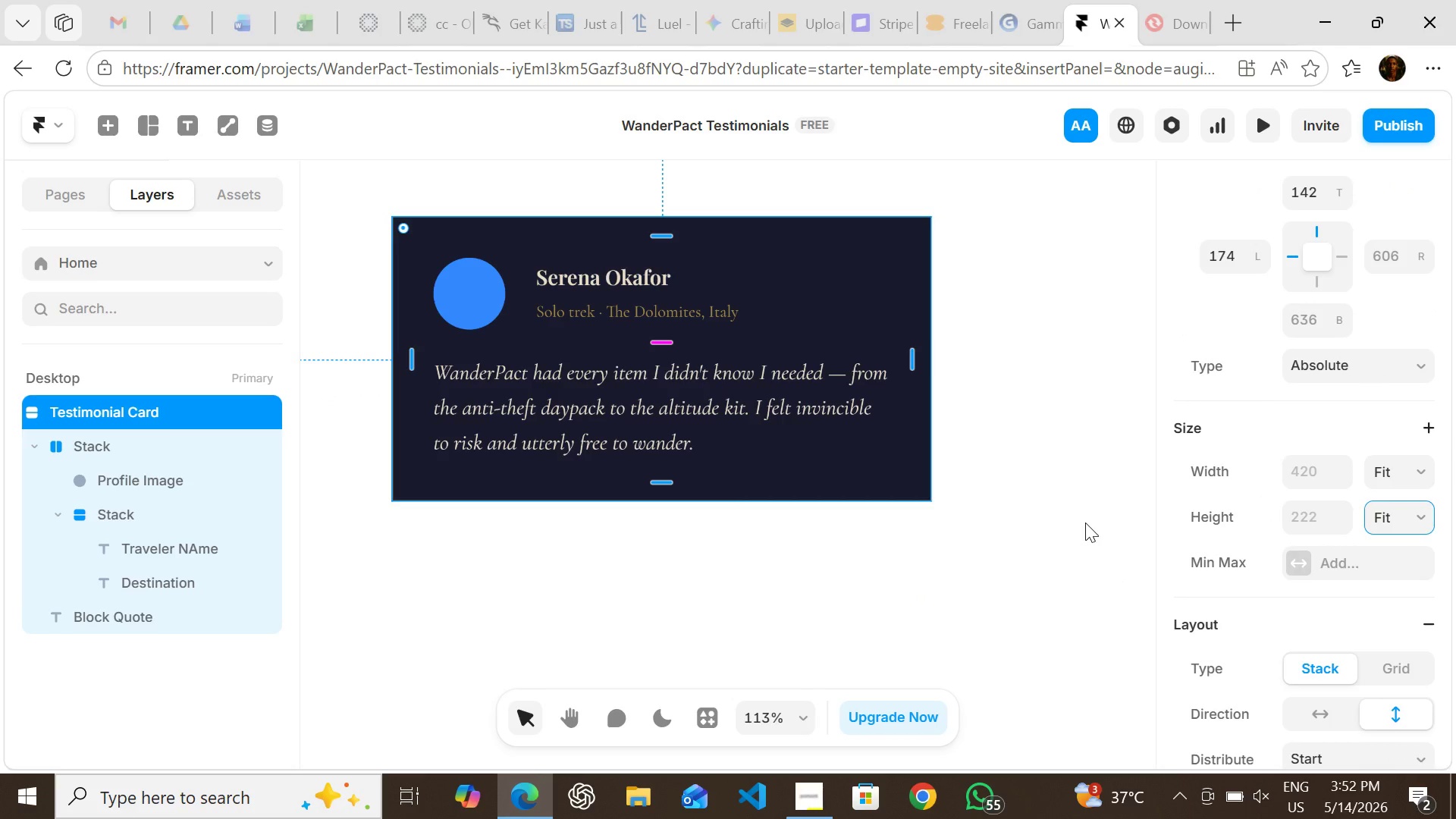 
left_click([1079, 513])
 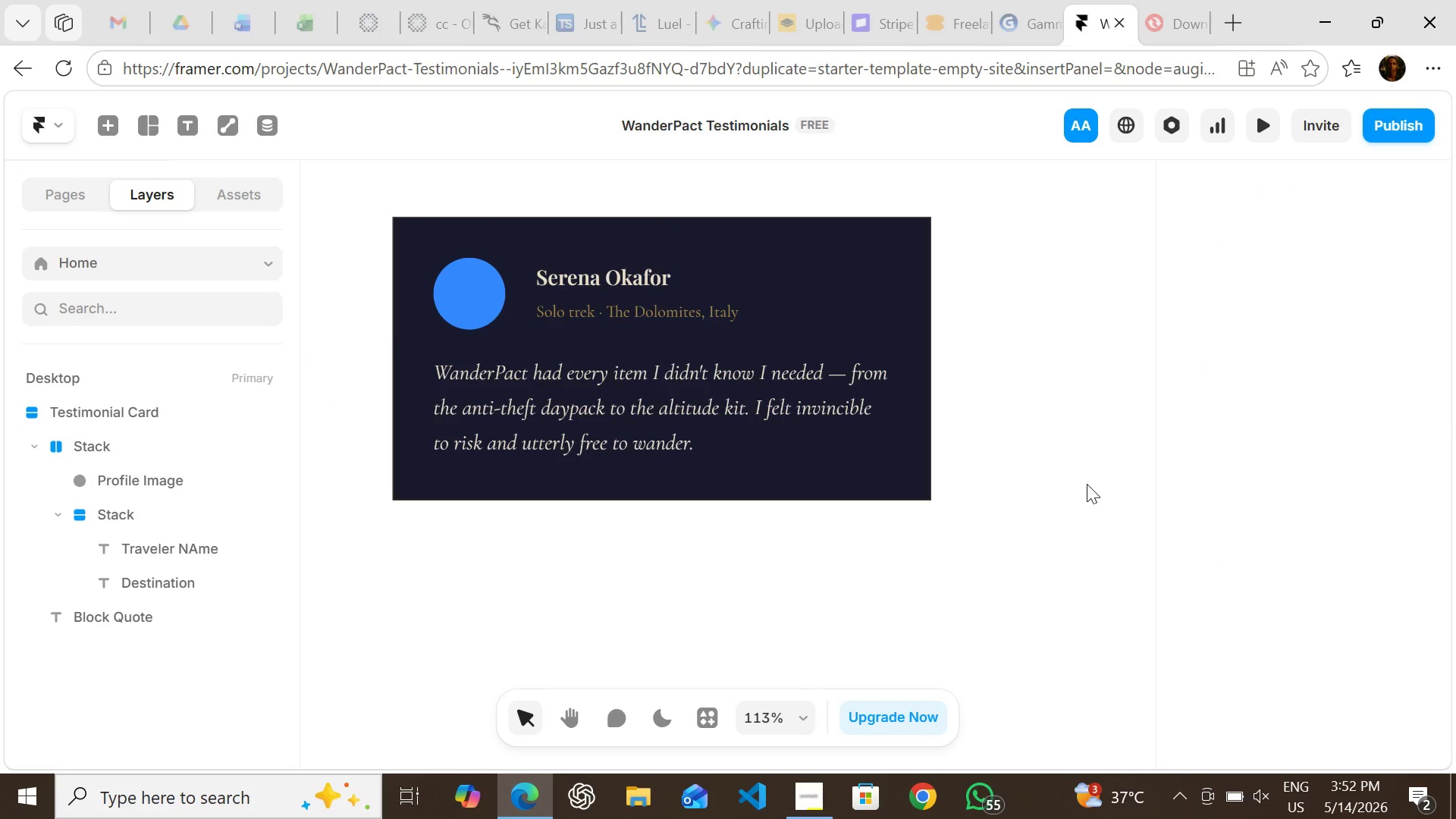 
left_click([1087, 484])
 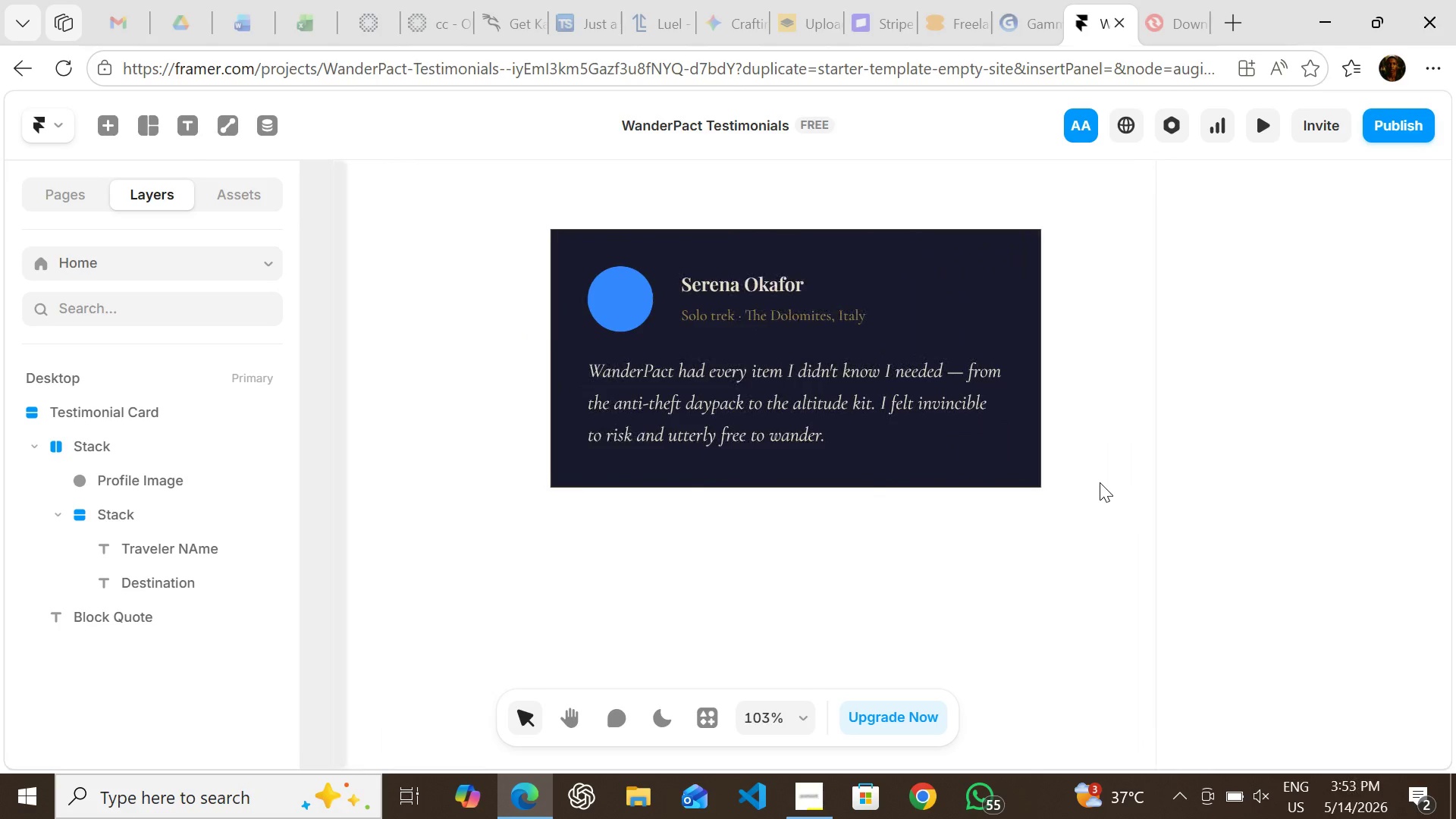 
wait(17.95)
 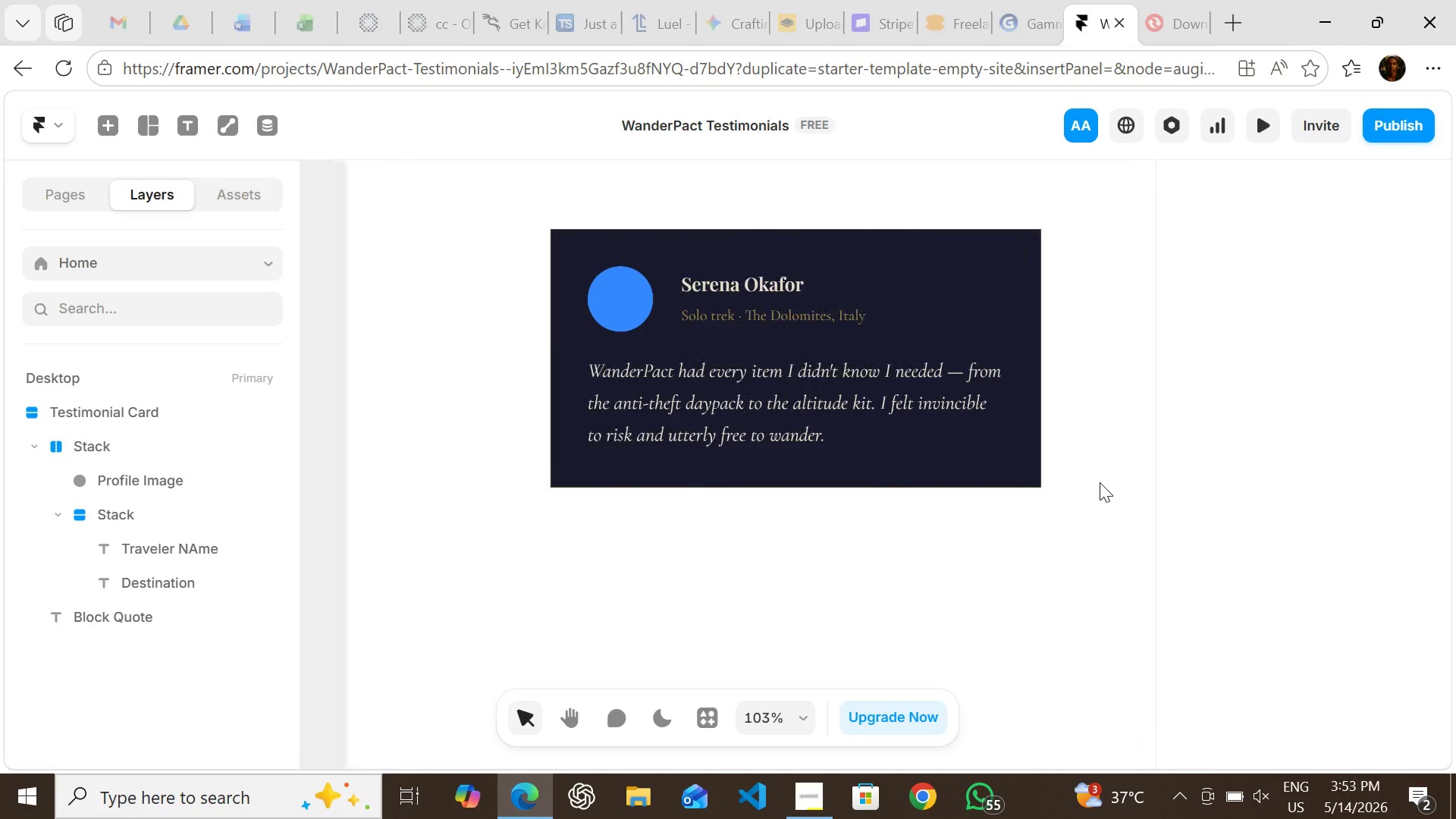 
left_click([867, 438])
 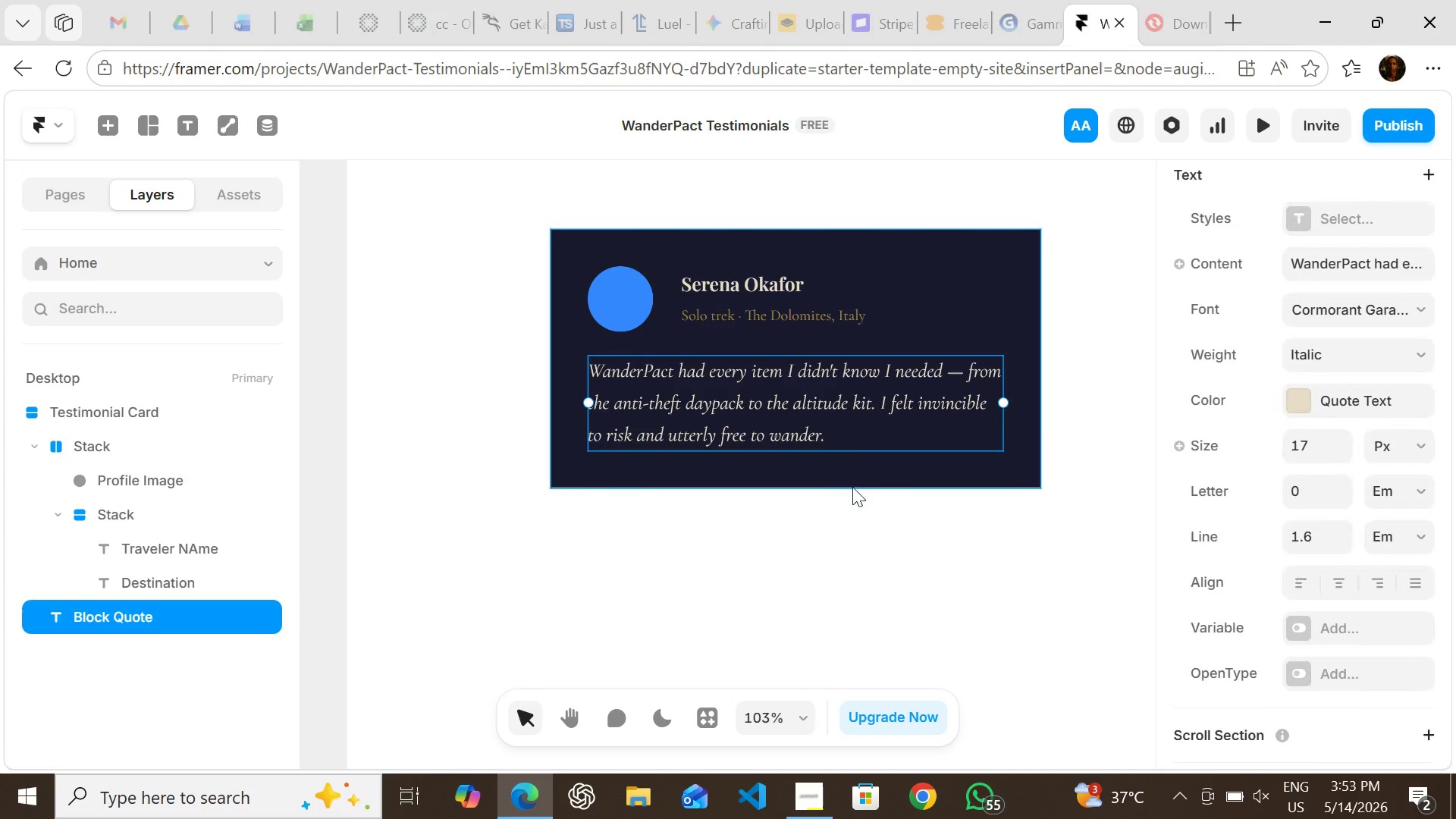 
key(T)
 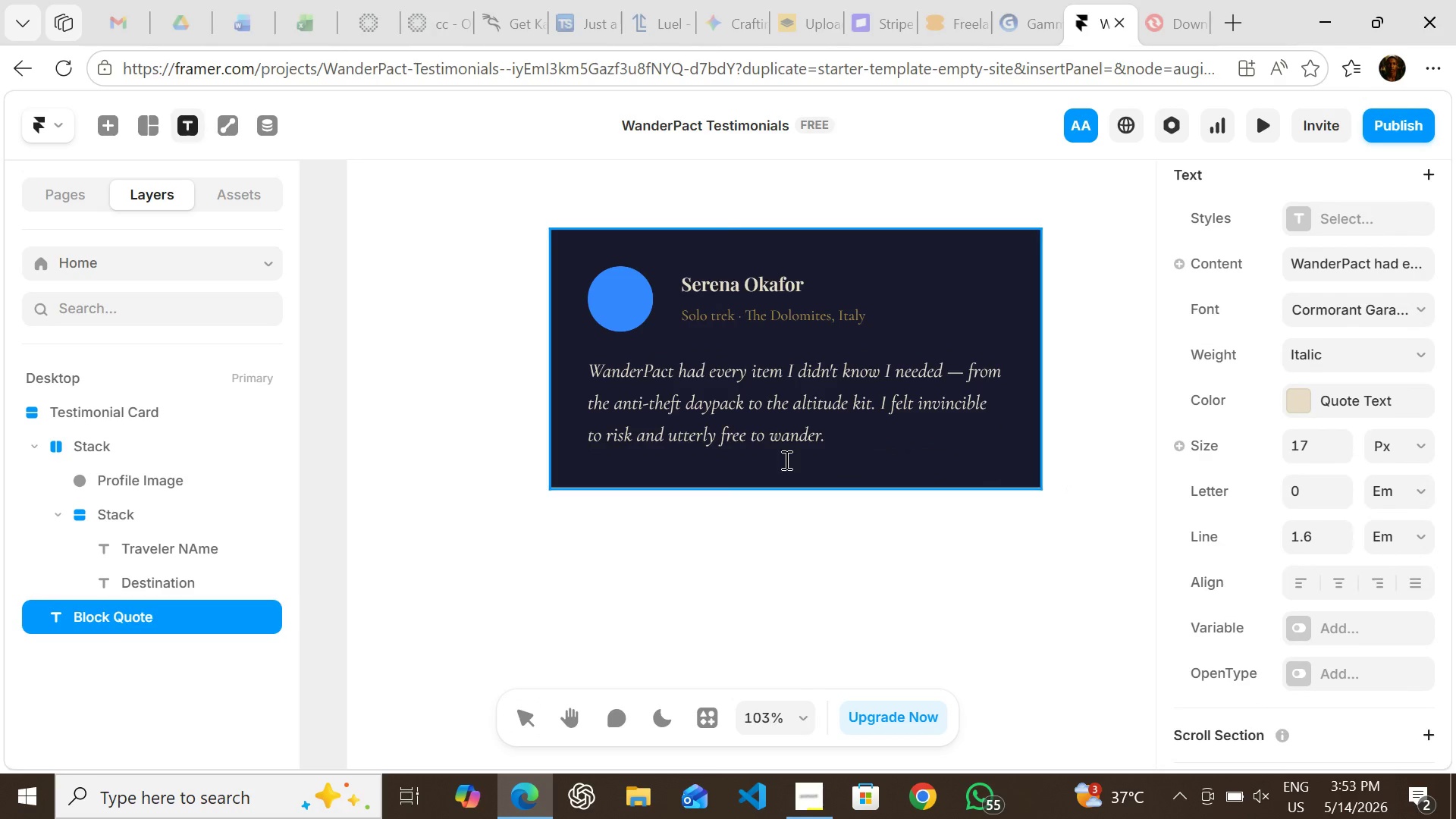 
left_click([785, 460])
 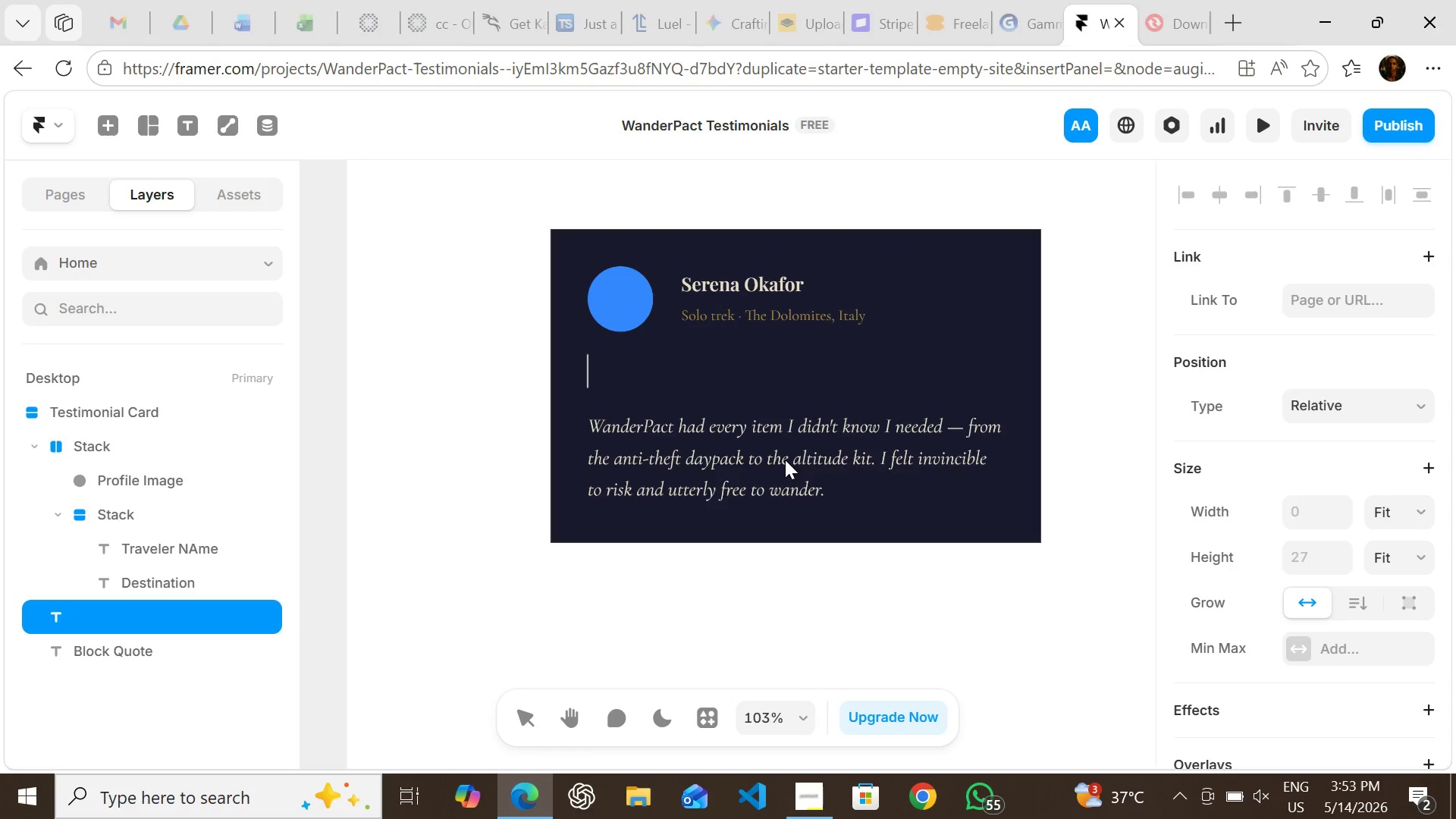 
key(Meta+Period)
 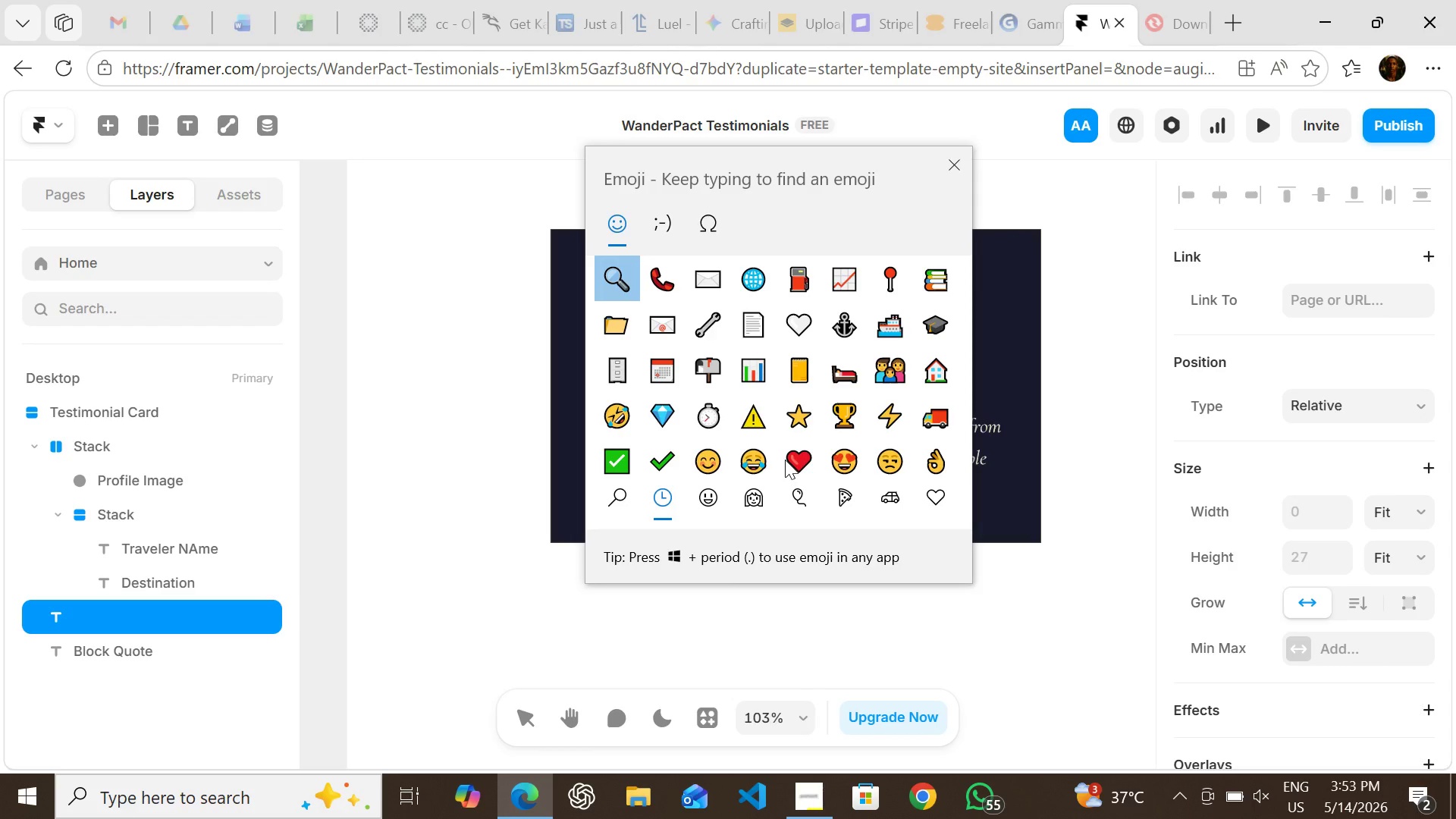 
type(star)
 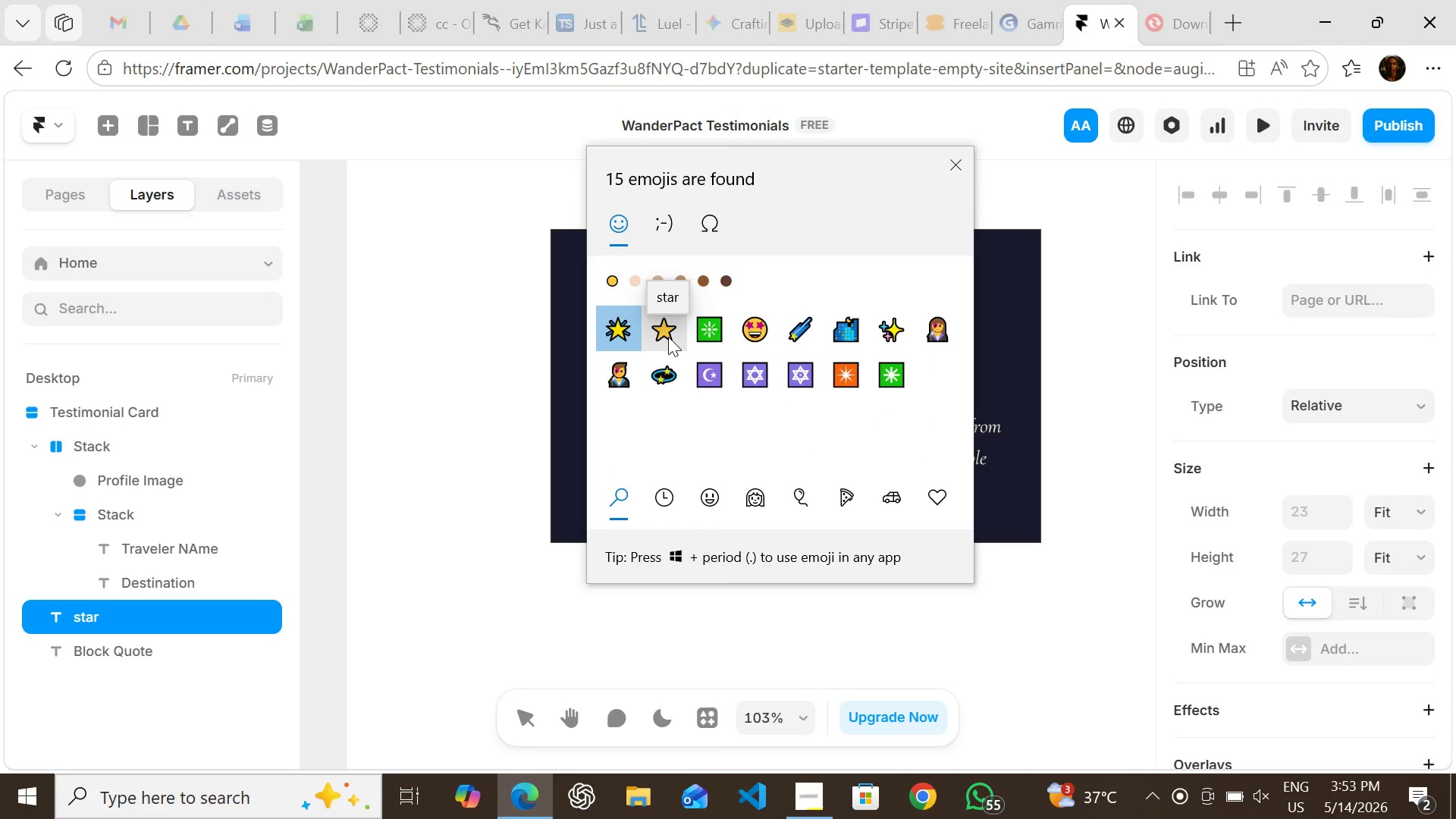 
double_click([668, 337])
 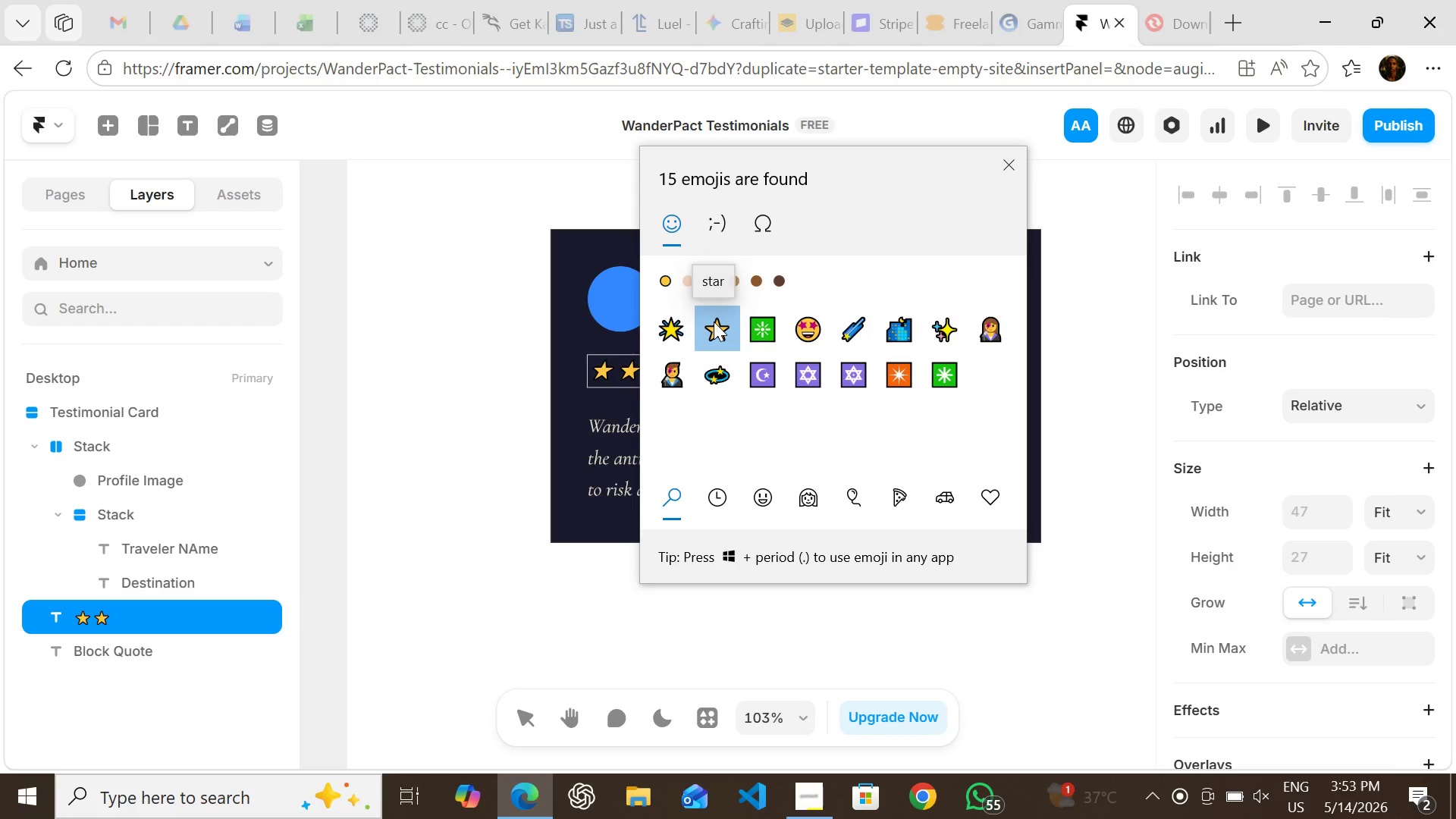 
left_click([714, 322])
 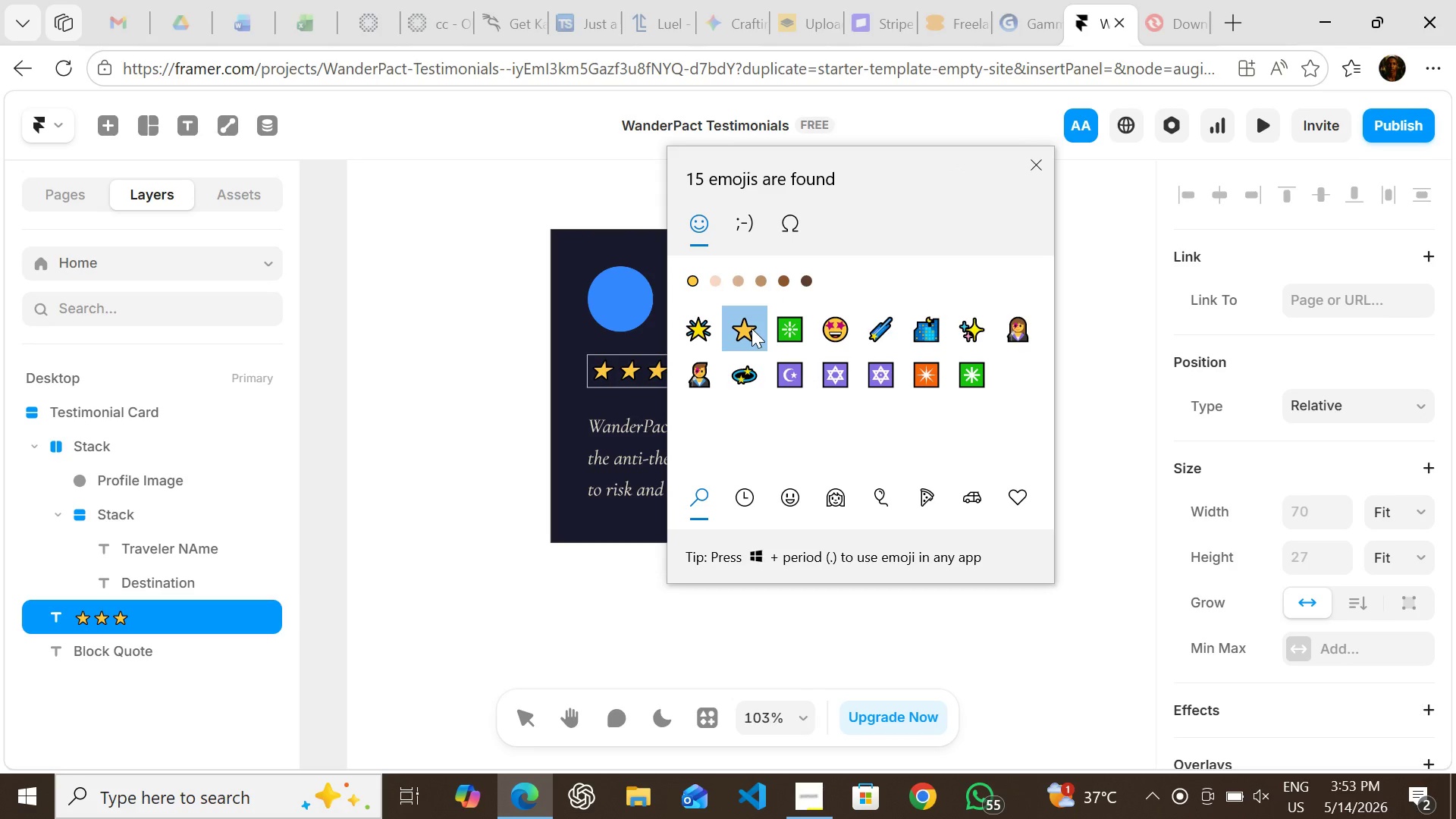 
left_click([752, 328])
 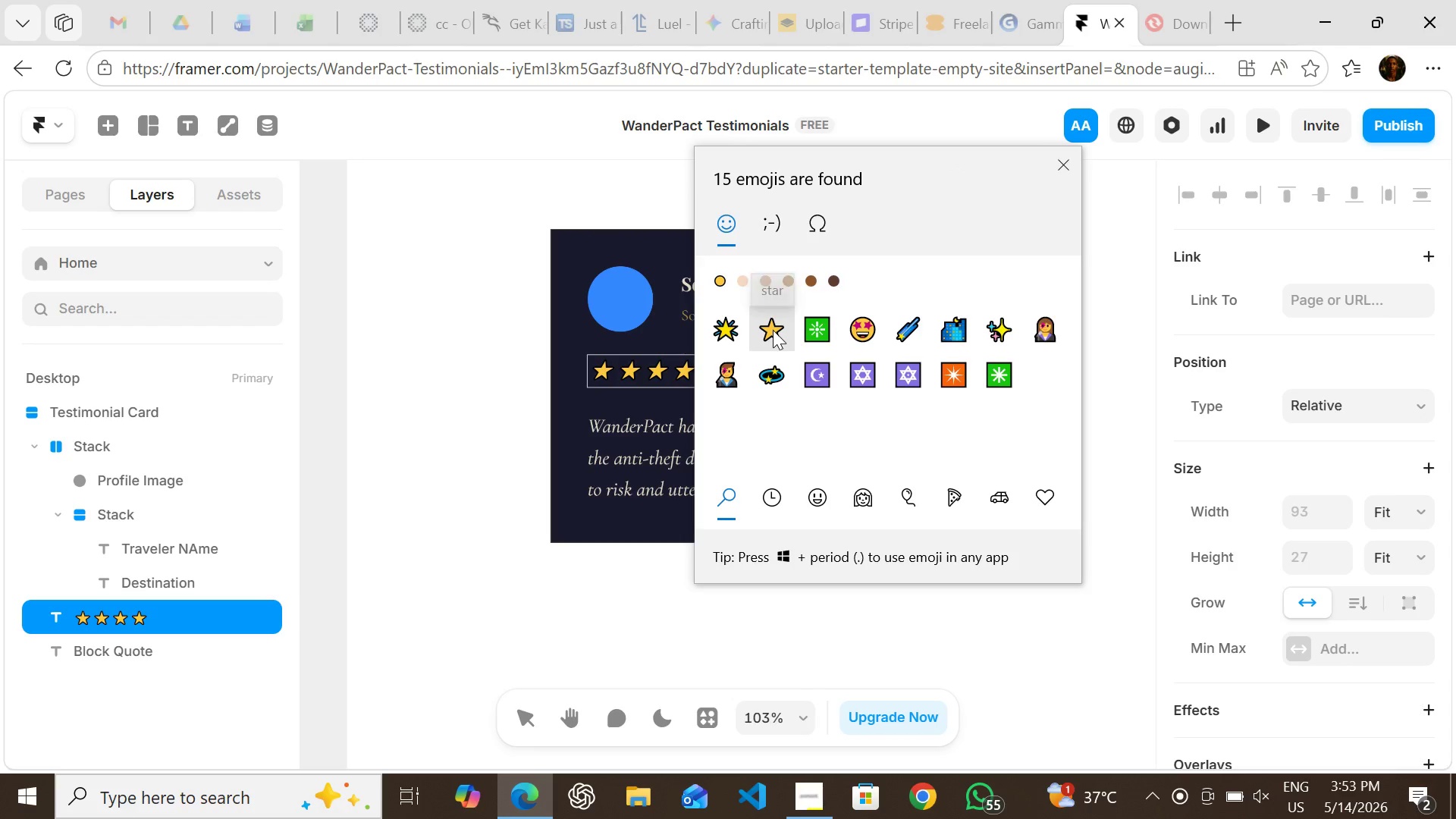 
left_click([773, 330])
 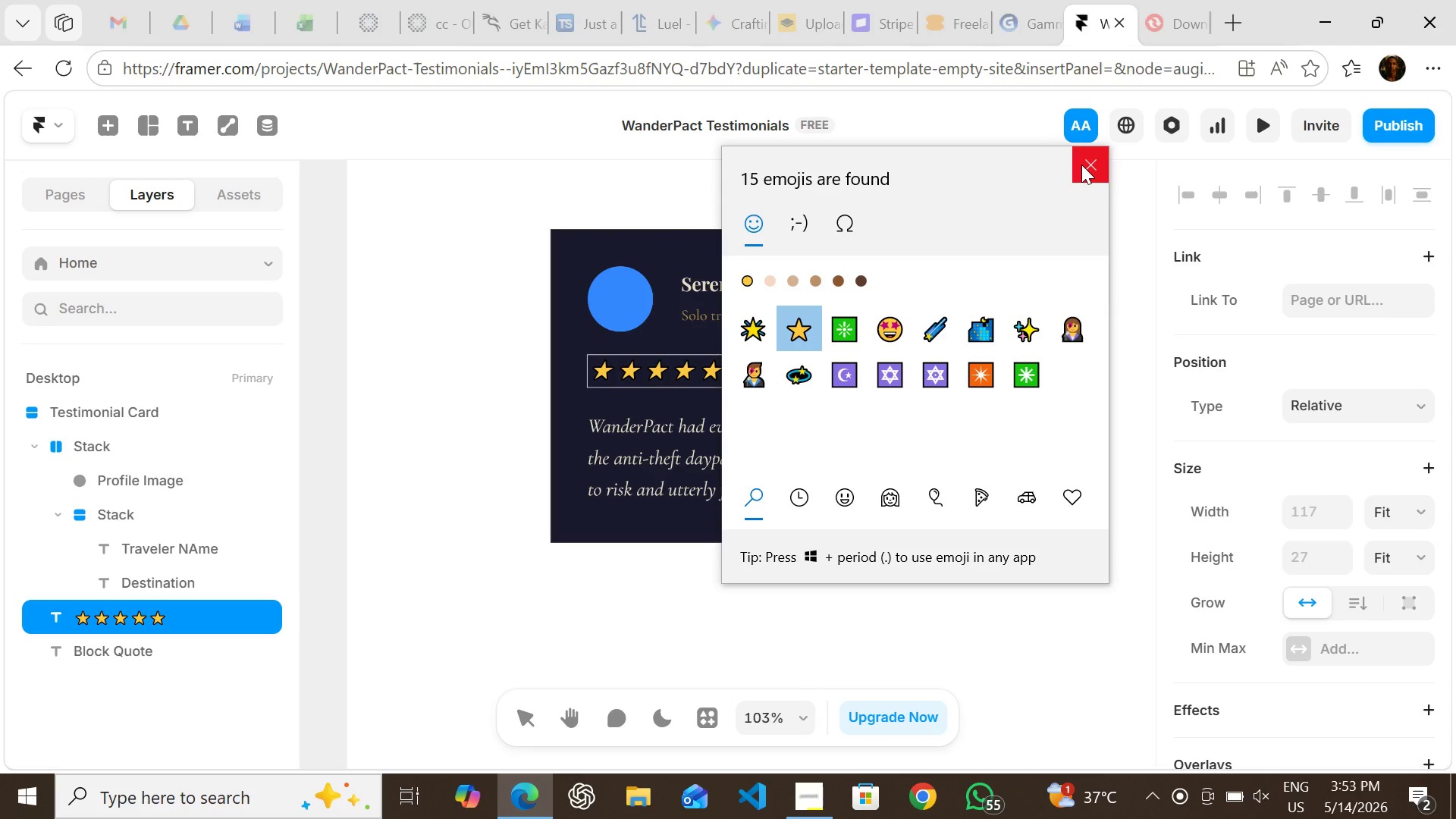 
left_click([1084, 165])
 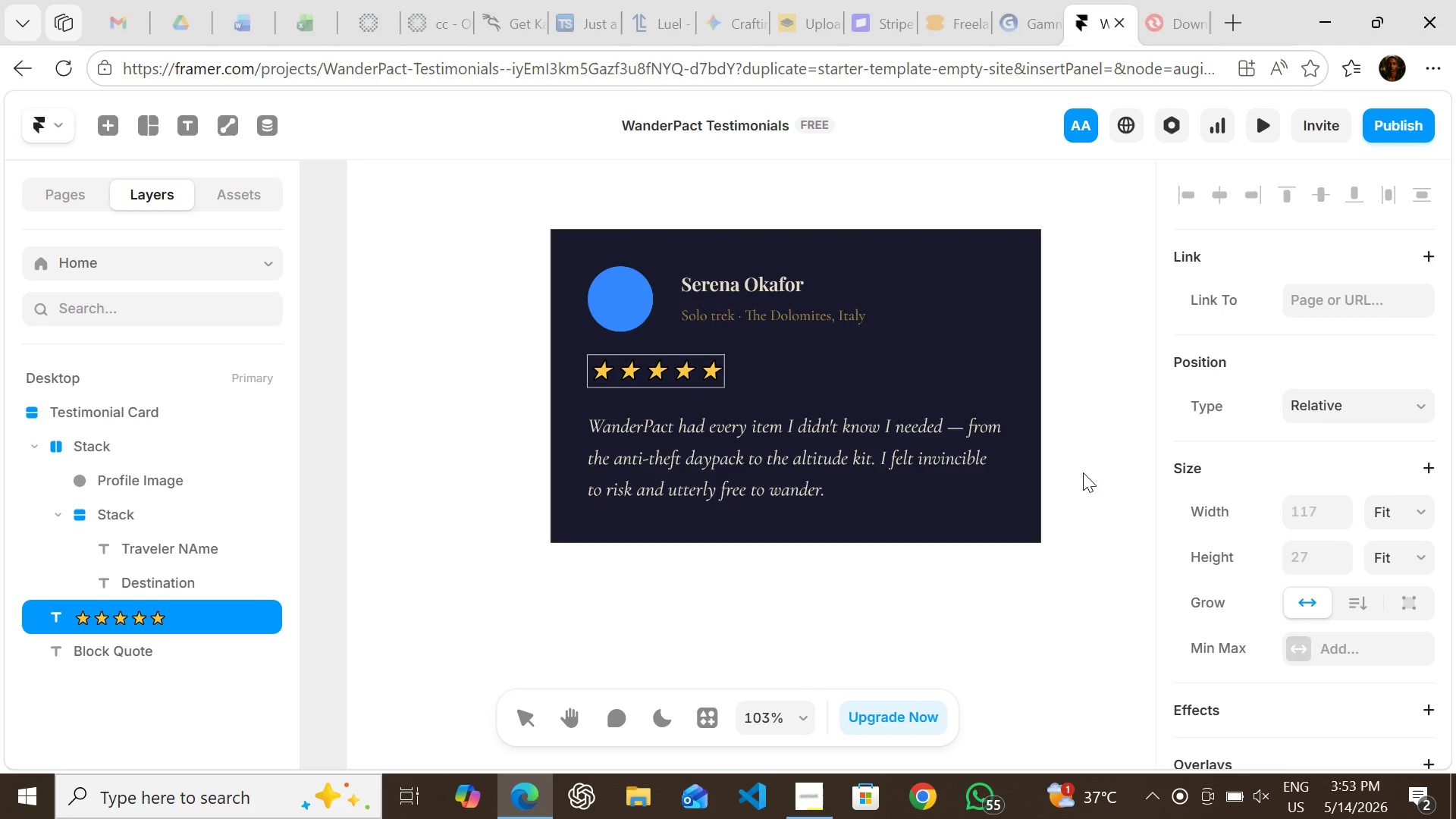 
left_click([1085, 470])
 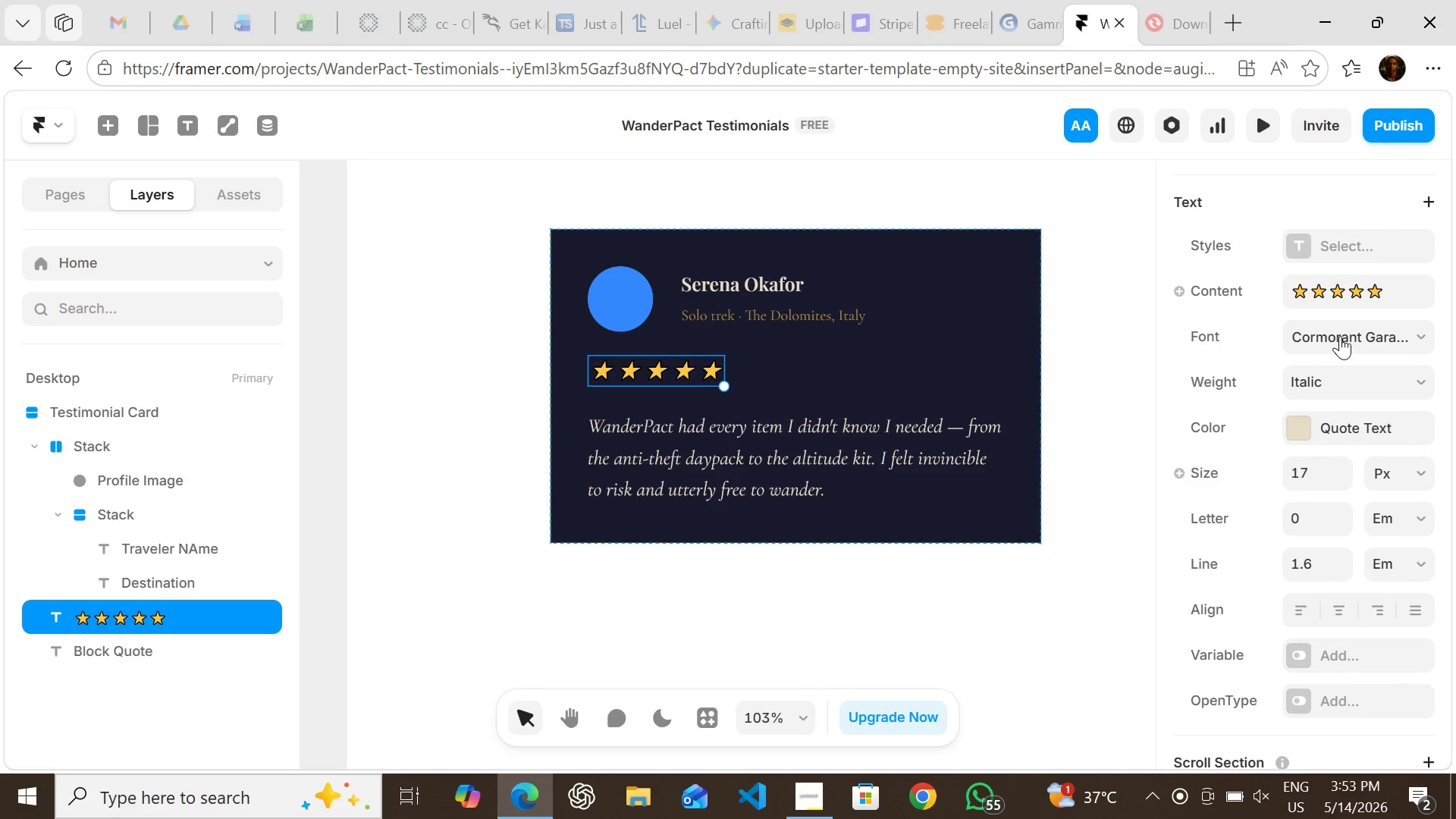 
wait(7.28)
 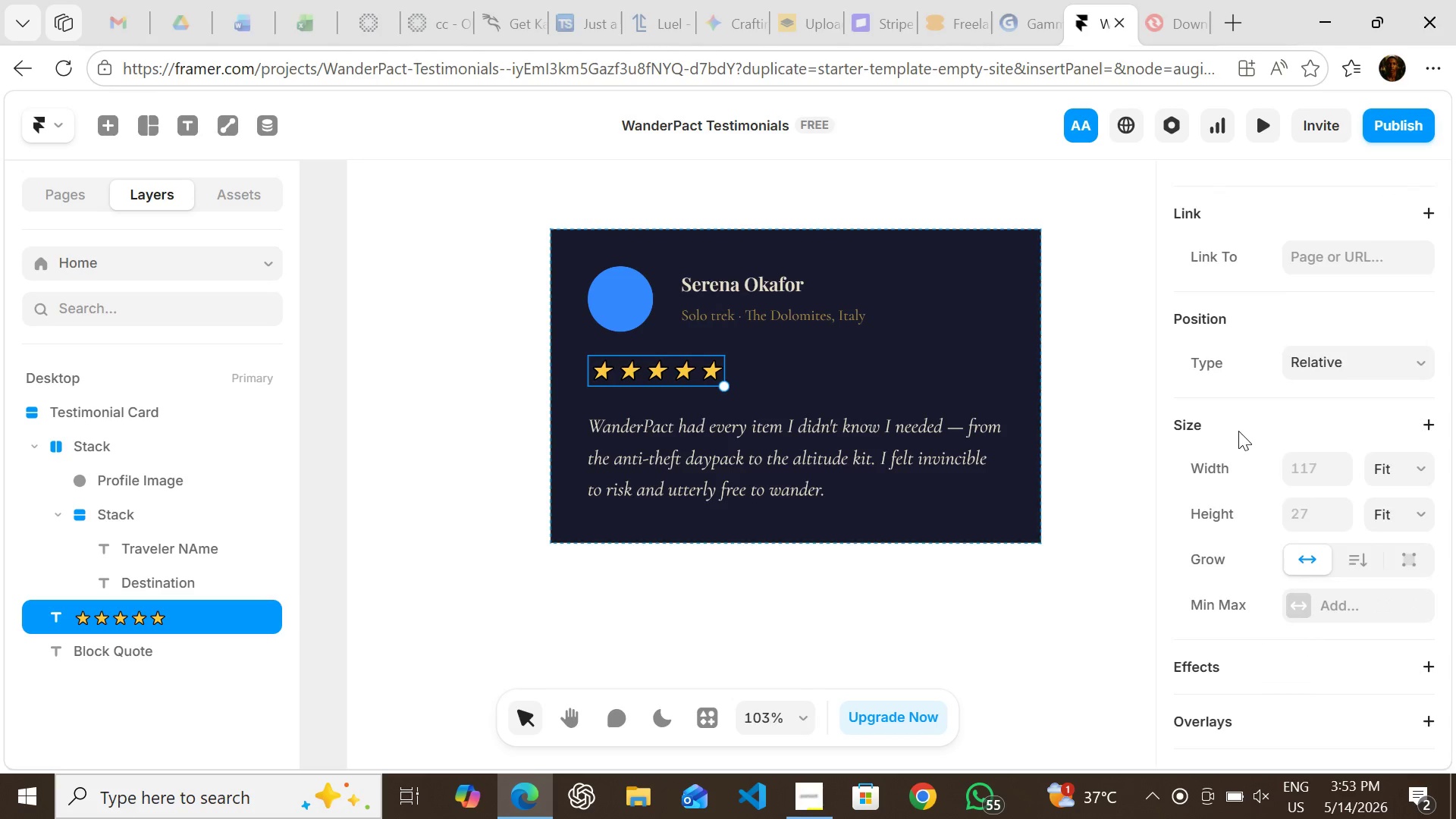 
left_click([1341, 387])
 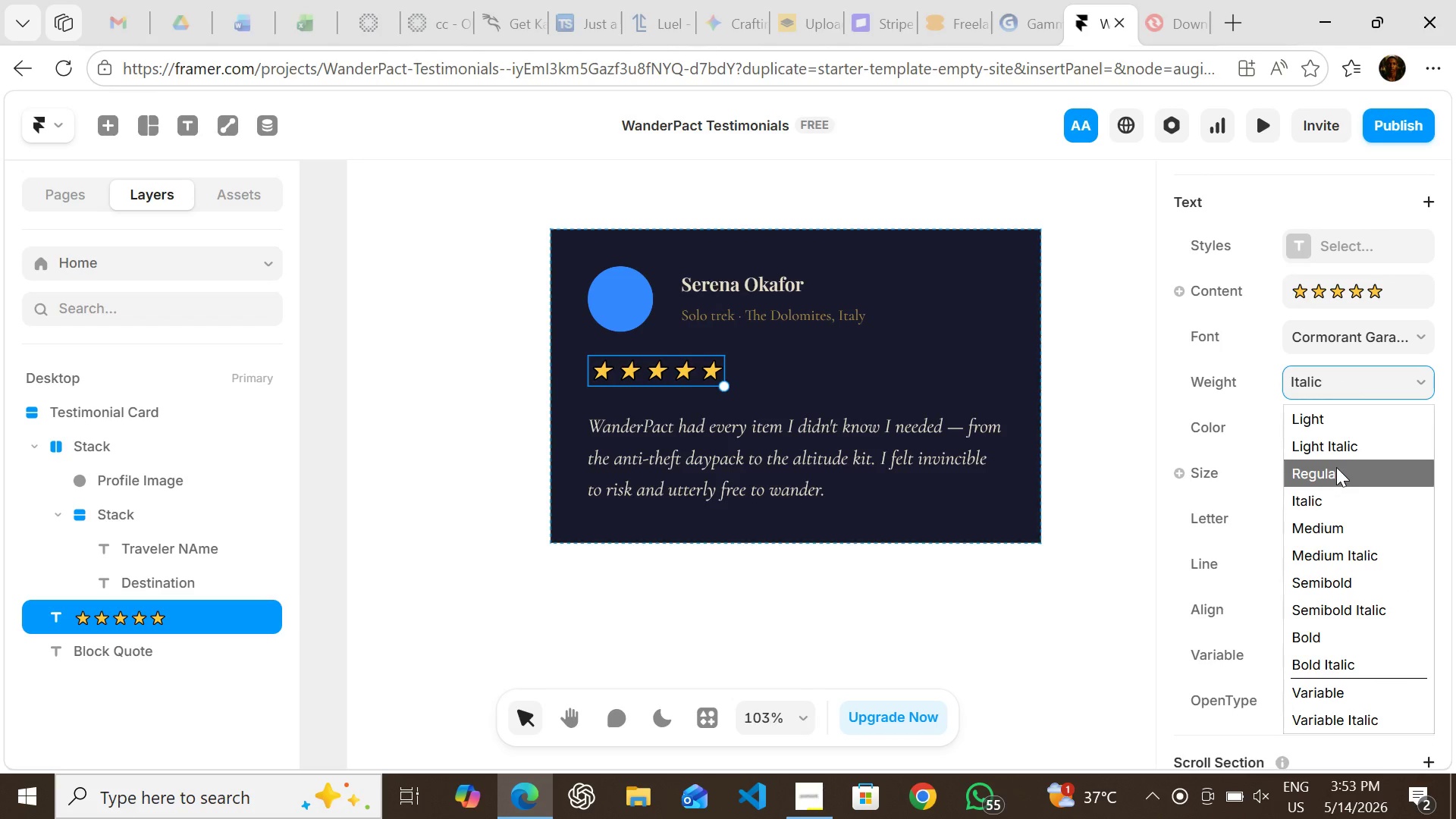 
left_click([1336, 469])
 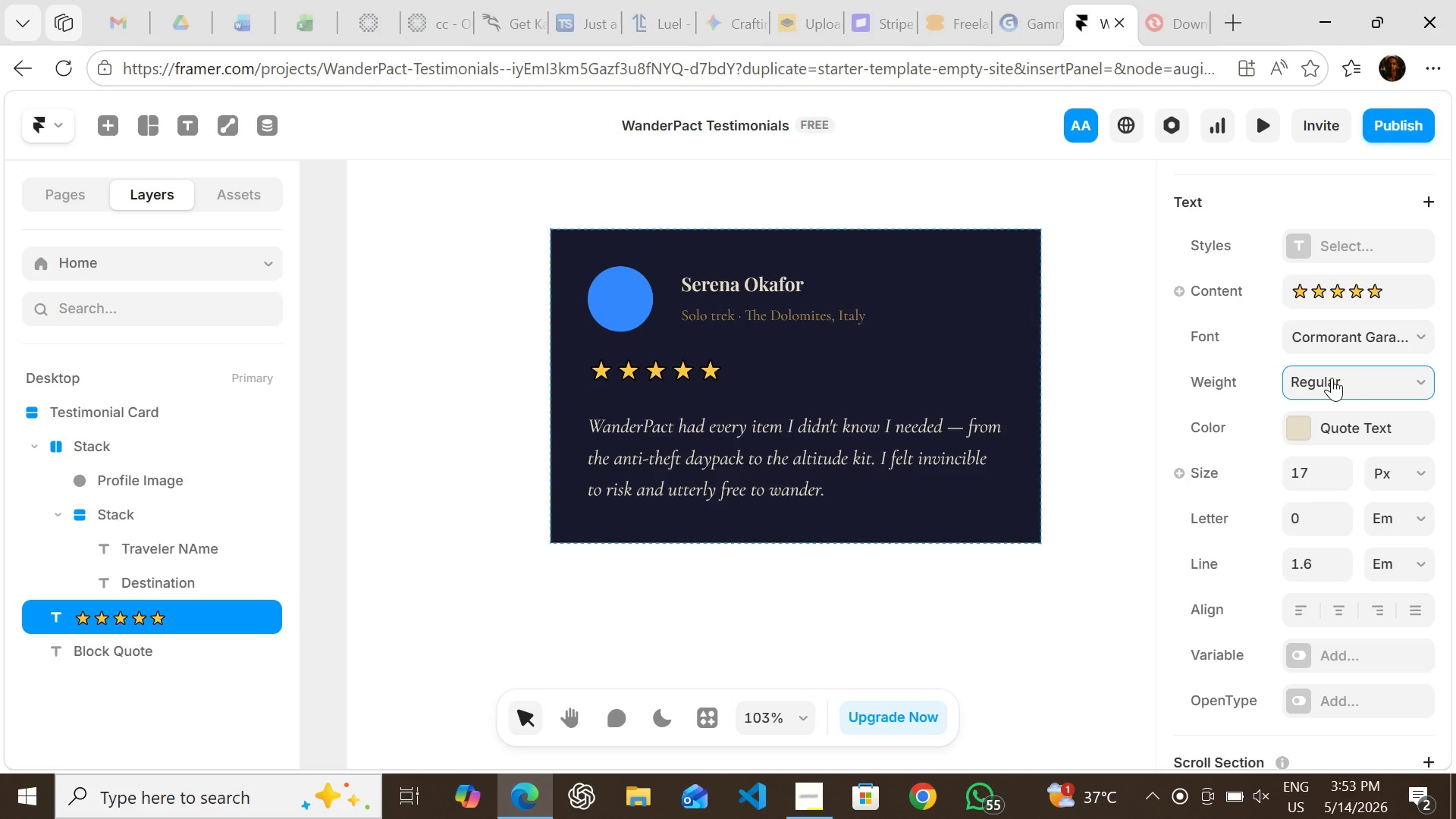 
left_click([1332, 375])
 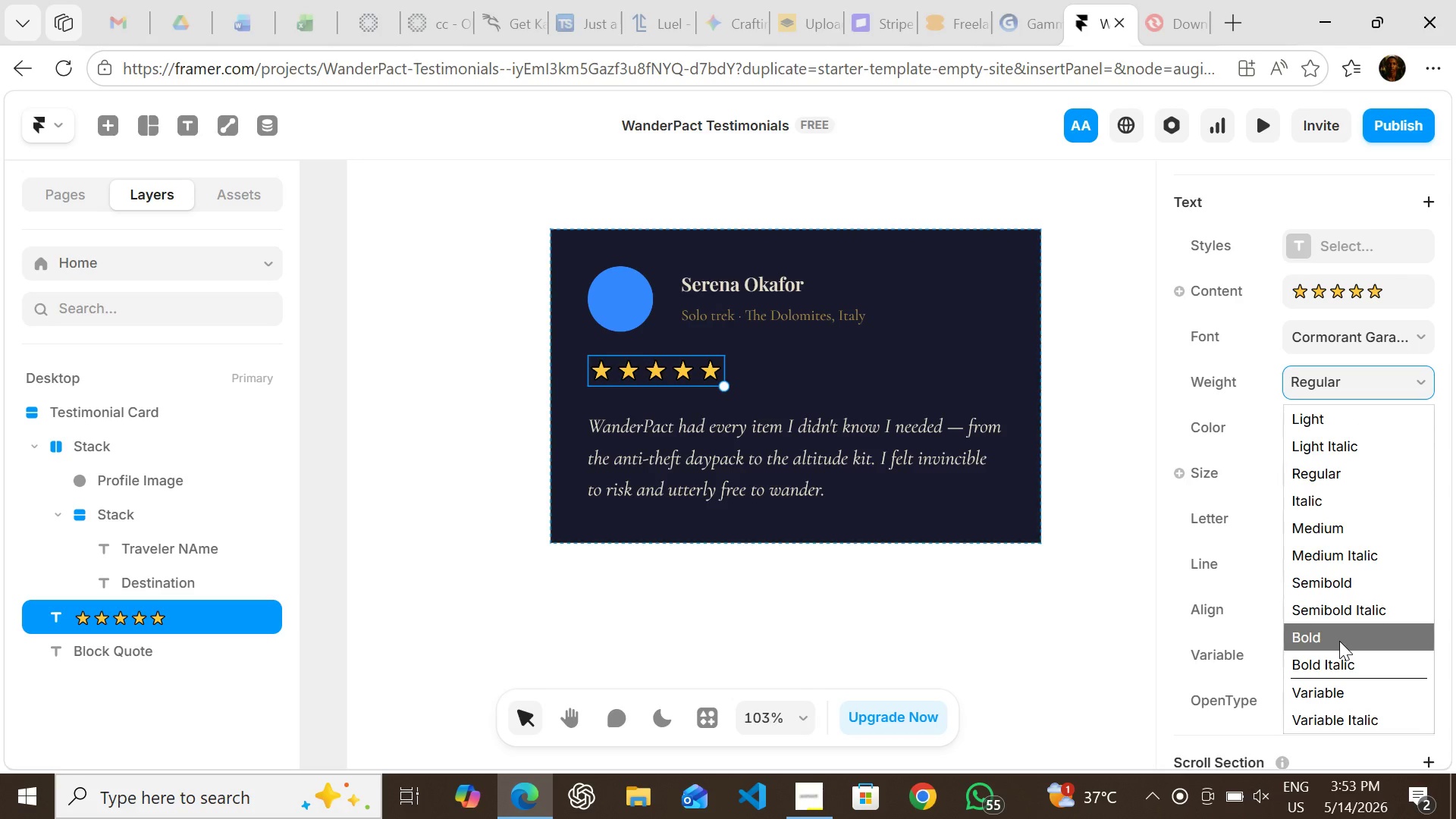 
left_click([1339, 642])
 